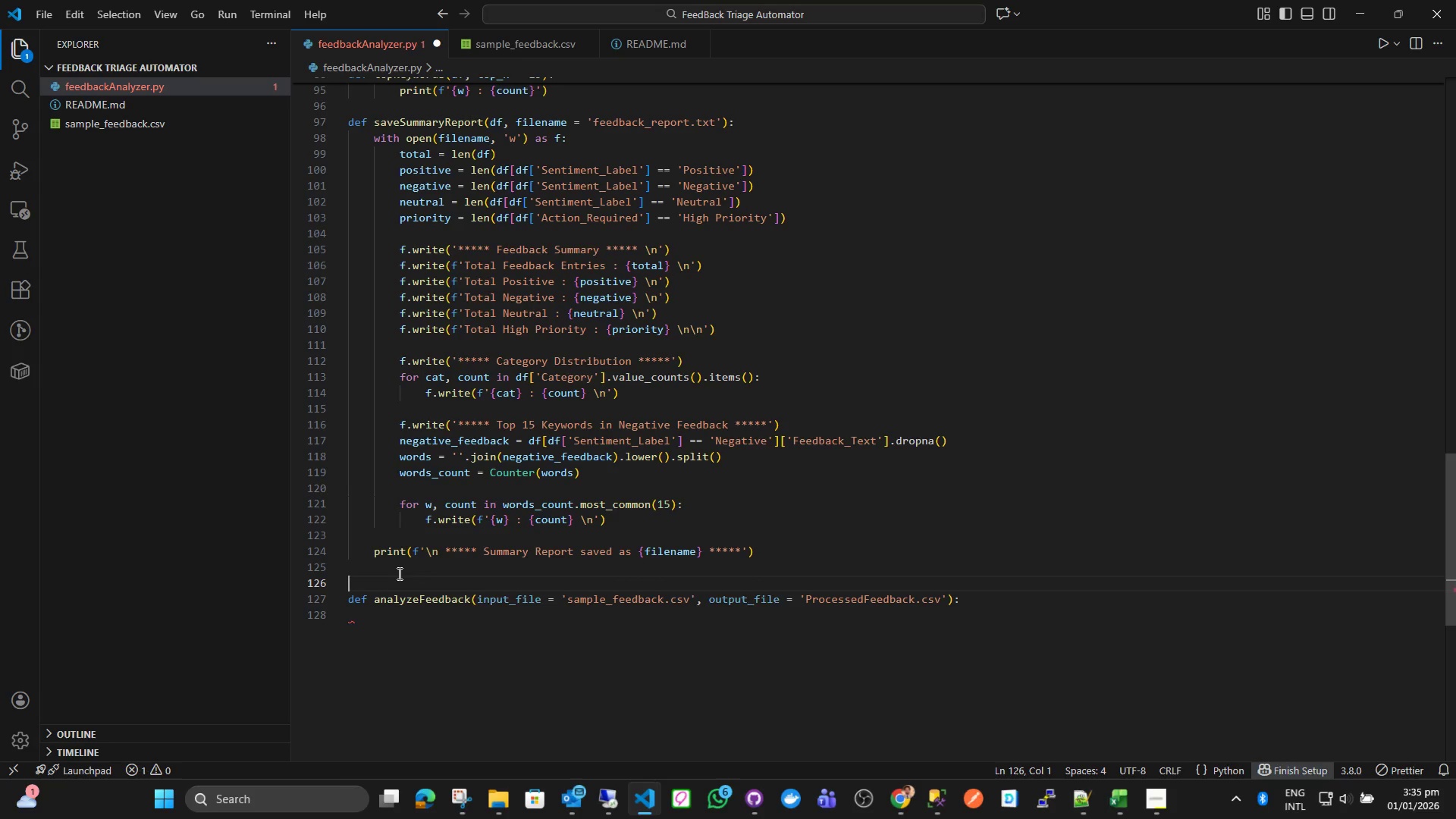 
type(# Main Analys)
key(Backspace)
type(ze Function to process CSV Feedback)
 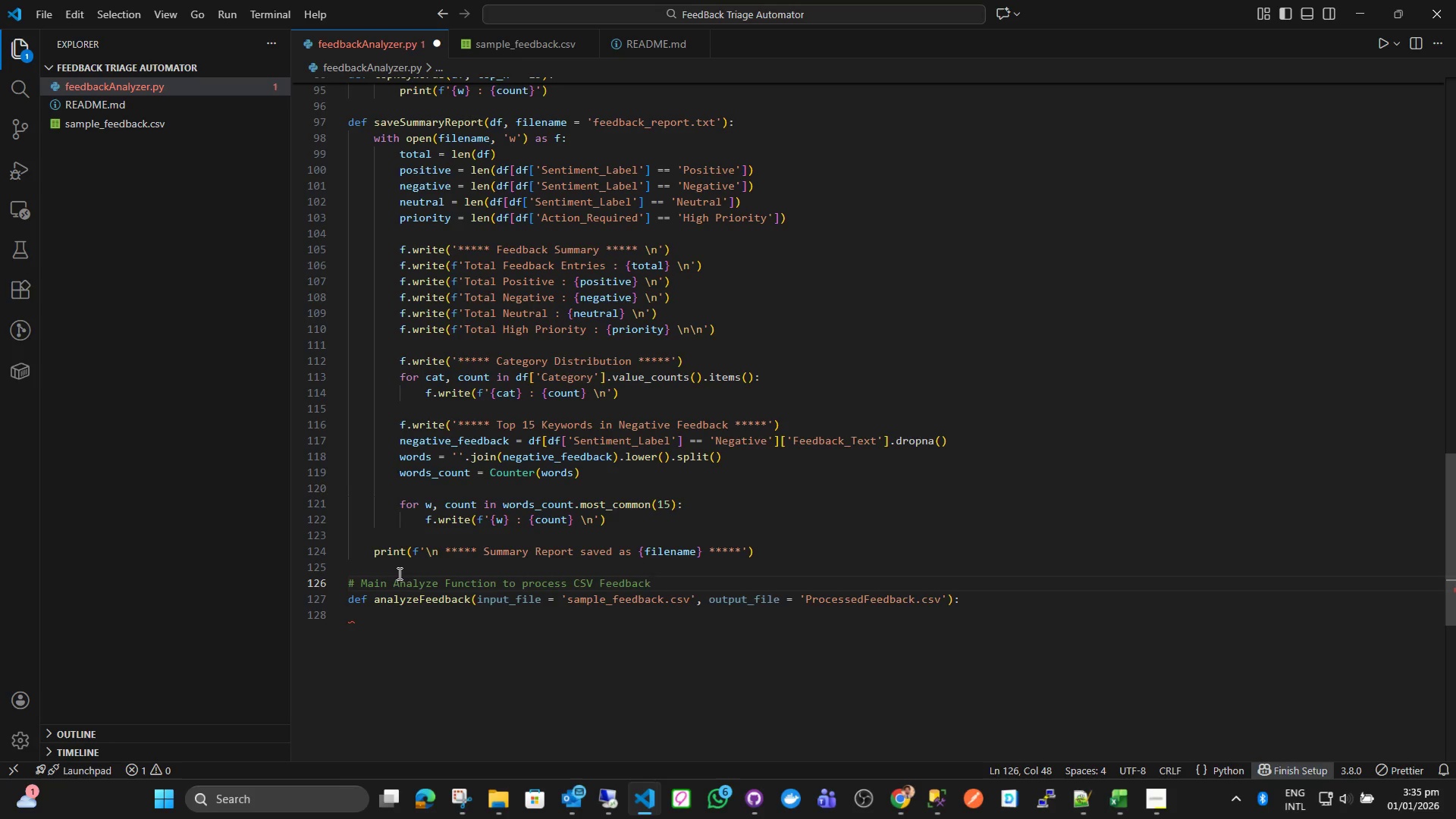 
left_click([698, 620])
 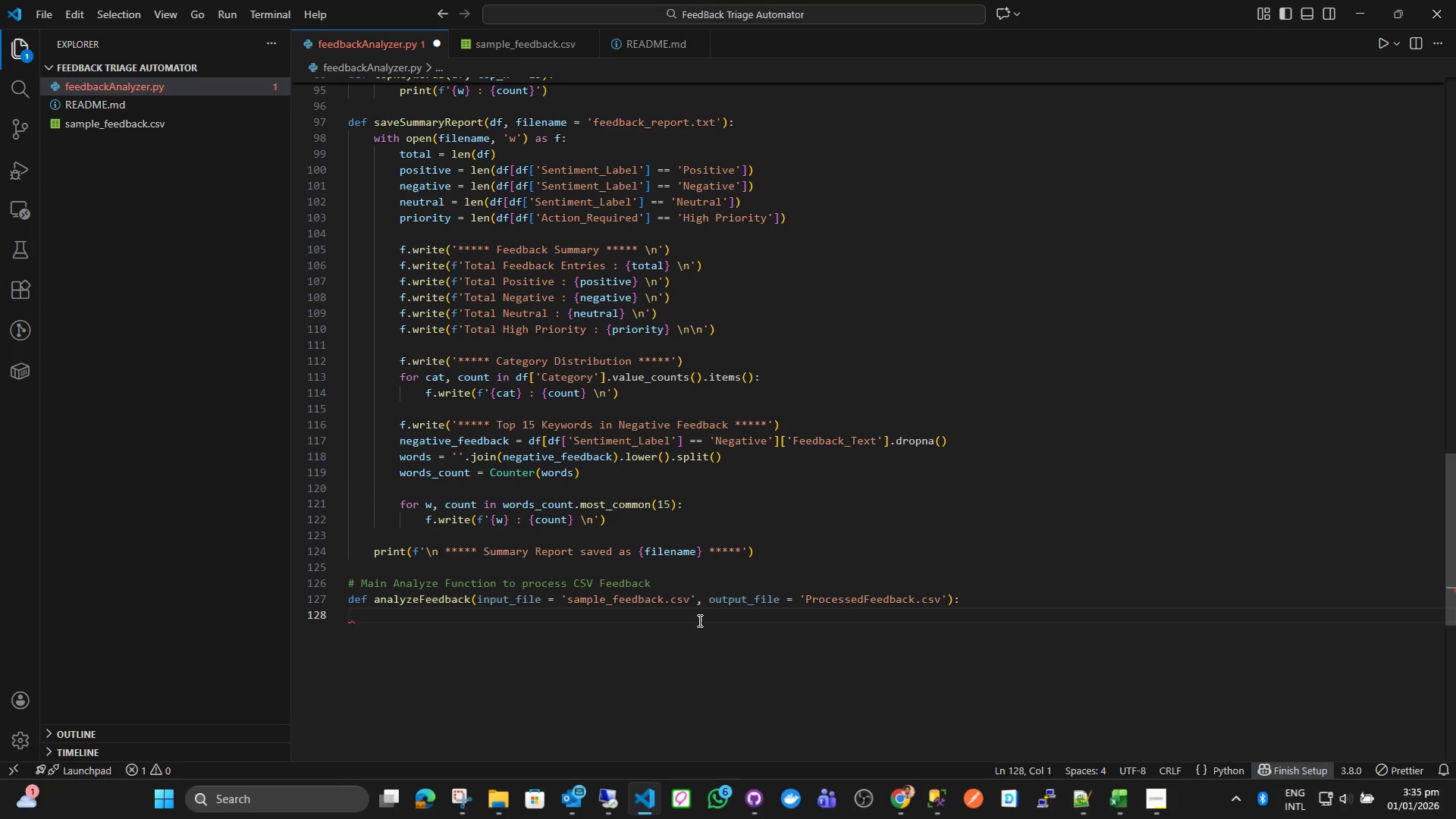 
key(Backspace)
 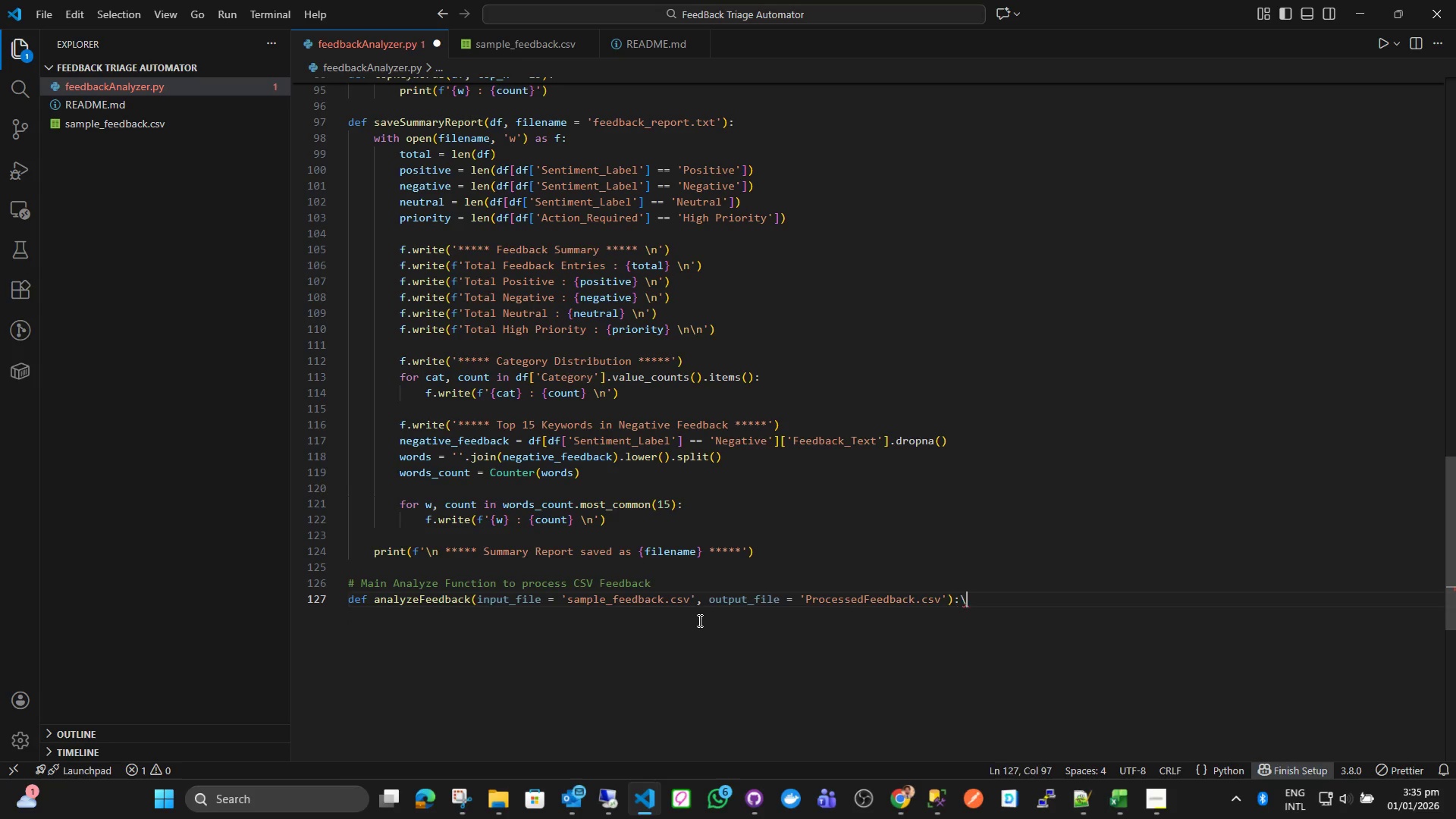 
key(Backslash)
 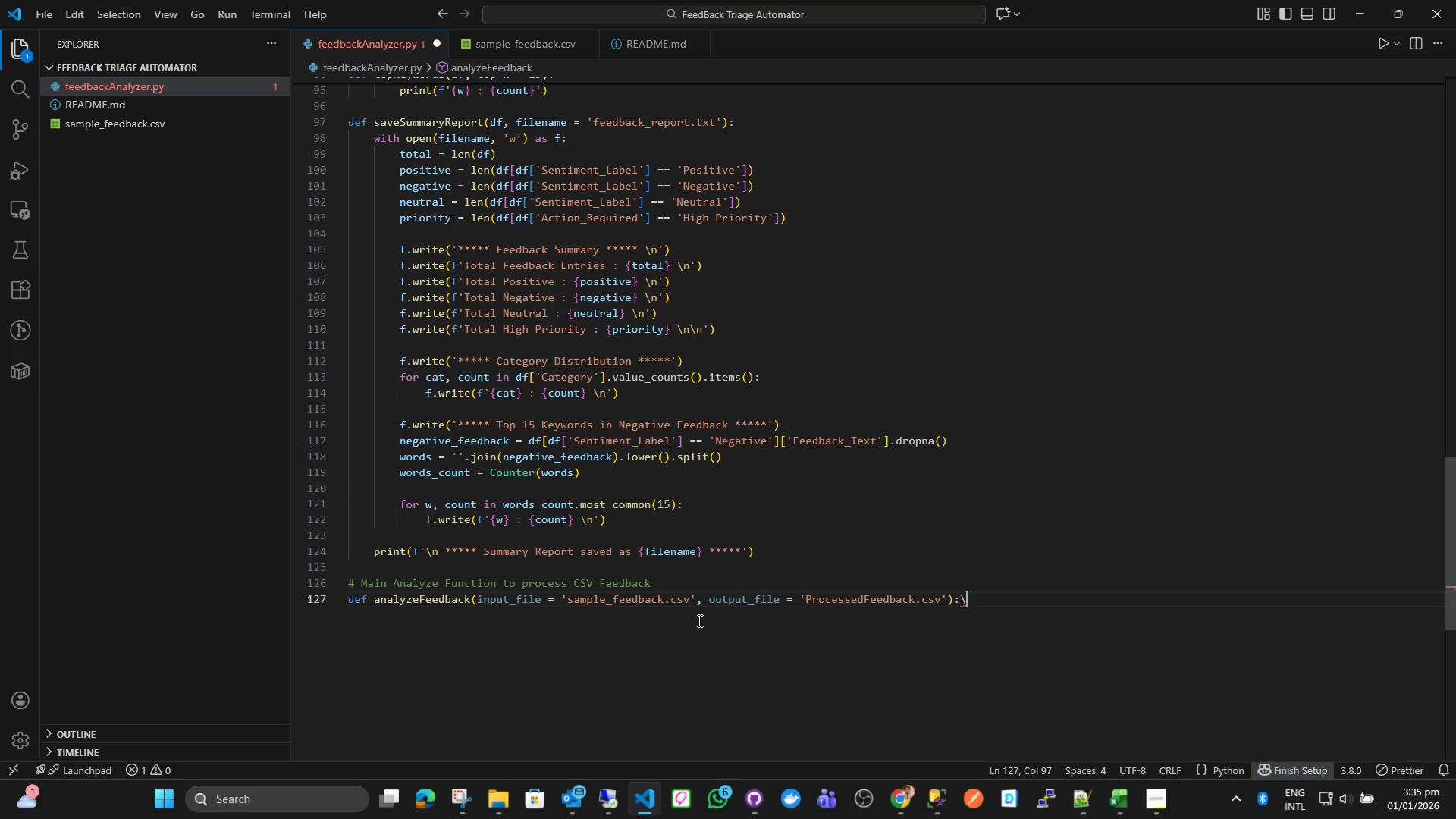 
key(Backspace)
 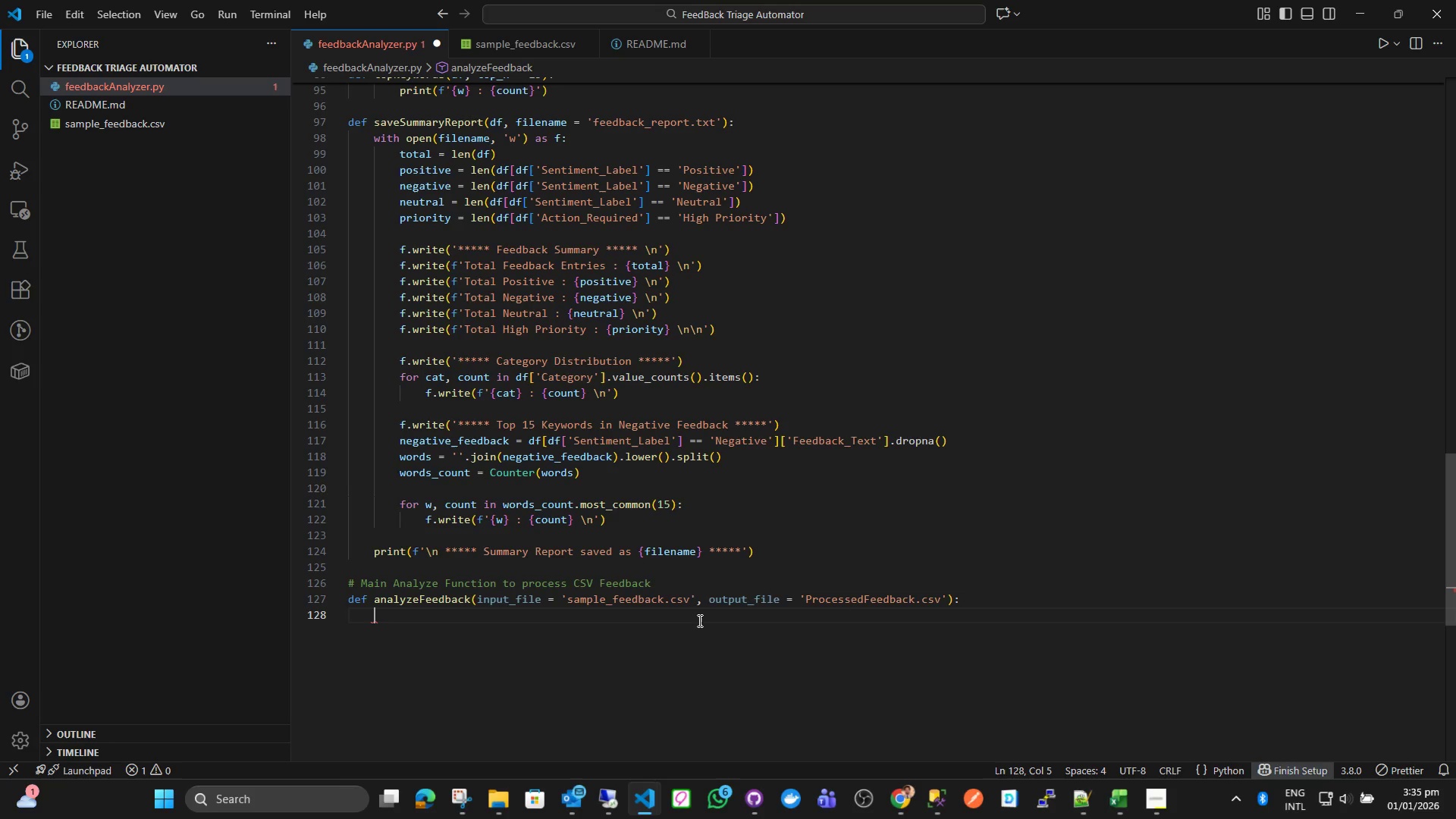 
key(Enter)
 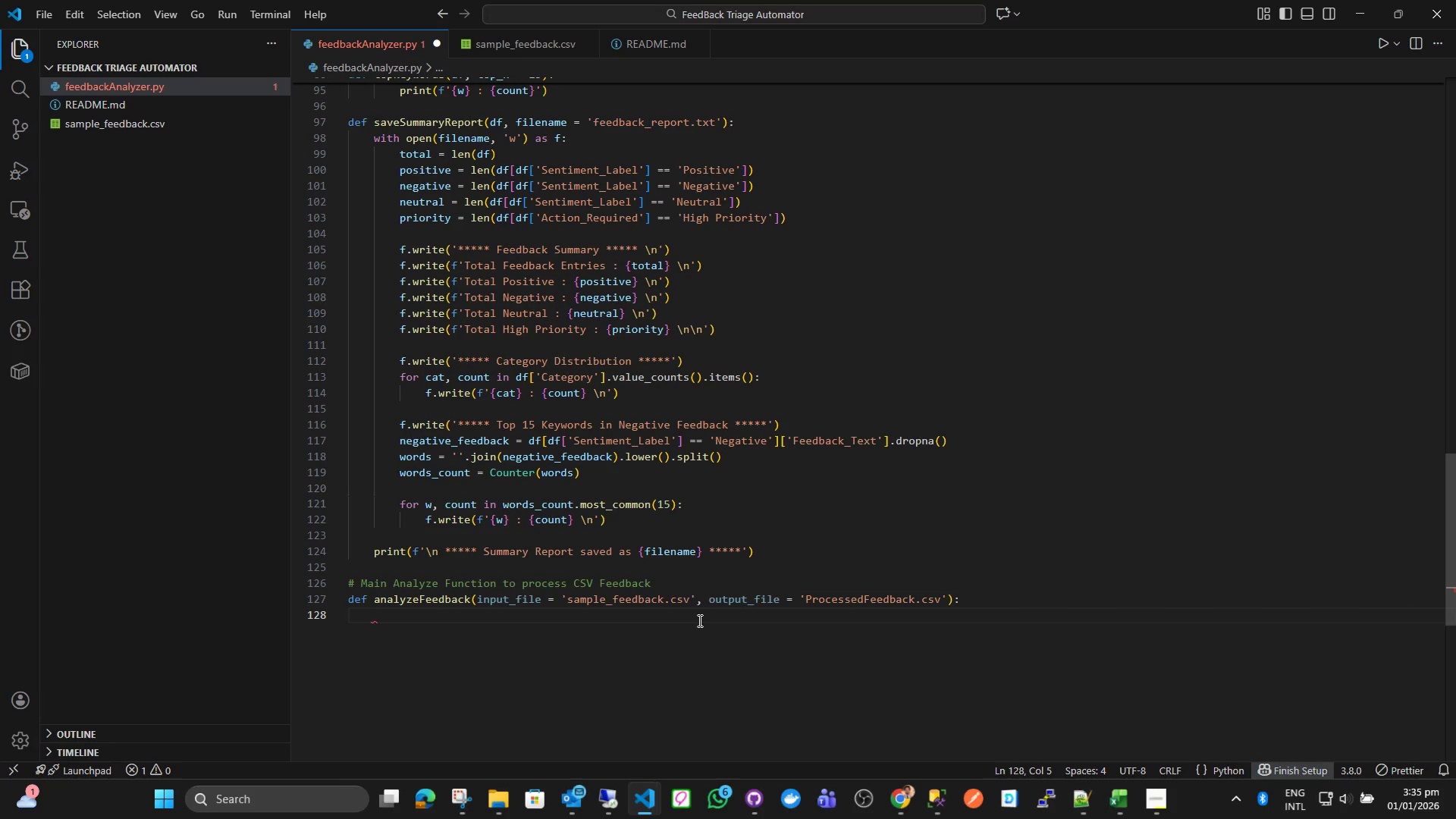 
type(if not os.pat)
 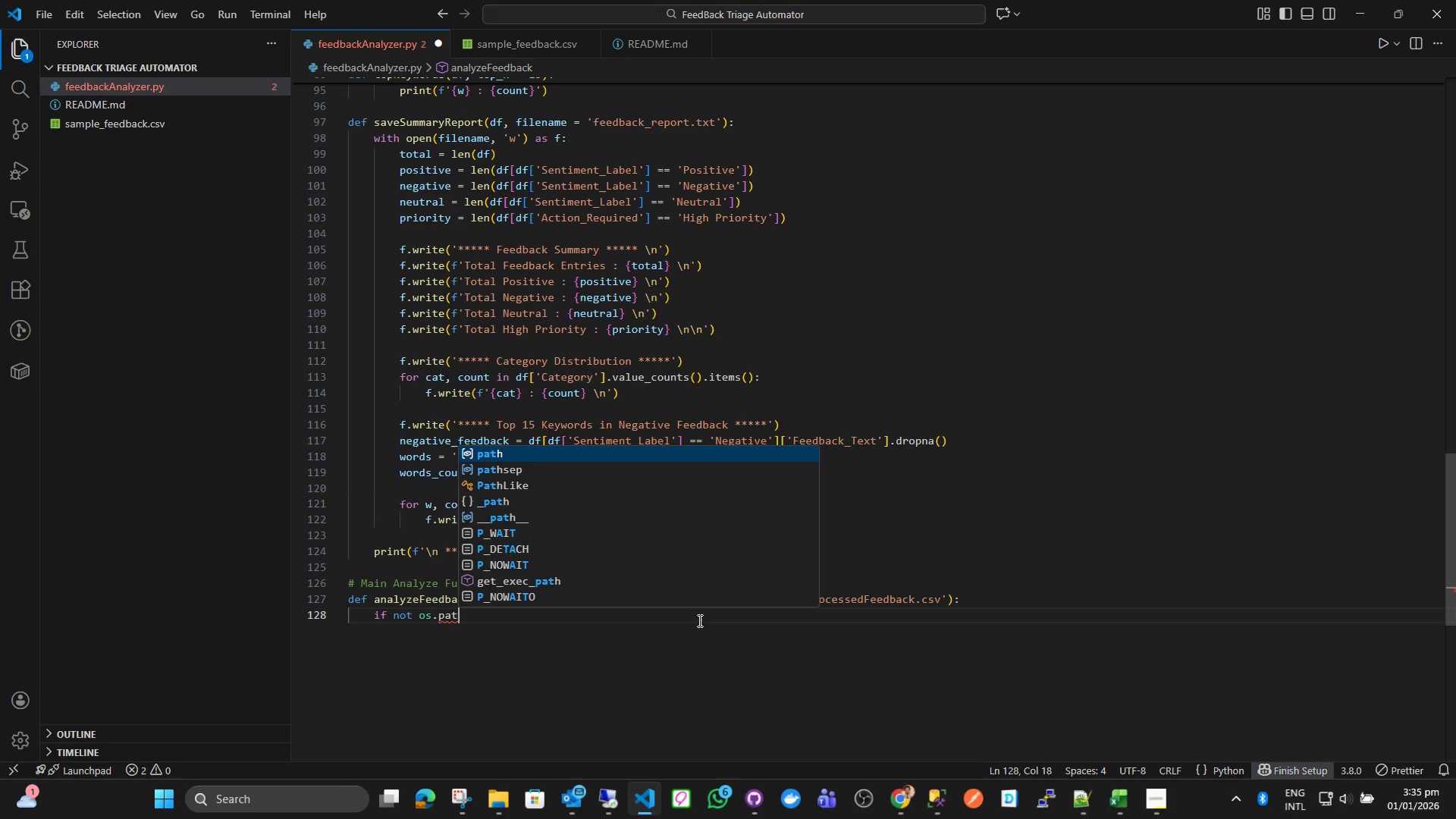 
key(Enter)
 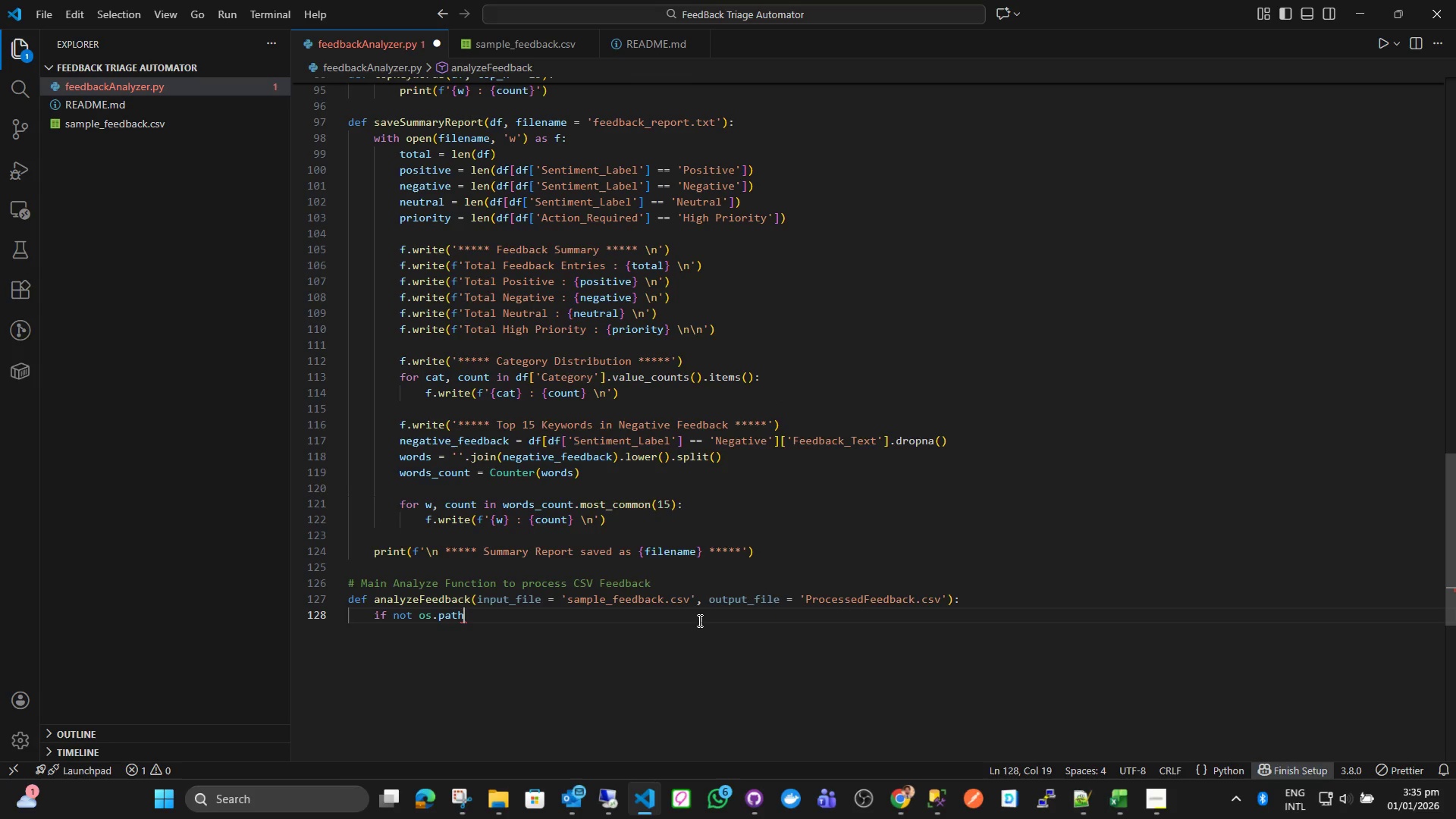 
type(.exi)
 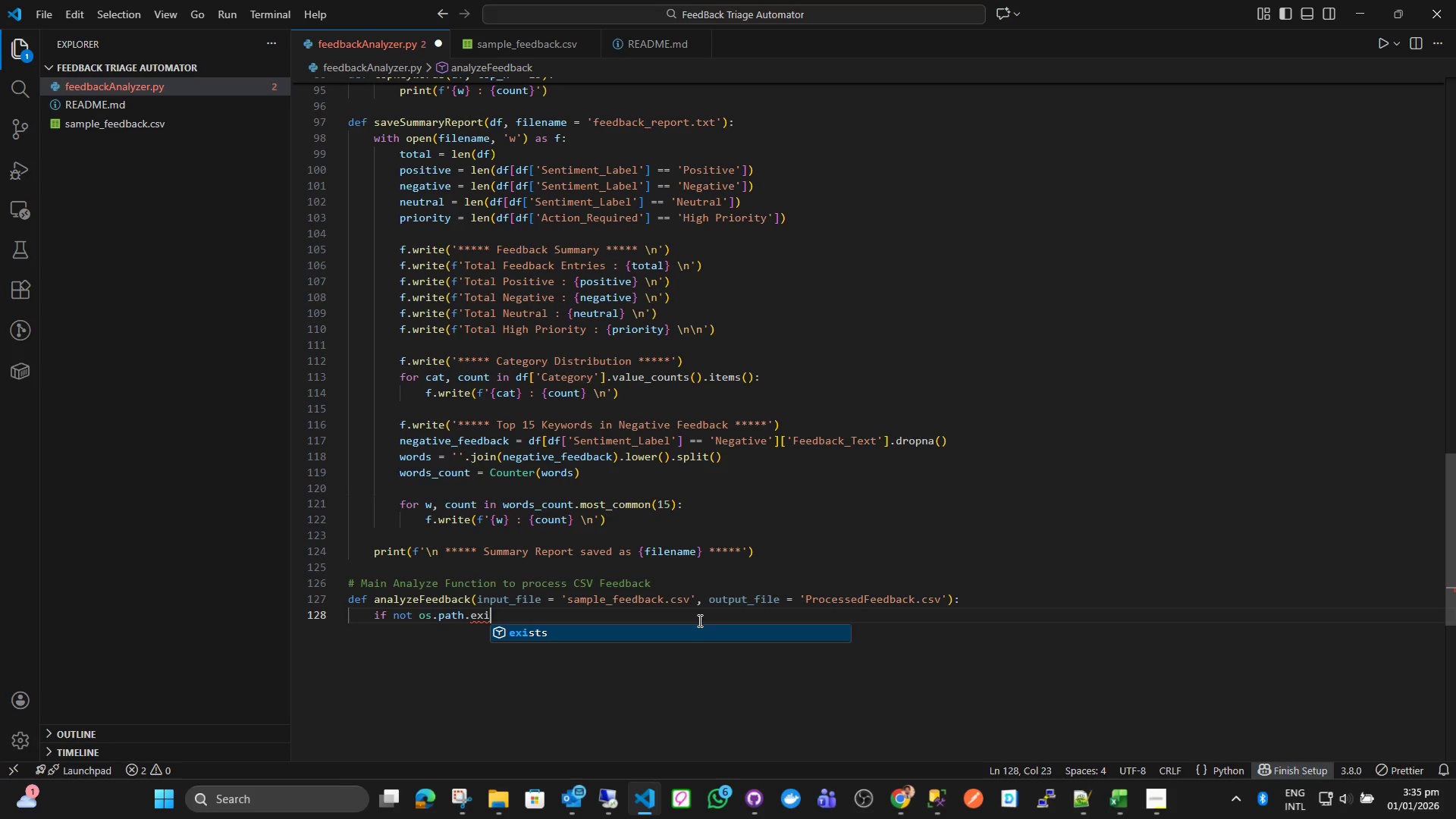 
key(Enter)
 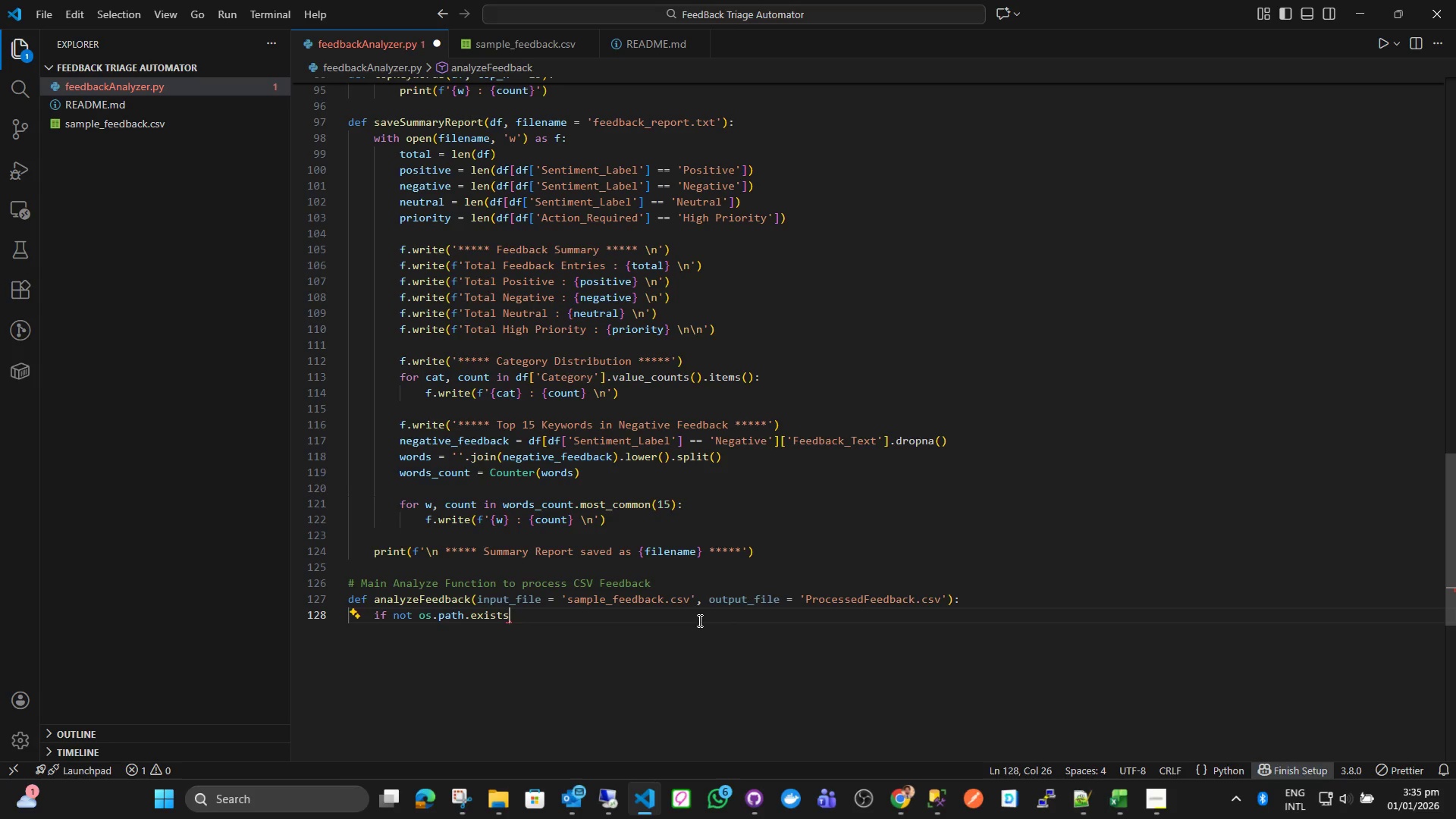 
type((inpi)
 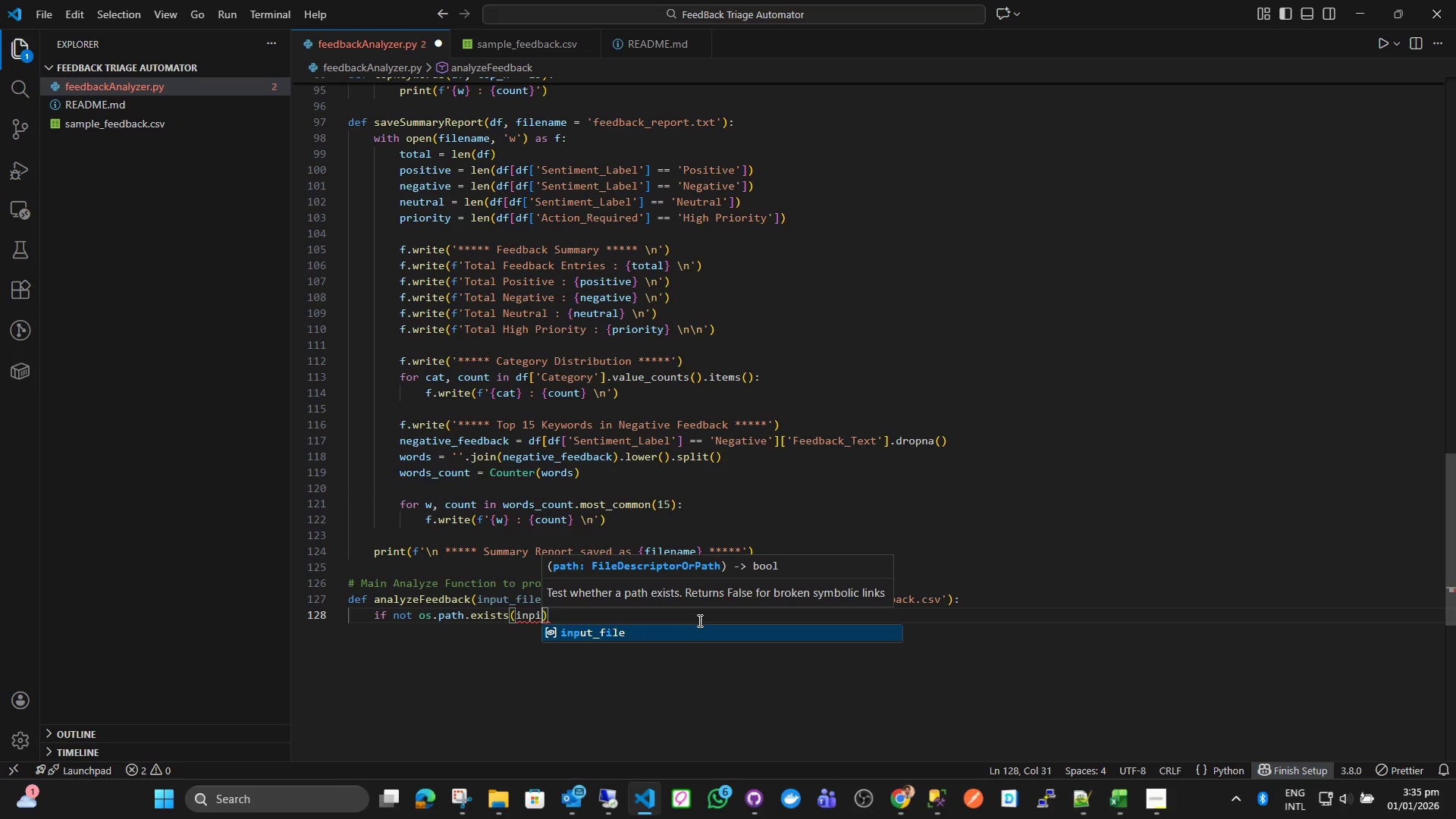 
key(Enter)
 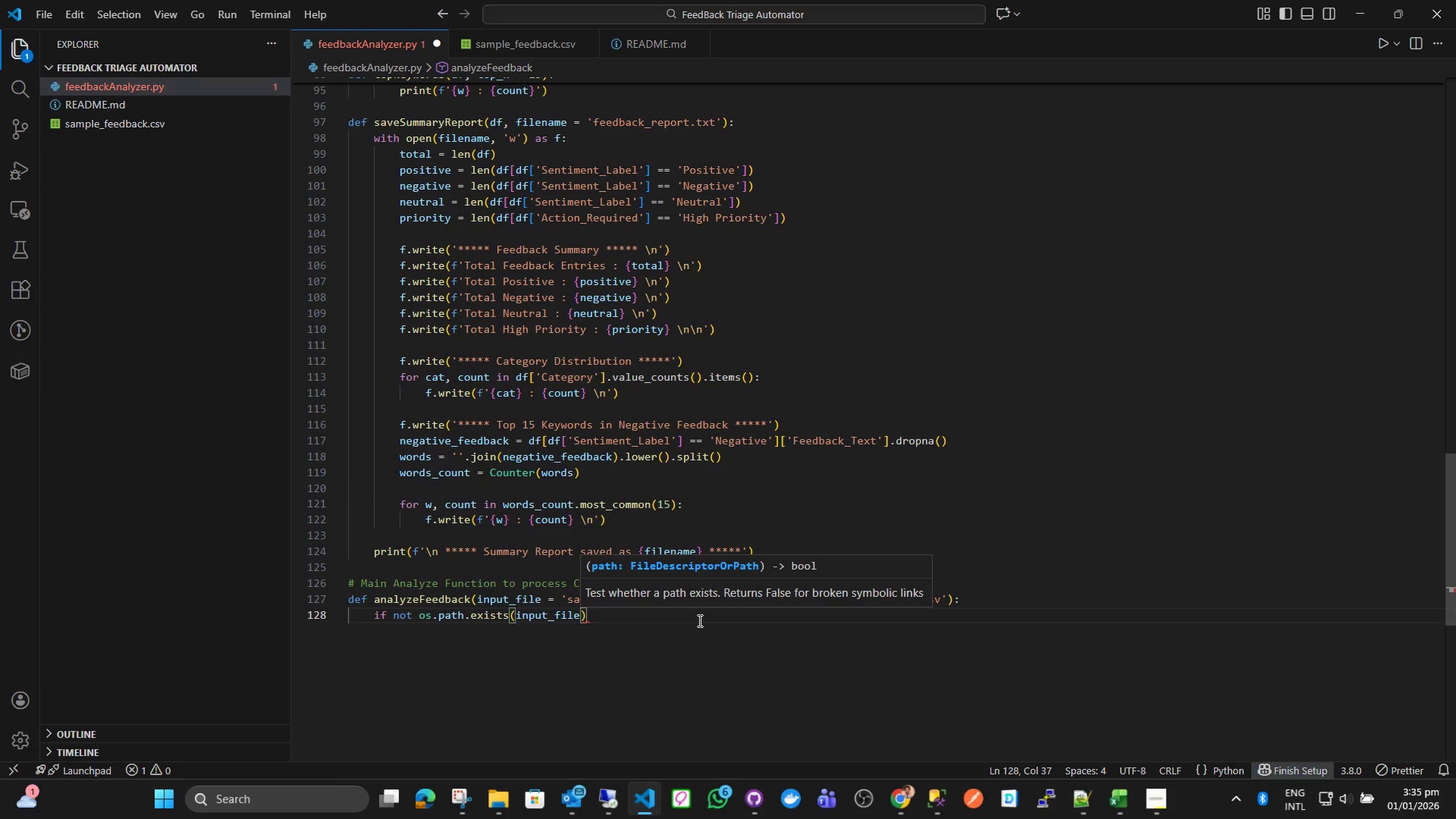 
key(ArrowRight)
 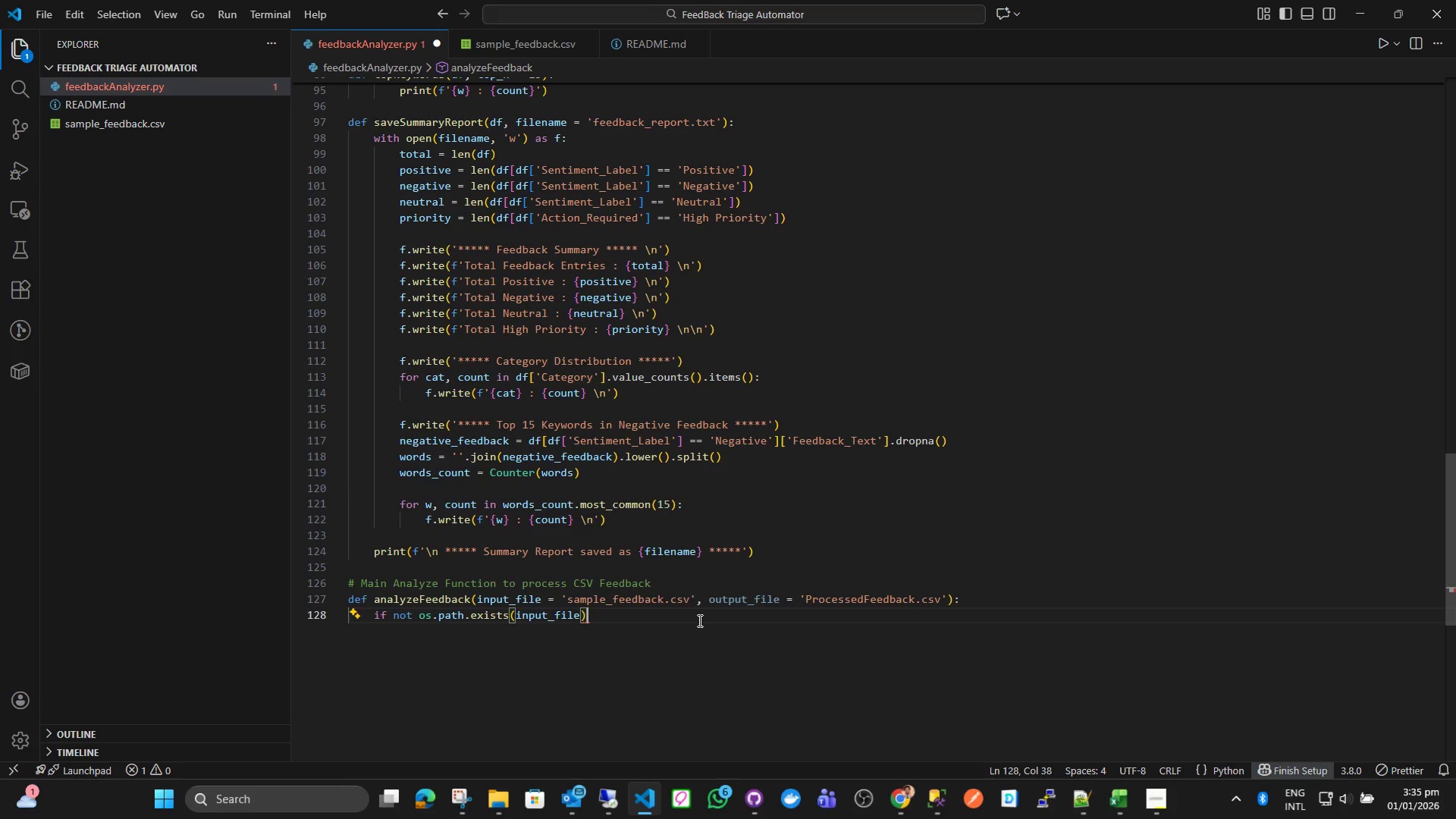 
key(Shift+Semicolon)
 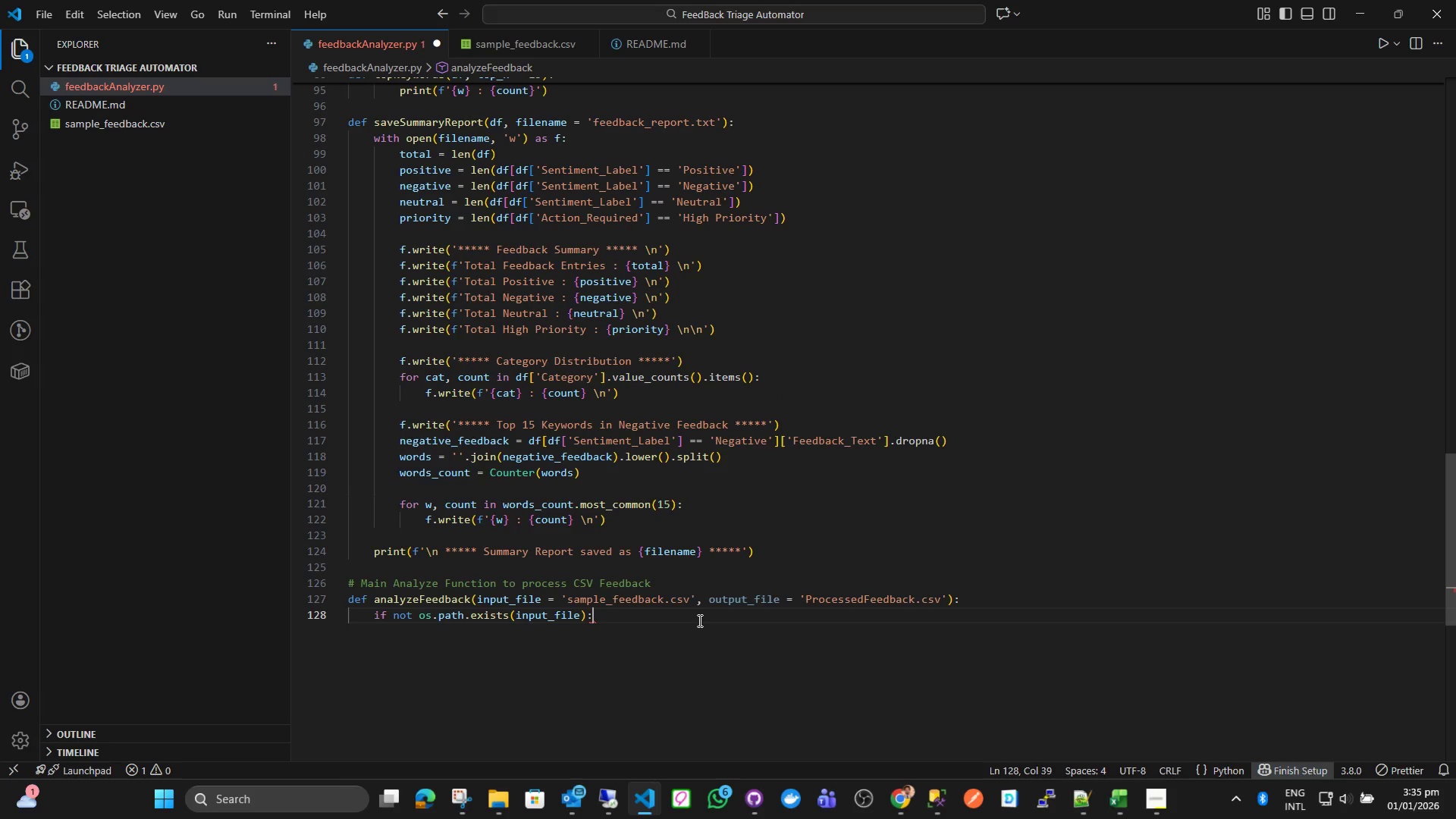 
key(Enter)
 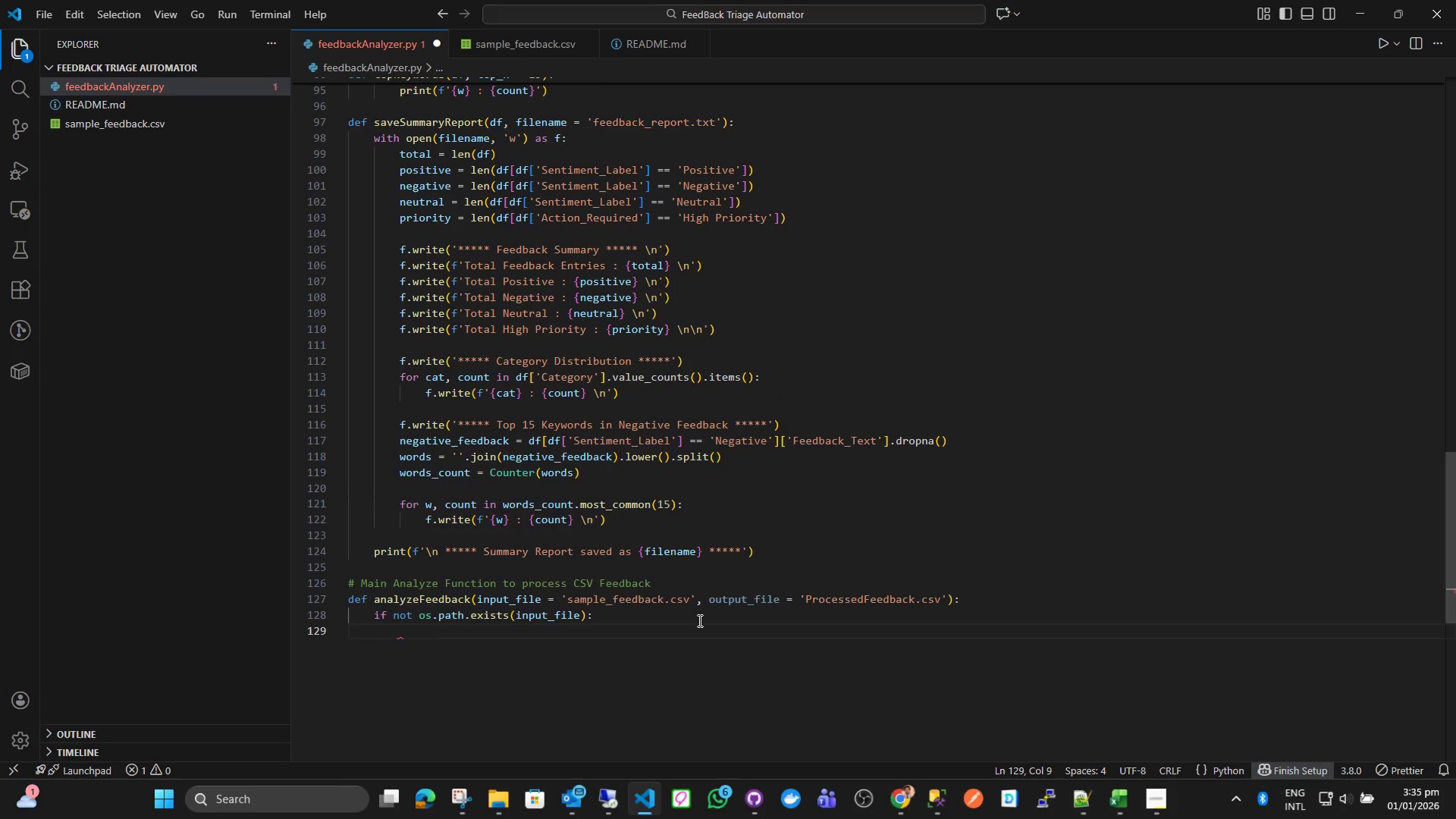 
type(print('')
 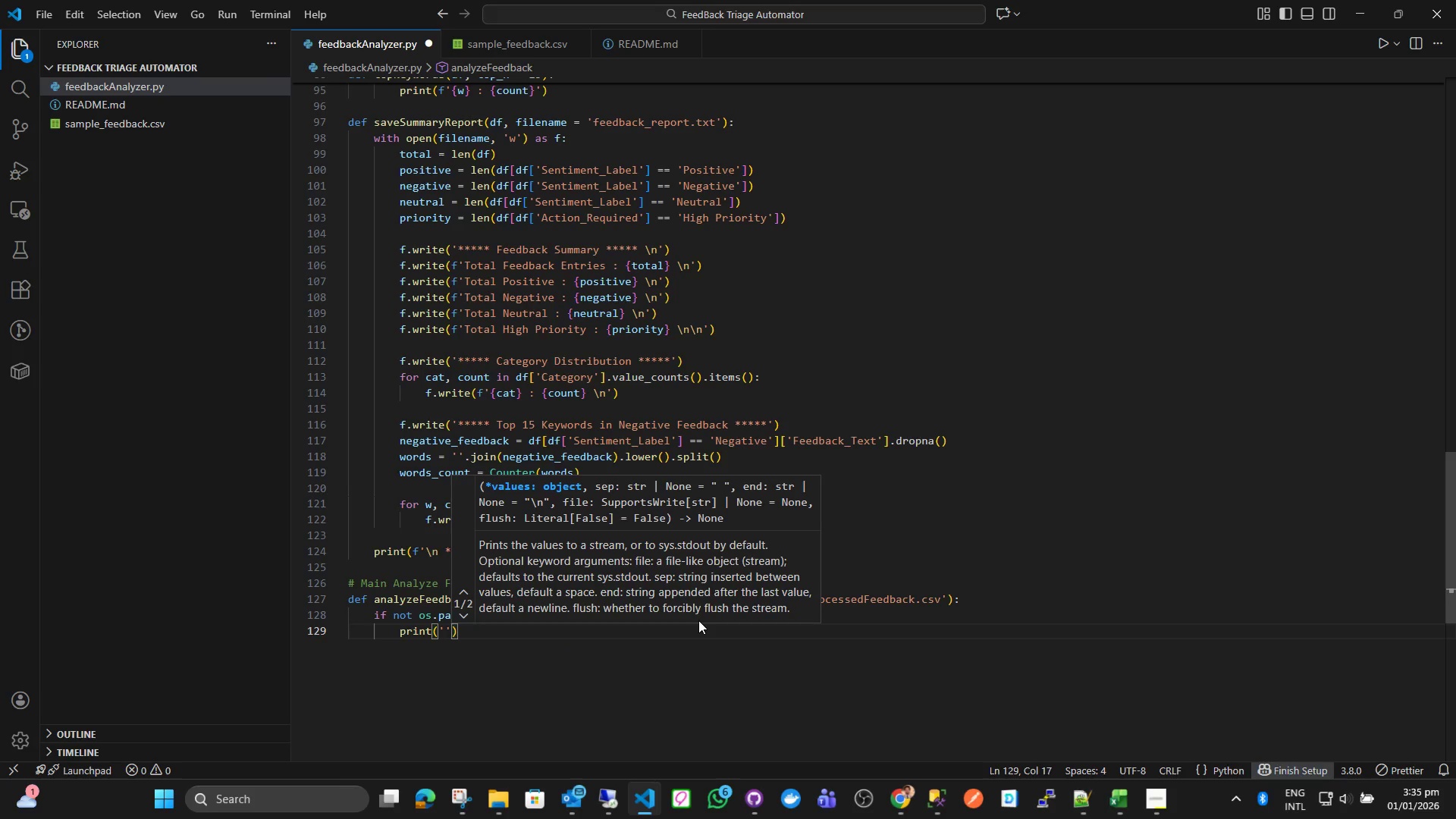 
key(ArrowLeft)
 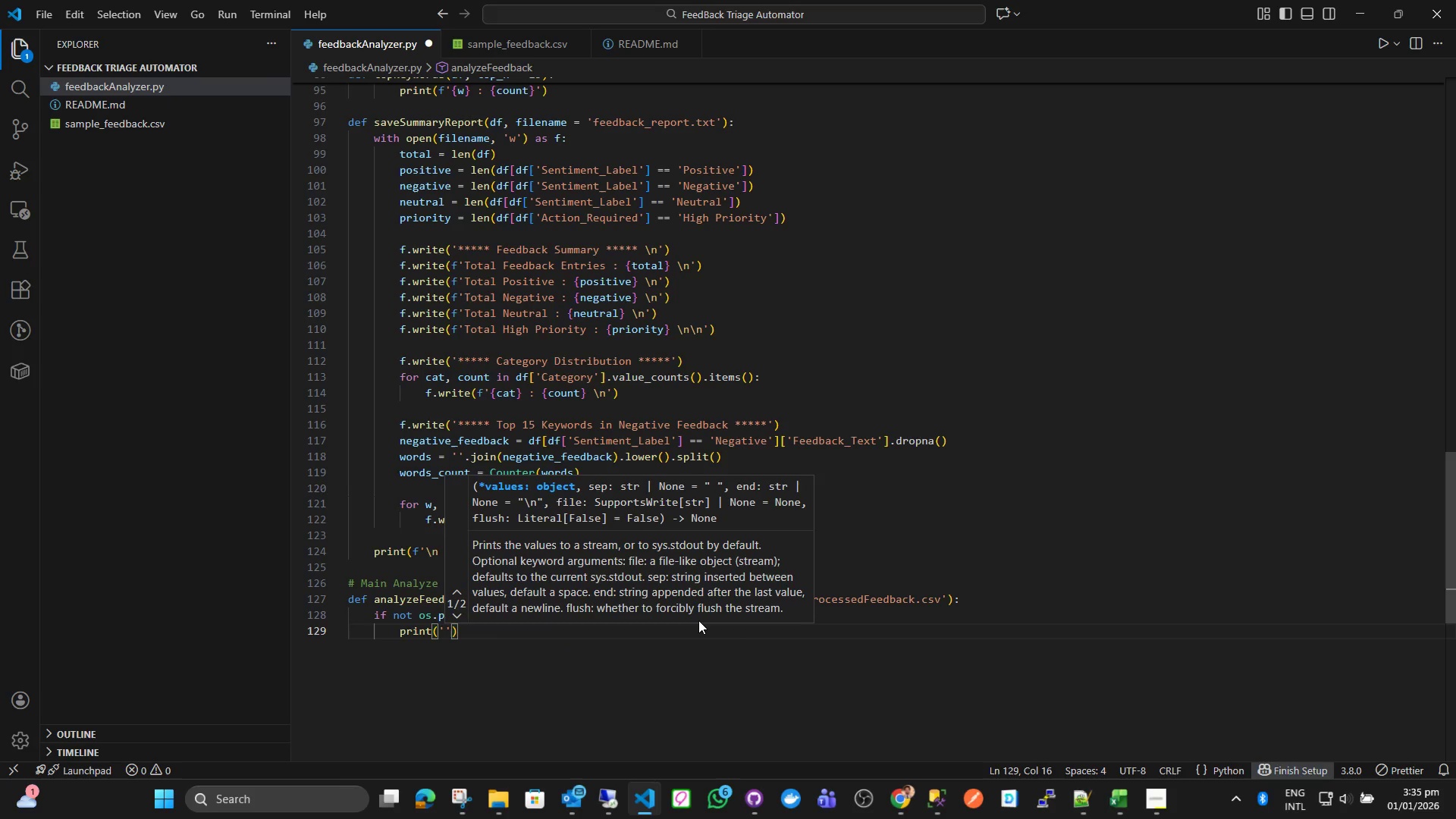 
key(ArrowLeft)
 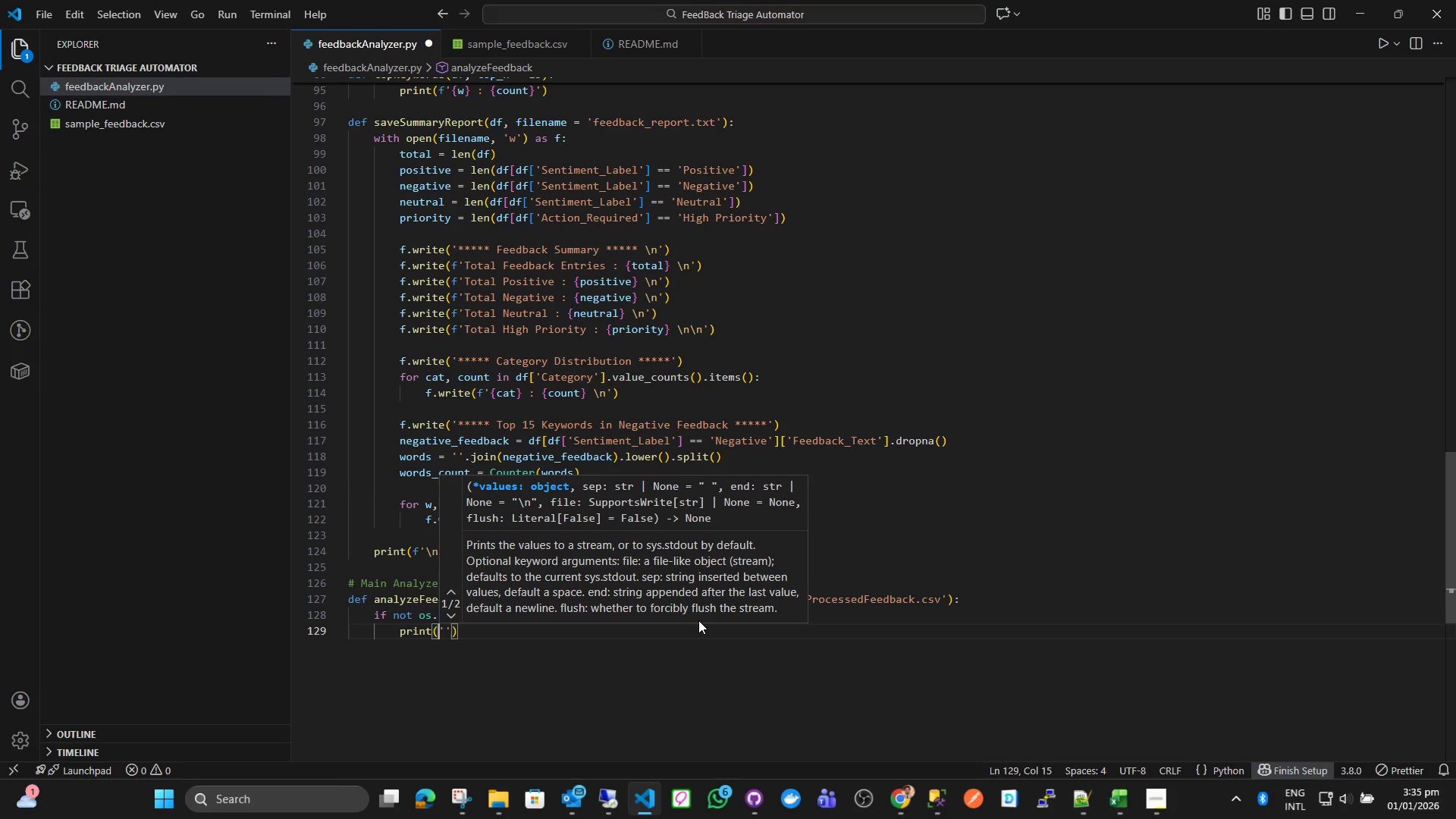 
key(F)
 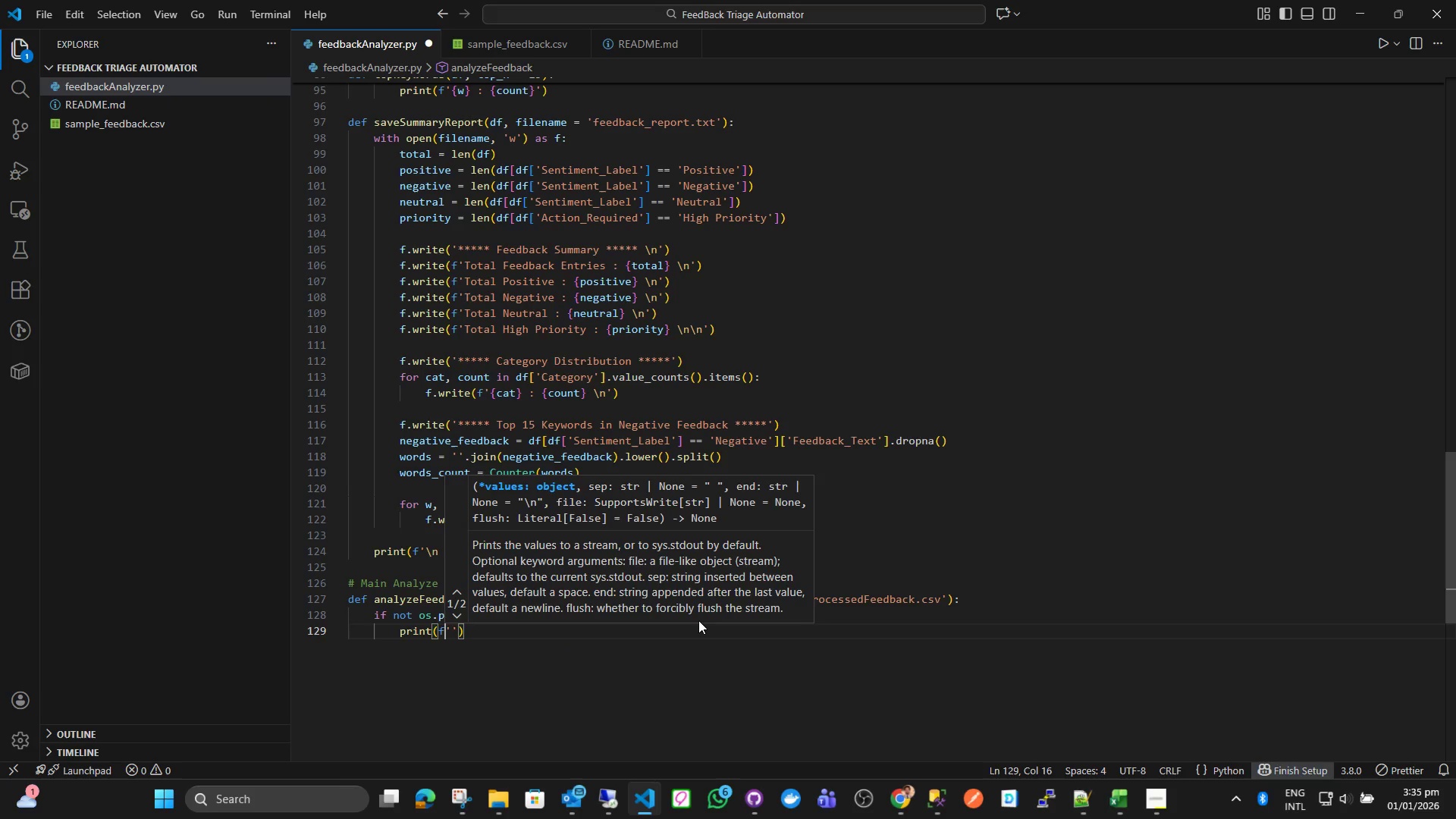 
key(ArrowRight)
 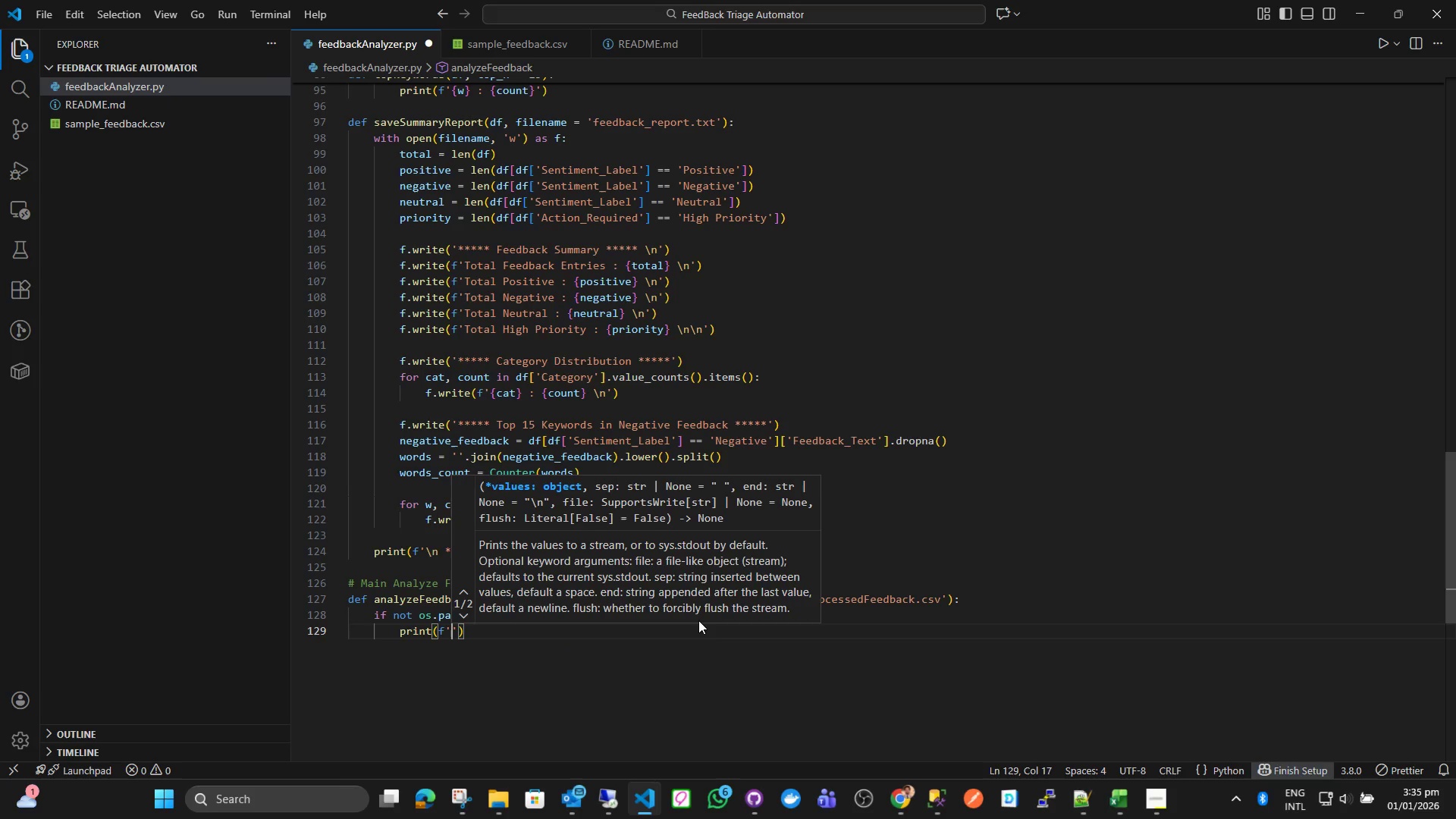 
type( X Input File not found : {inp)
 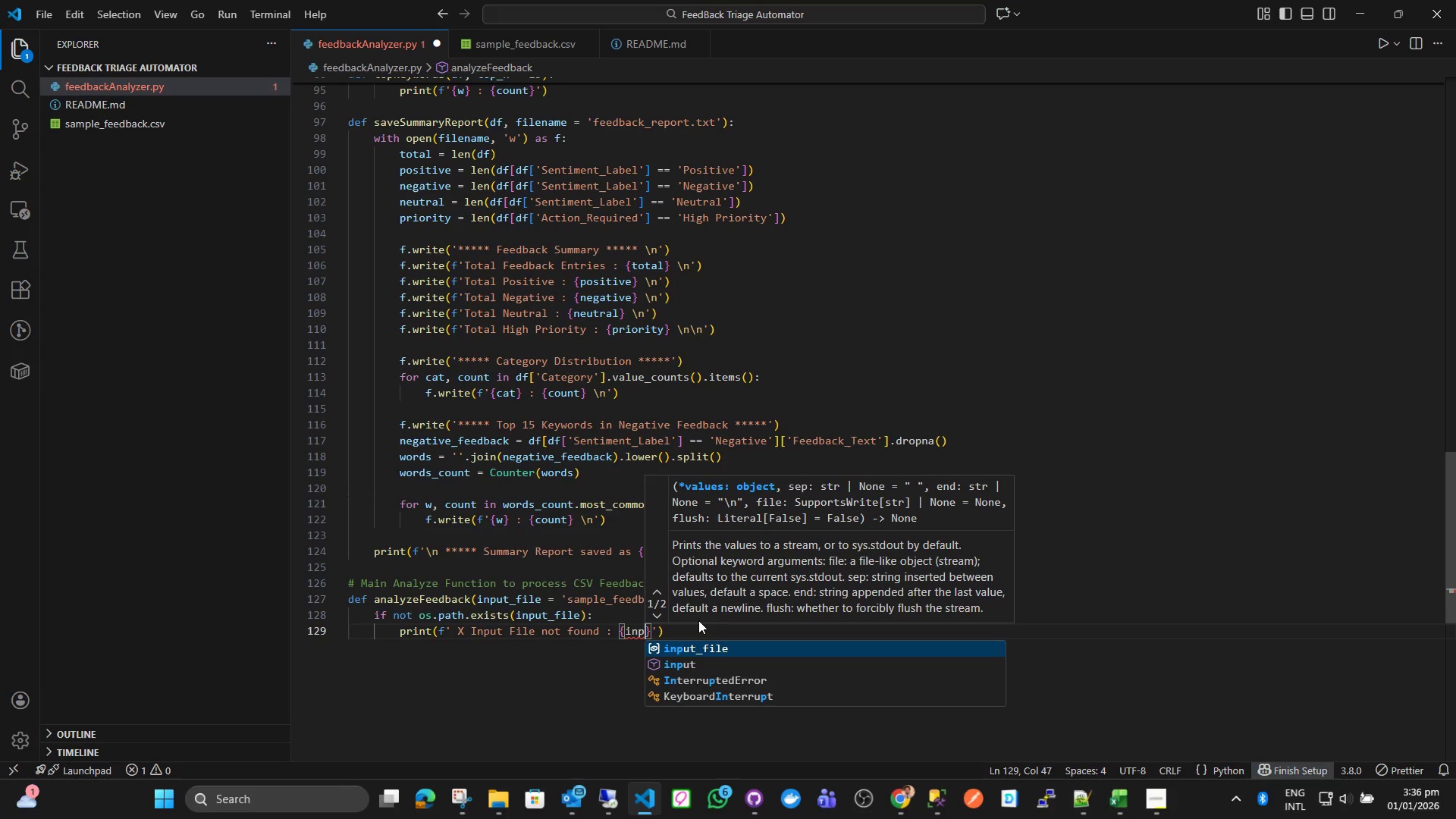 
key(Enter)
 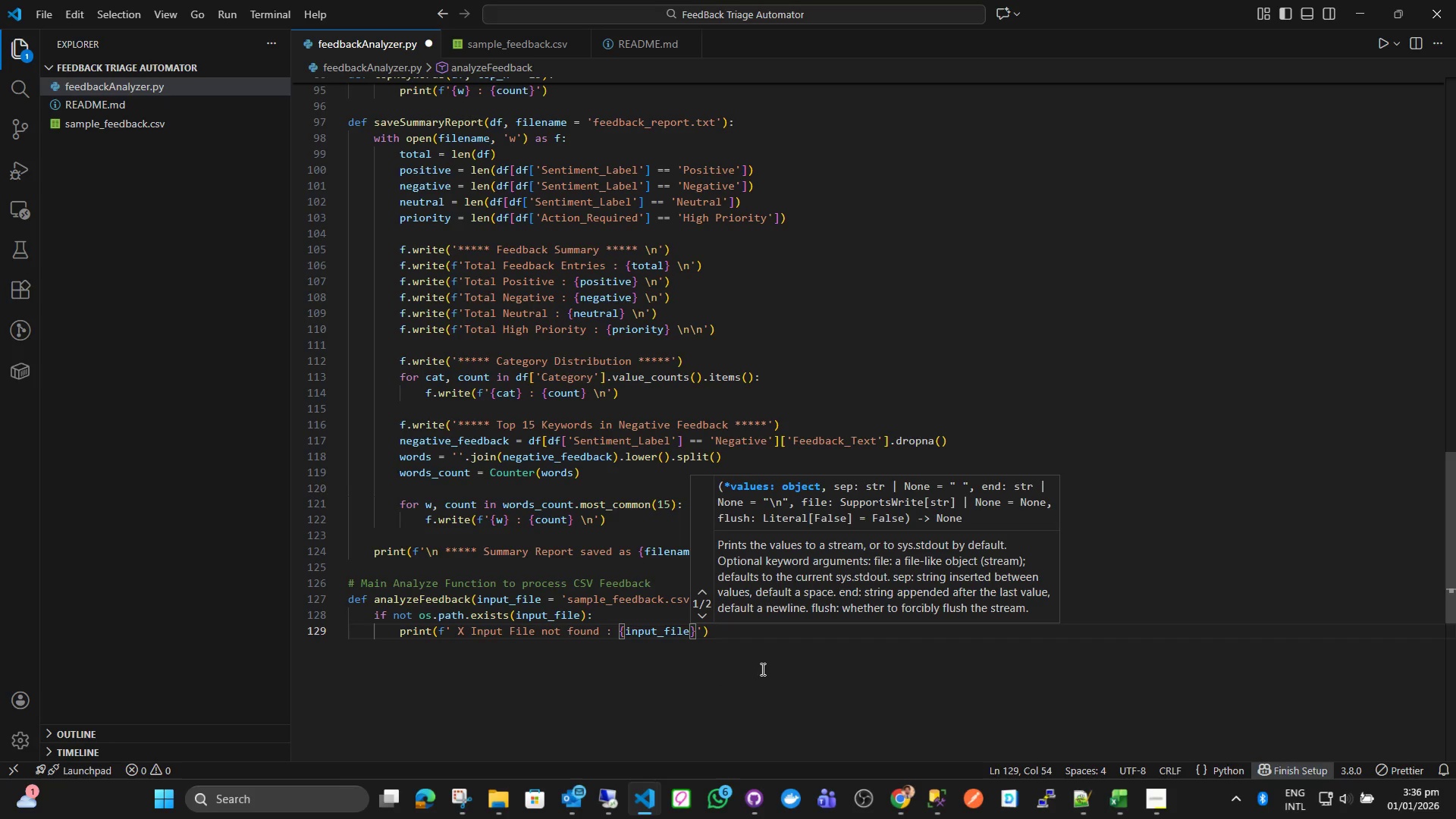 
left_click([753, 635])
 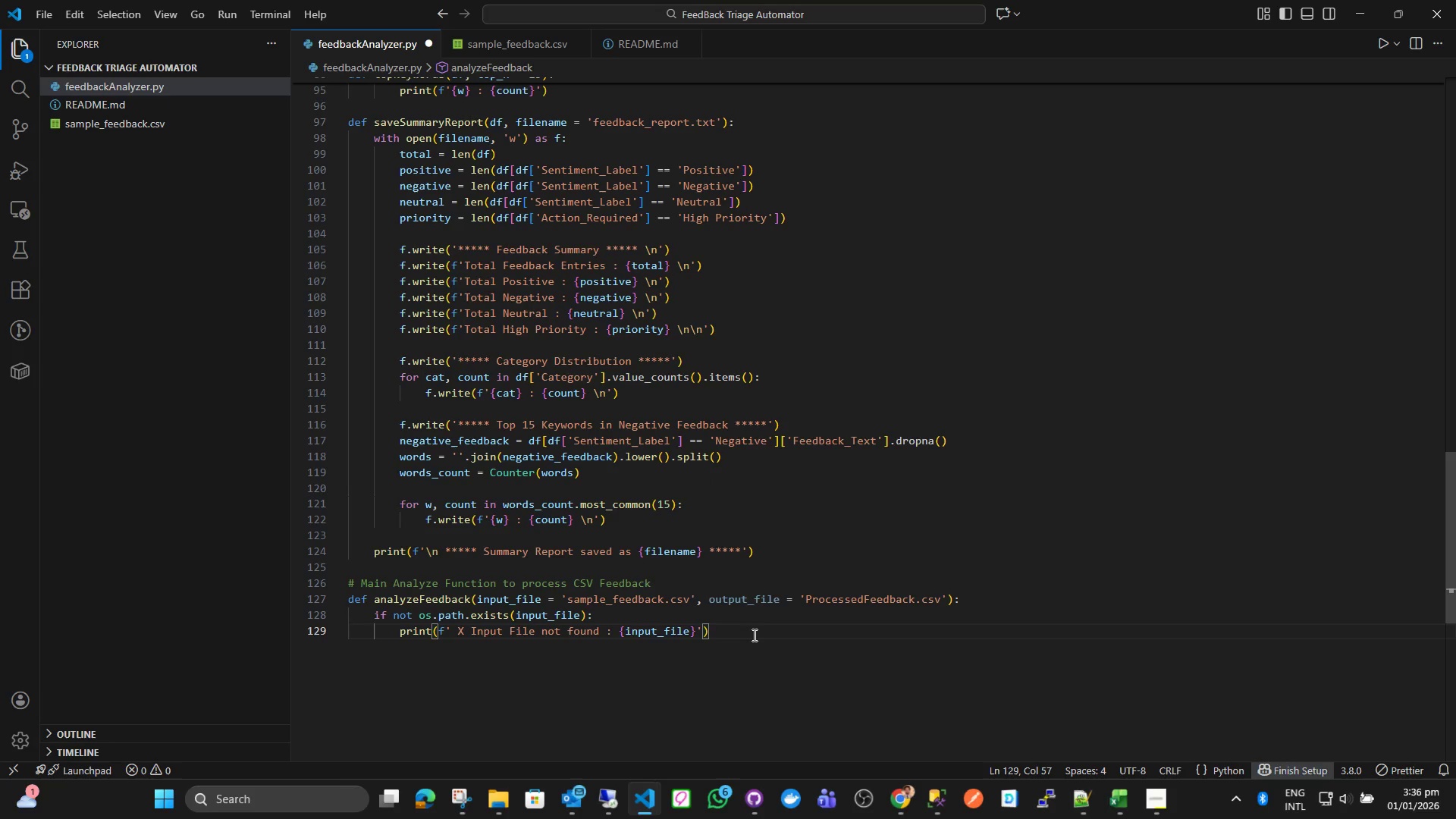 
key(Enter)
 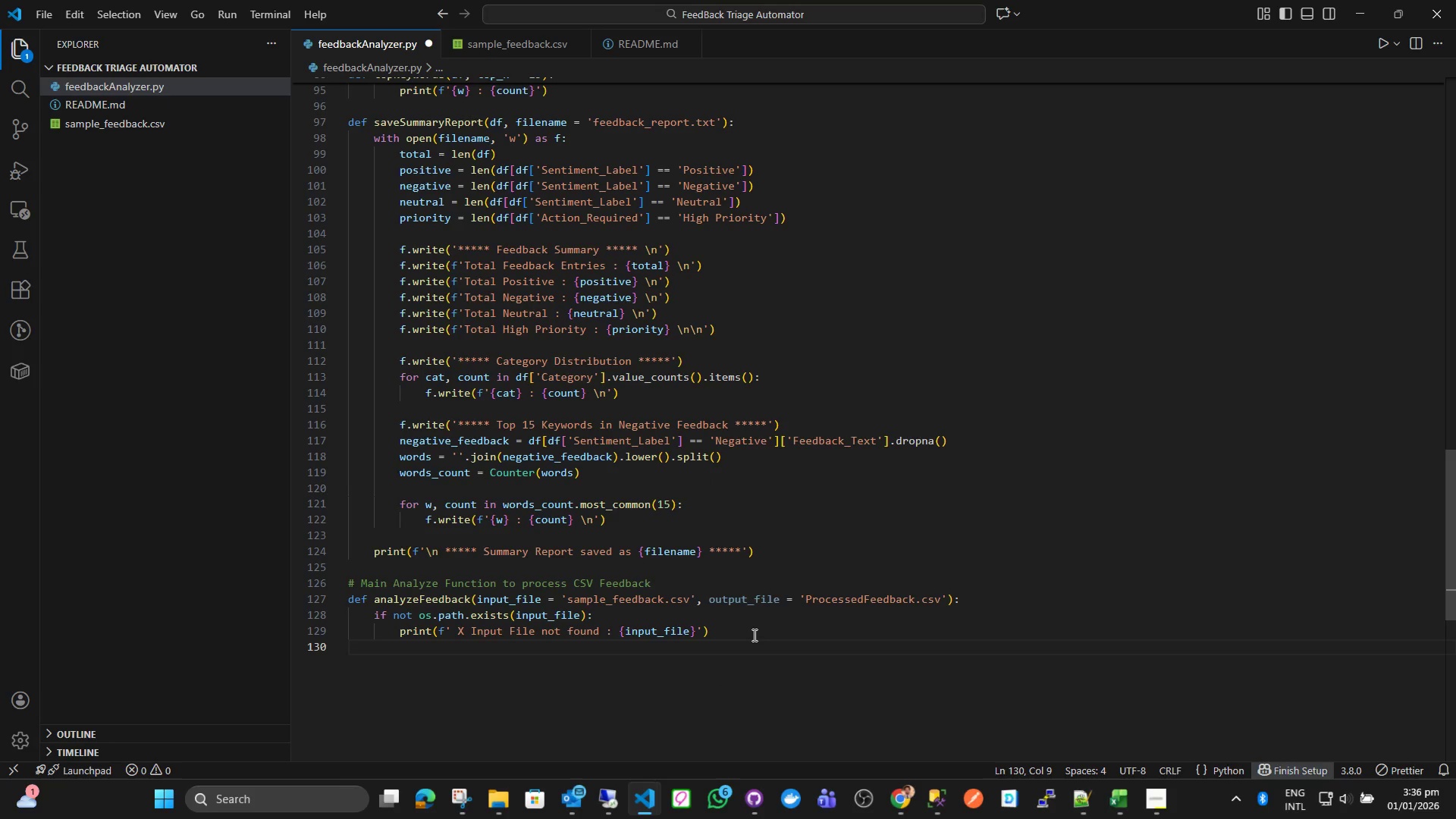 
key(Backspace)
 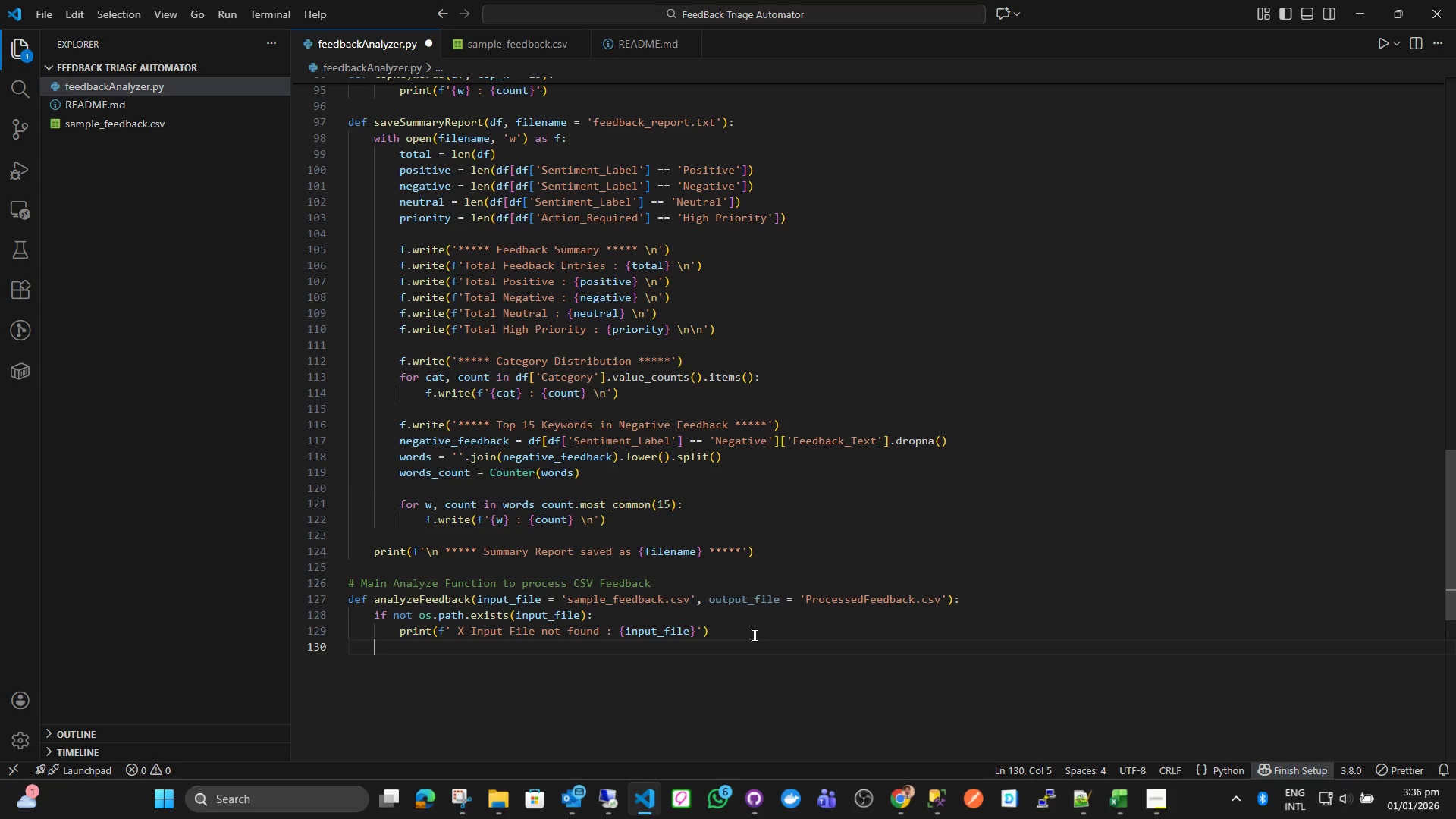 
key(R)
 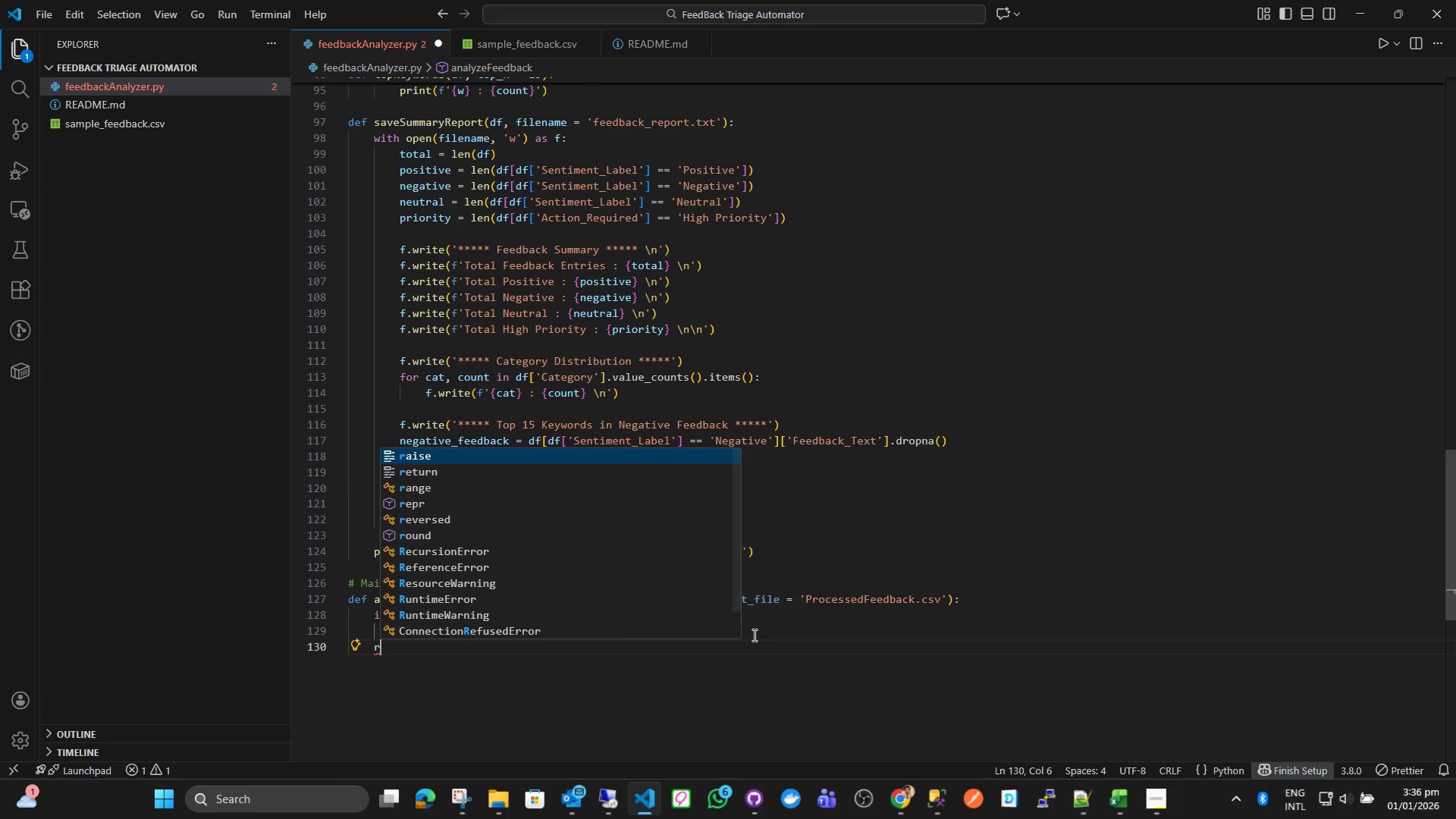 
key(Backspace)
 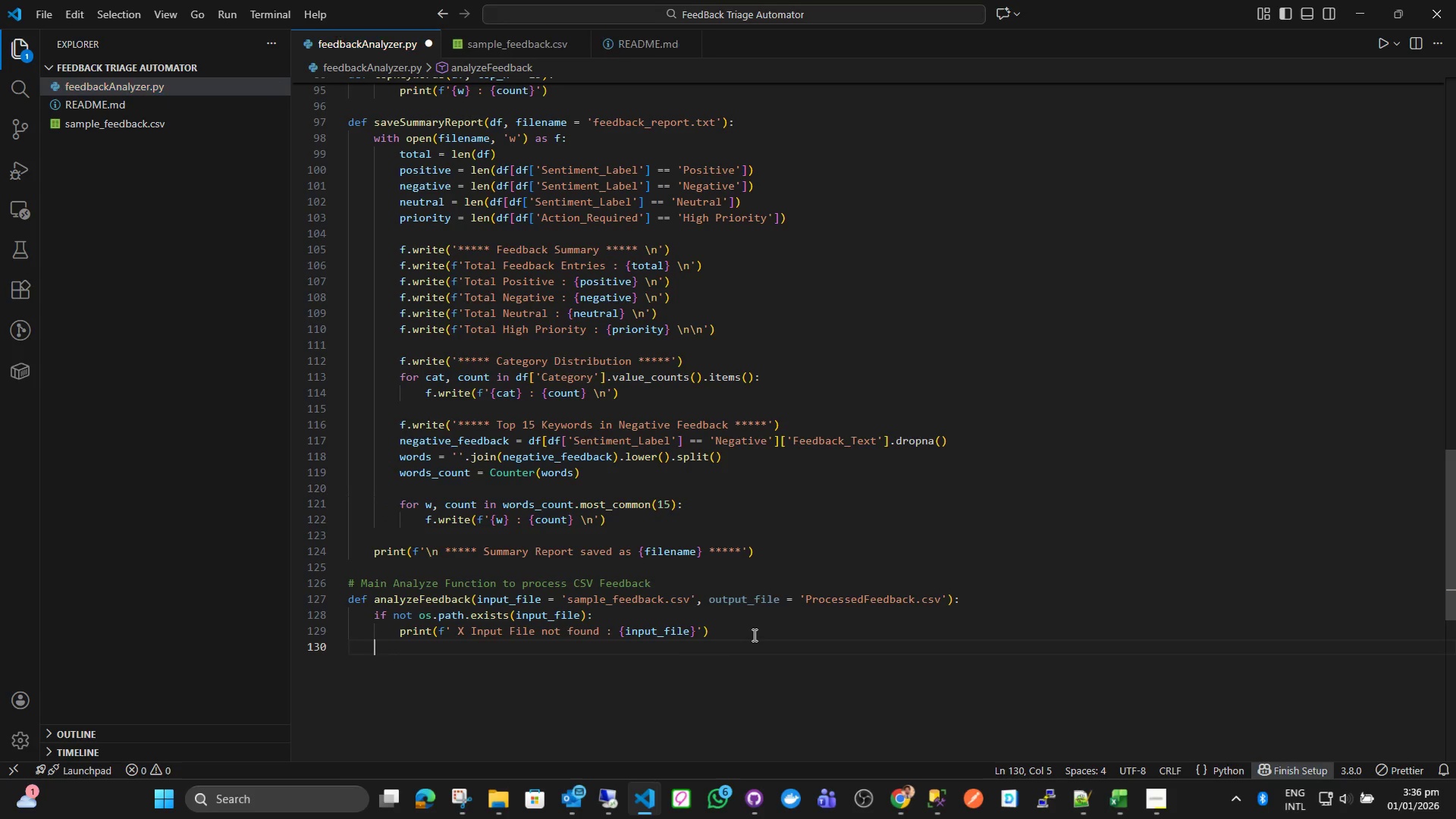 
key(Backspace)
 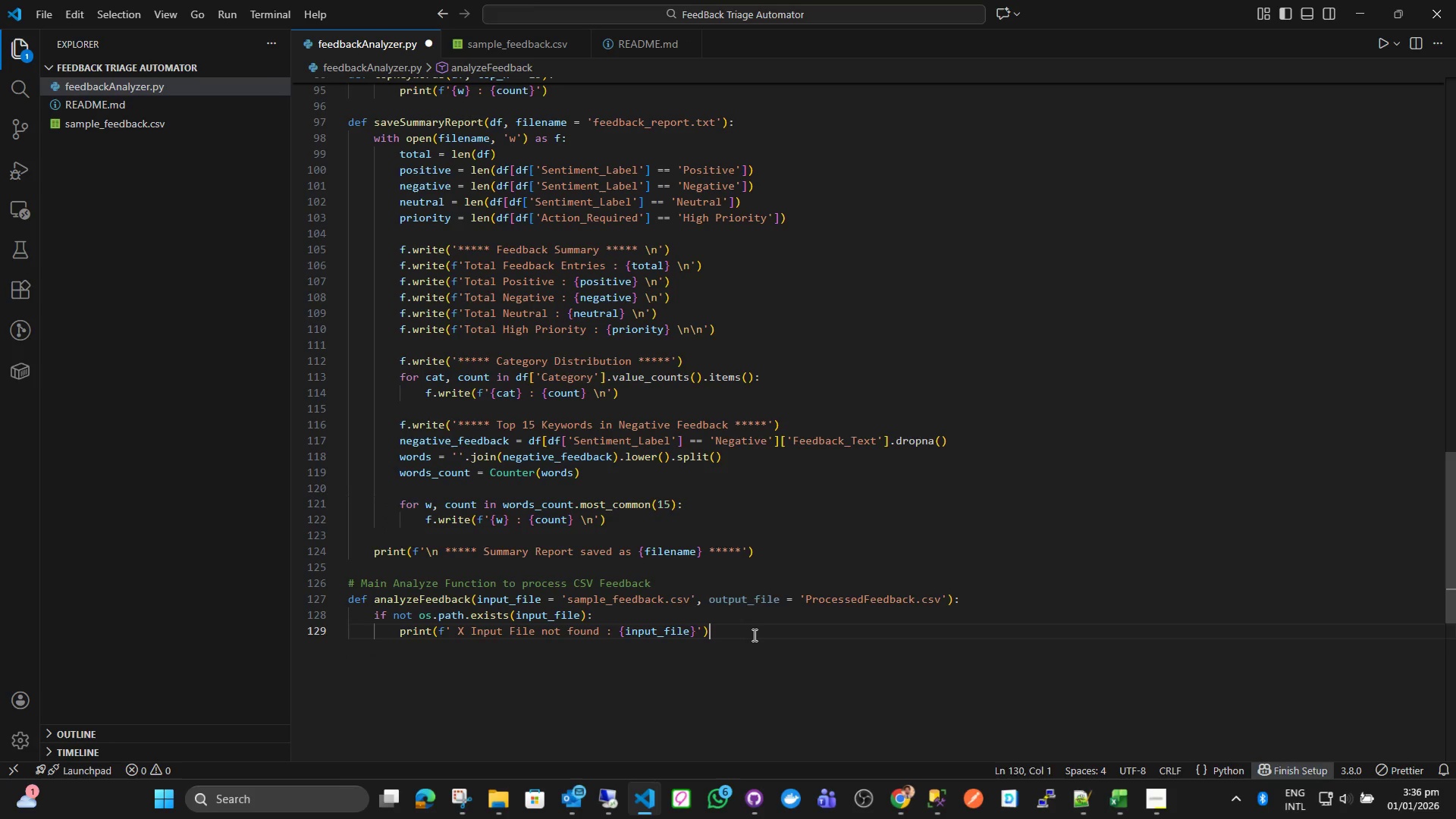 
key(Backspace)
 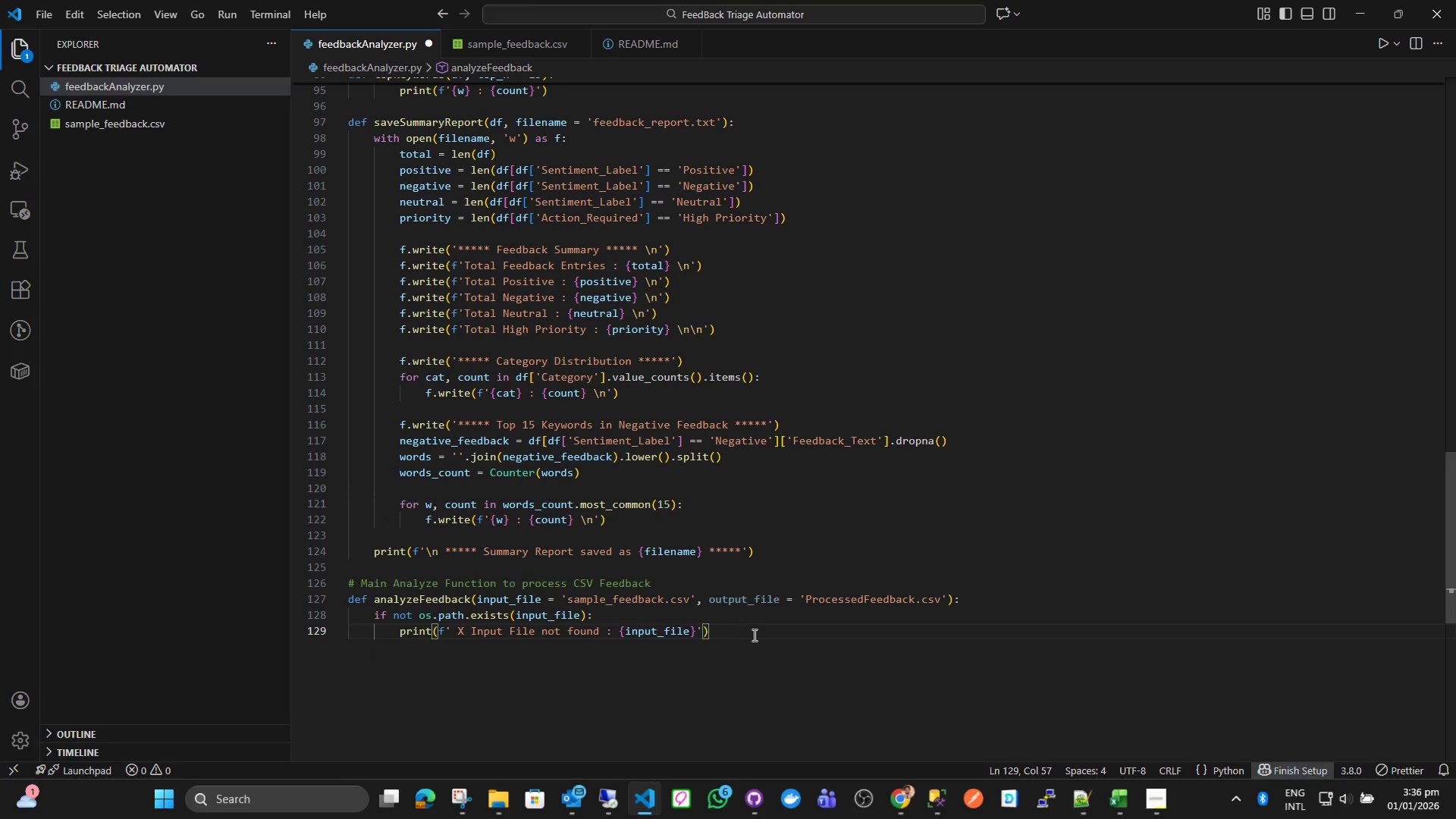 
key(Enter)
 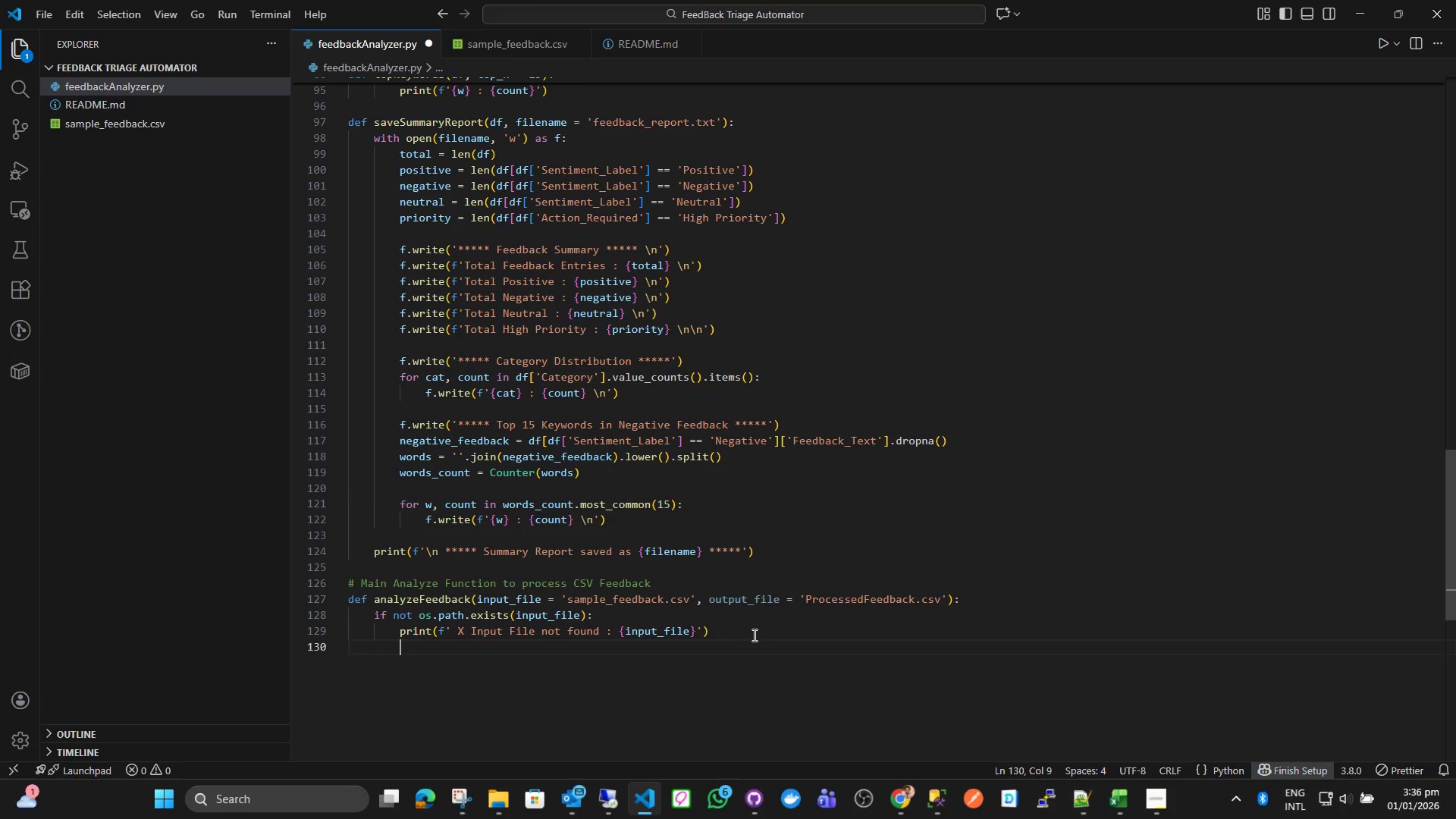 
type(rt)
key(Backspace)
type(er)
key(Backspace)
type(t)
 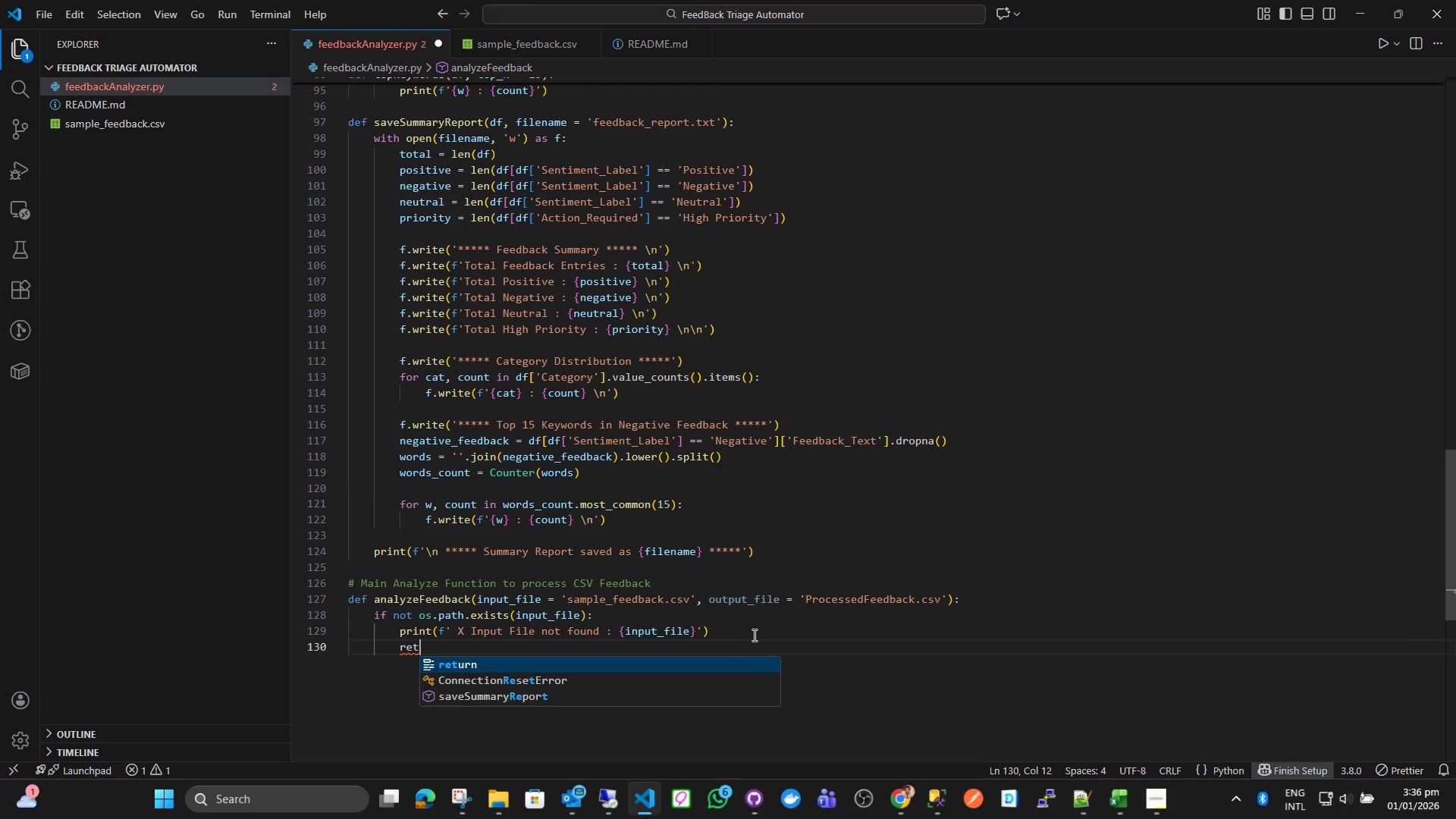 
key(Enter)
 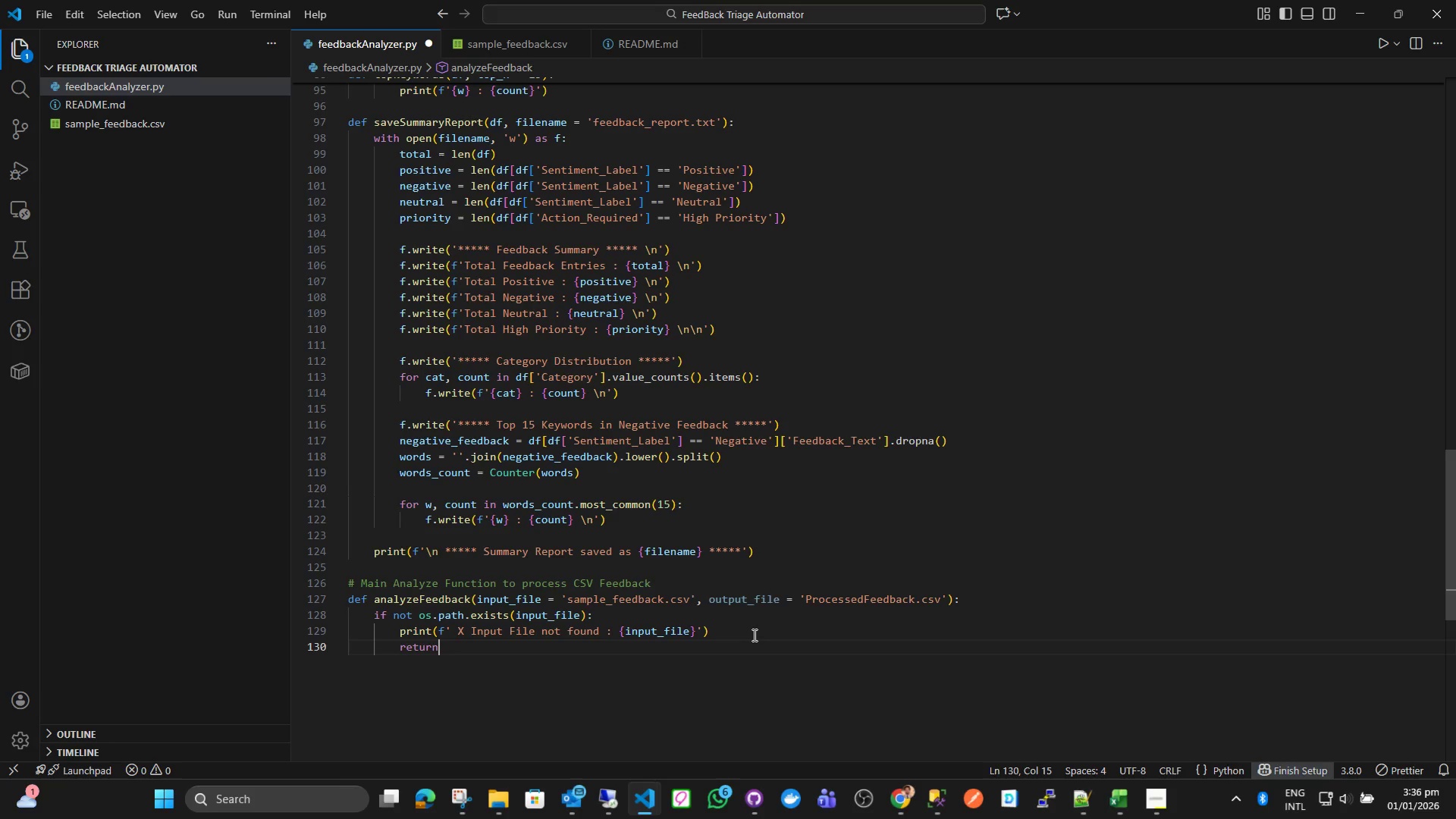 
key(Enter)
 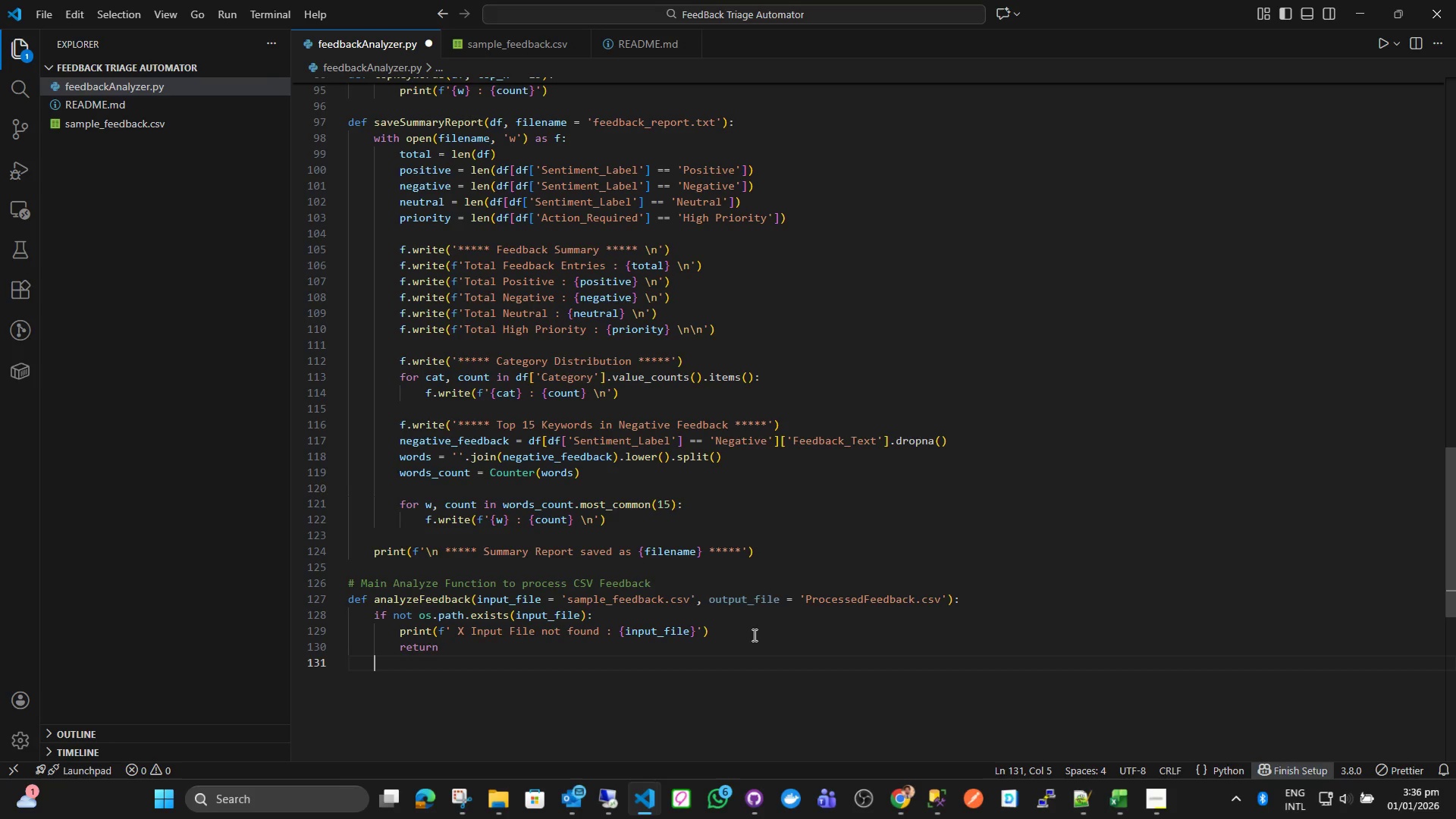 
key(Enter)
 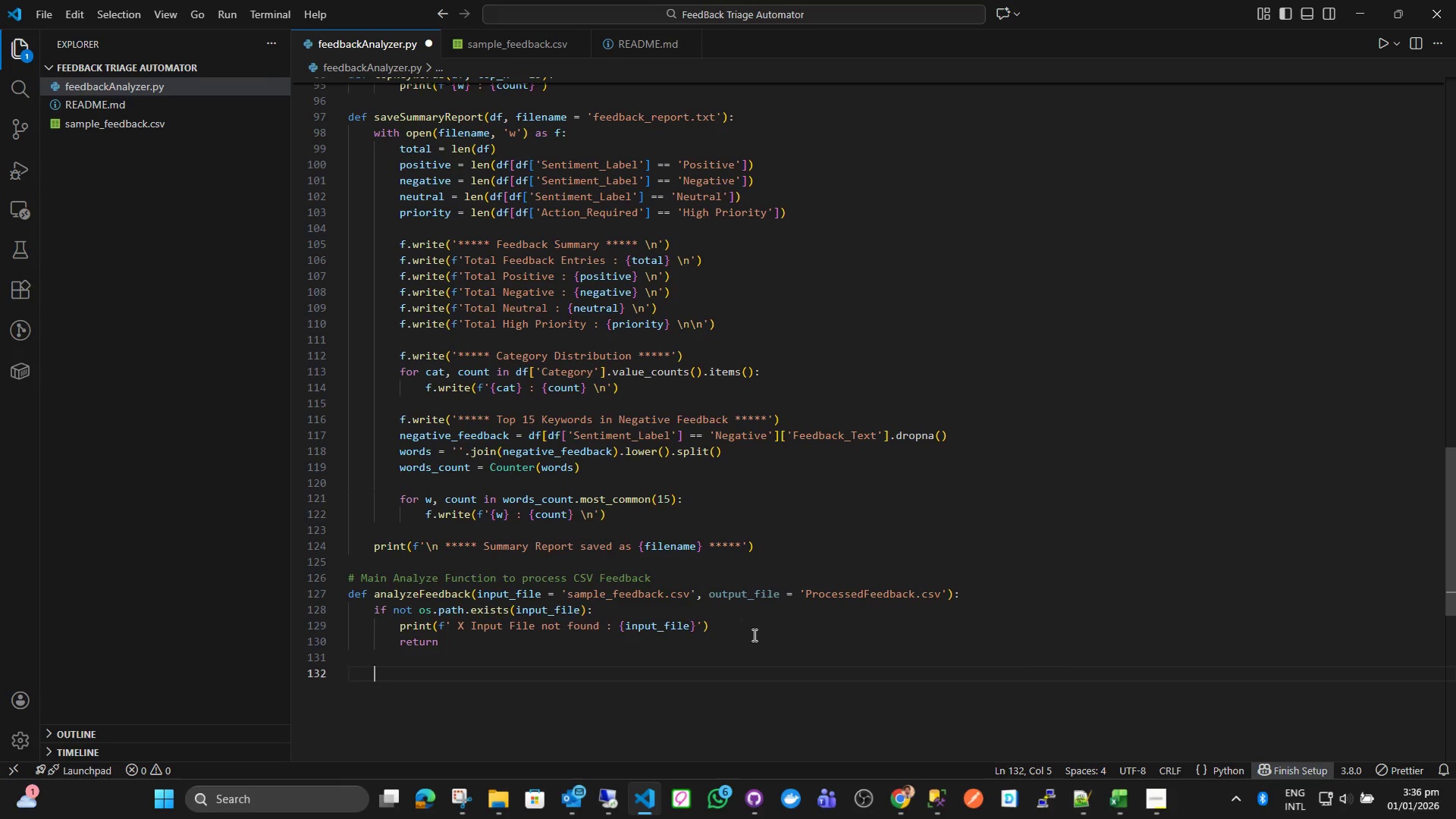 
type(df = df,)
key(Backspace)
key(Backspace)
key(Backspace)
type(pd.read)
 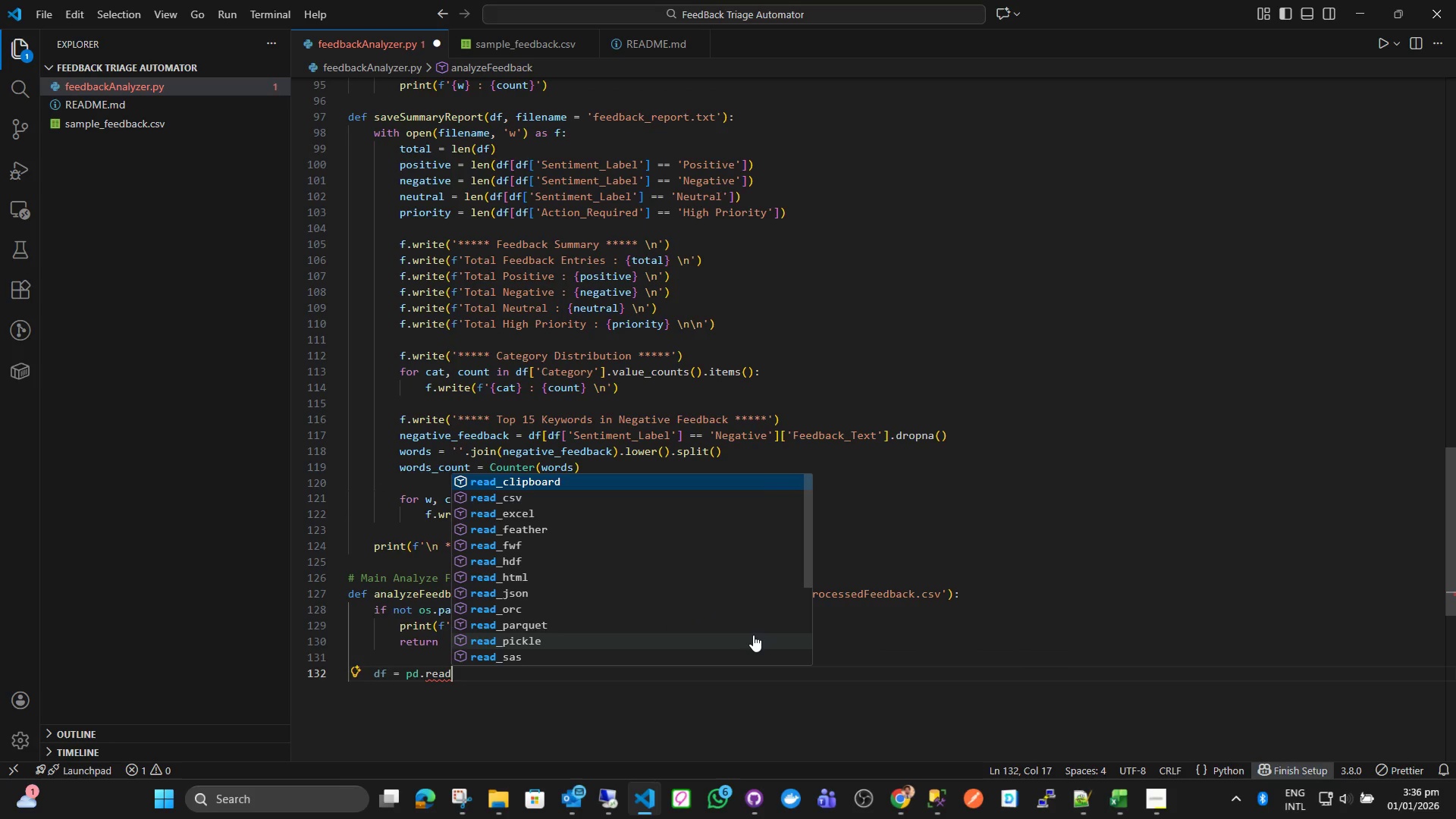 
key(ArrowDown)
 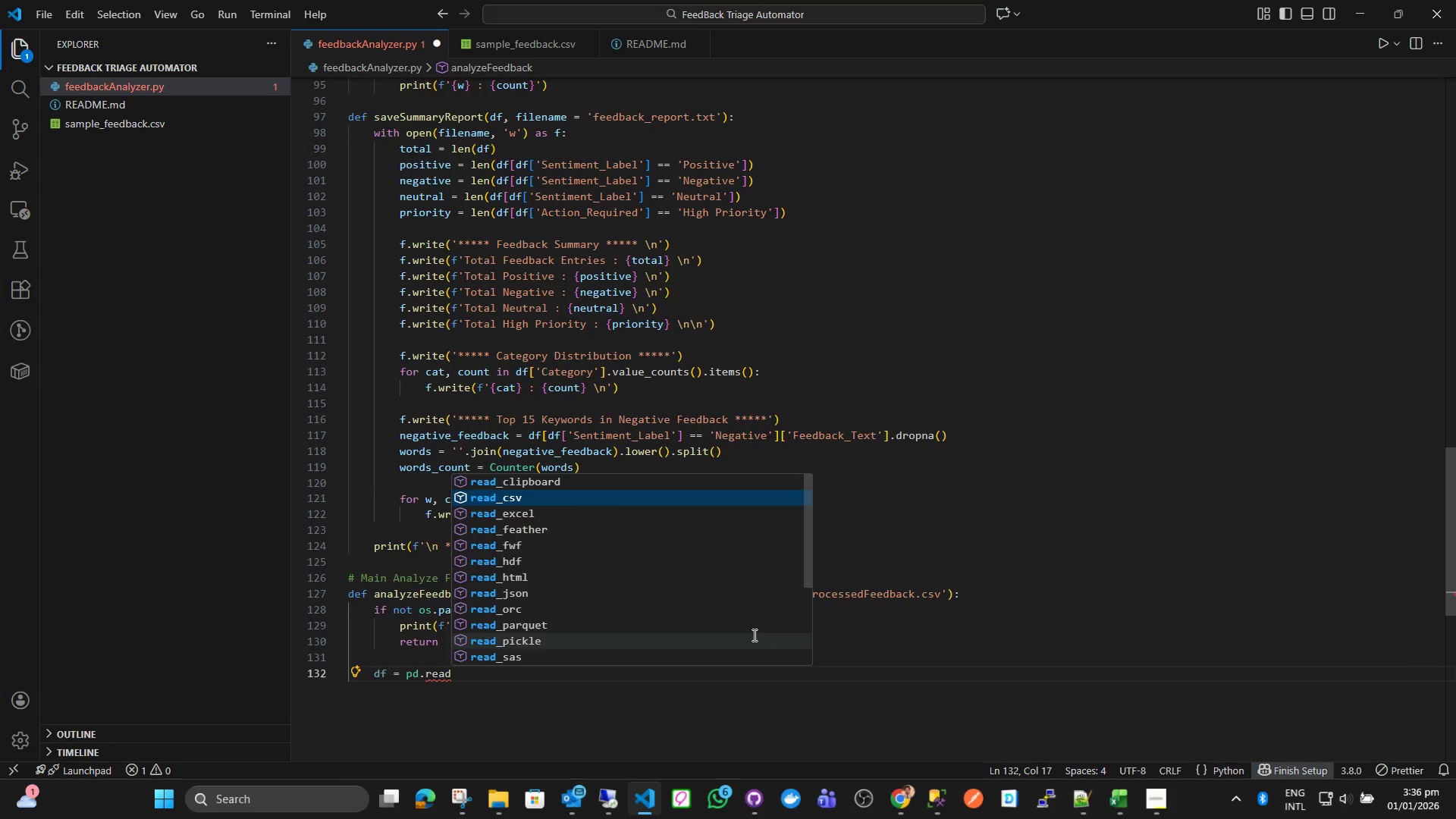 
key(Enter)
 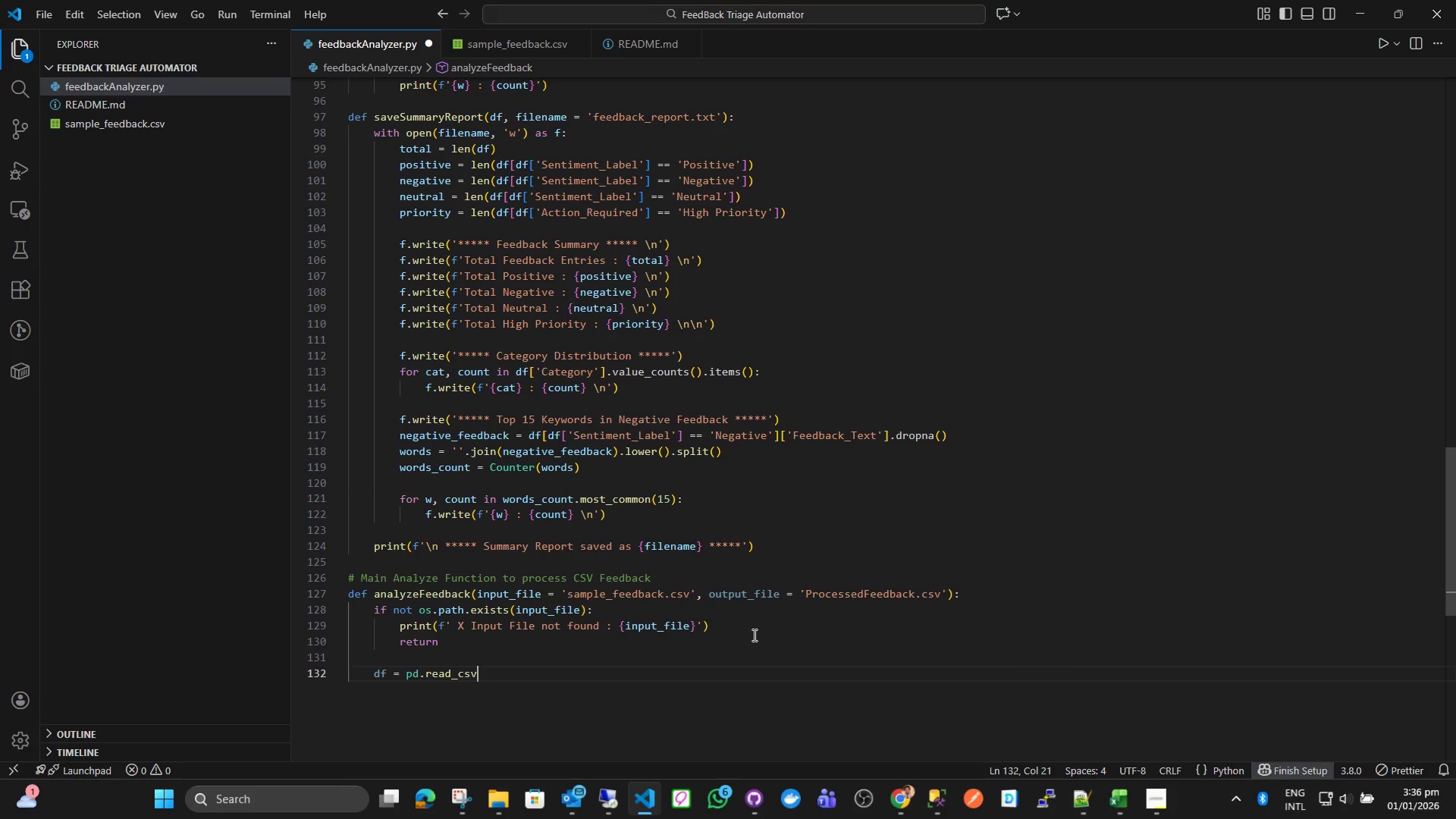 
type((inp)
 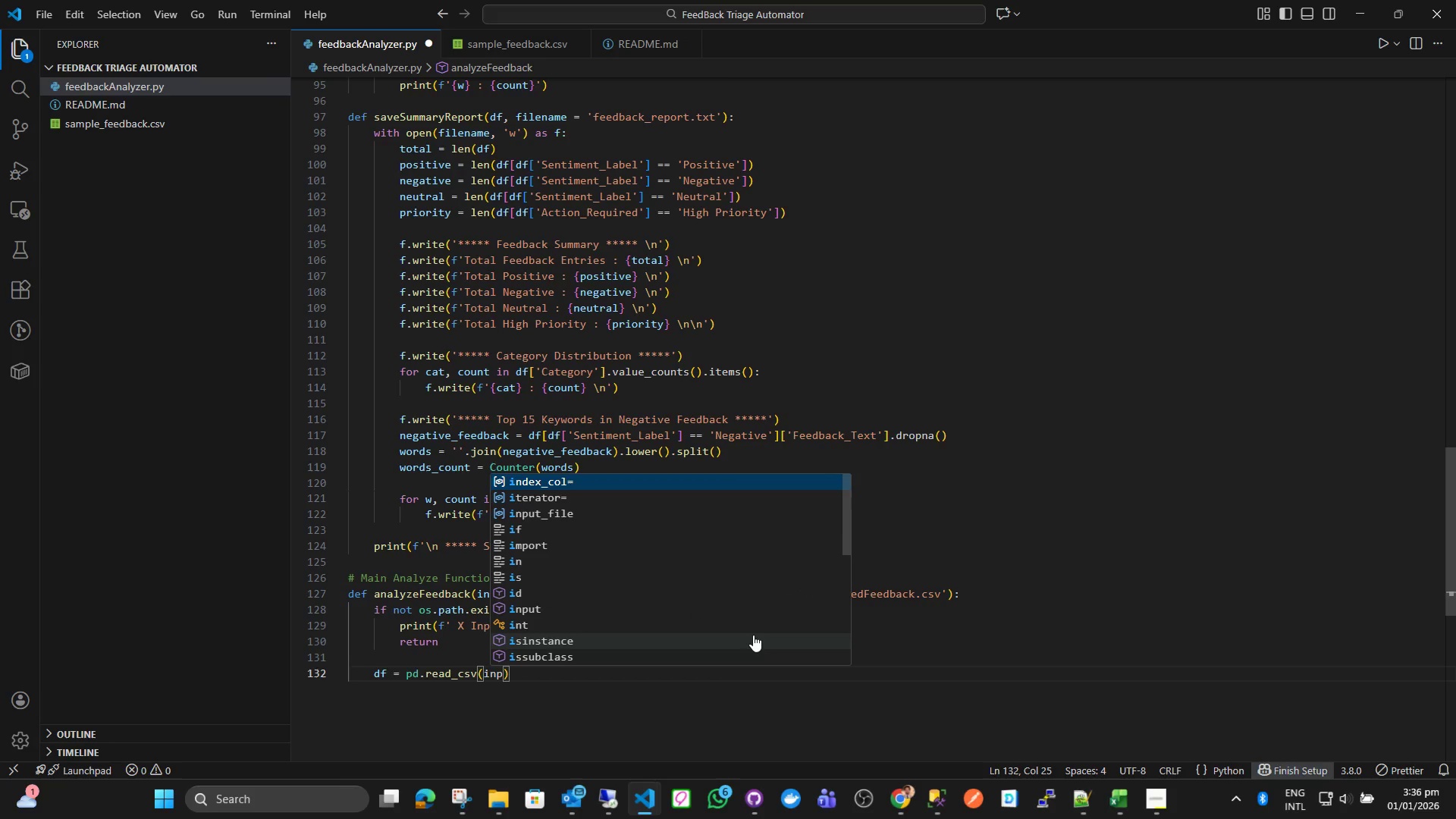 
key(ArrowDown)
 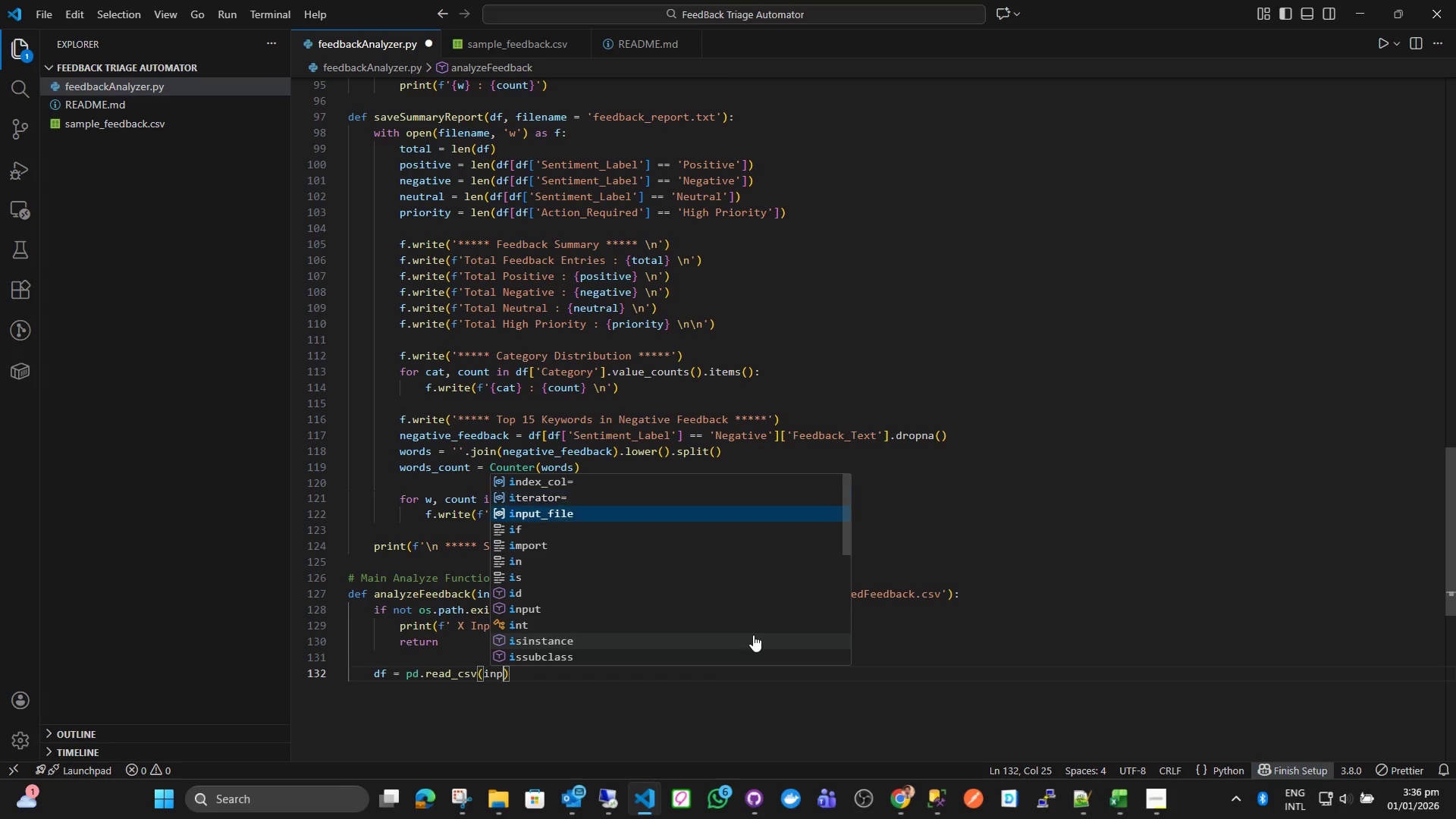 
key(ArrowDown)
 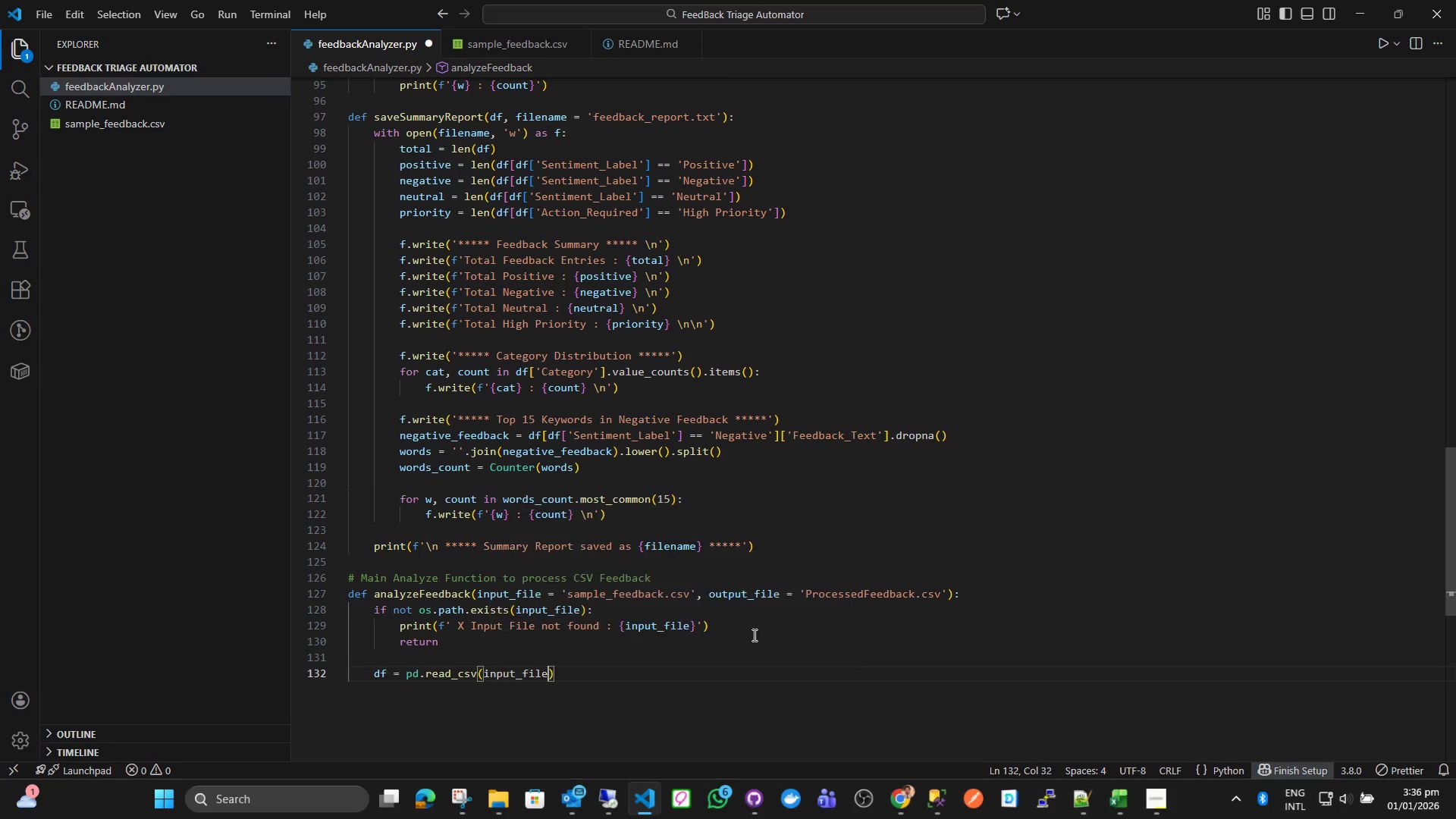 
key(Enter)
 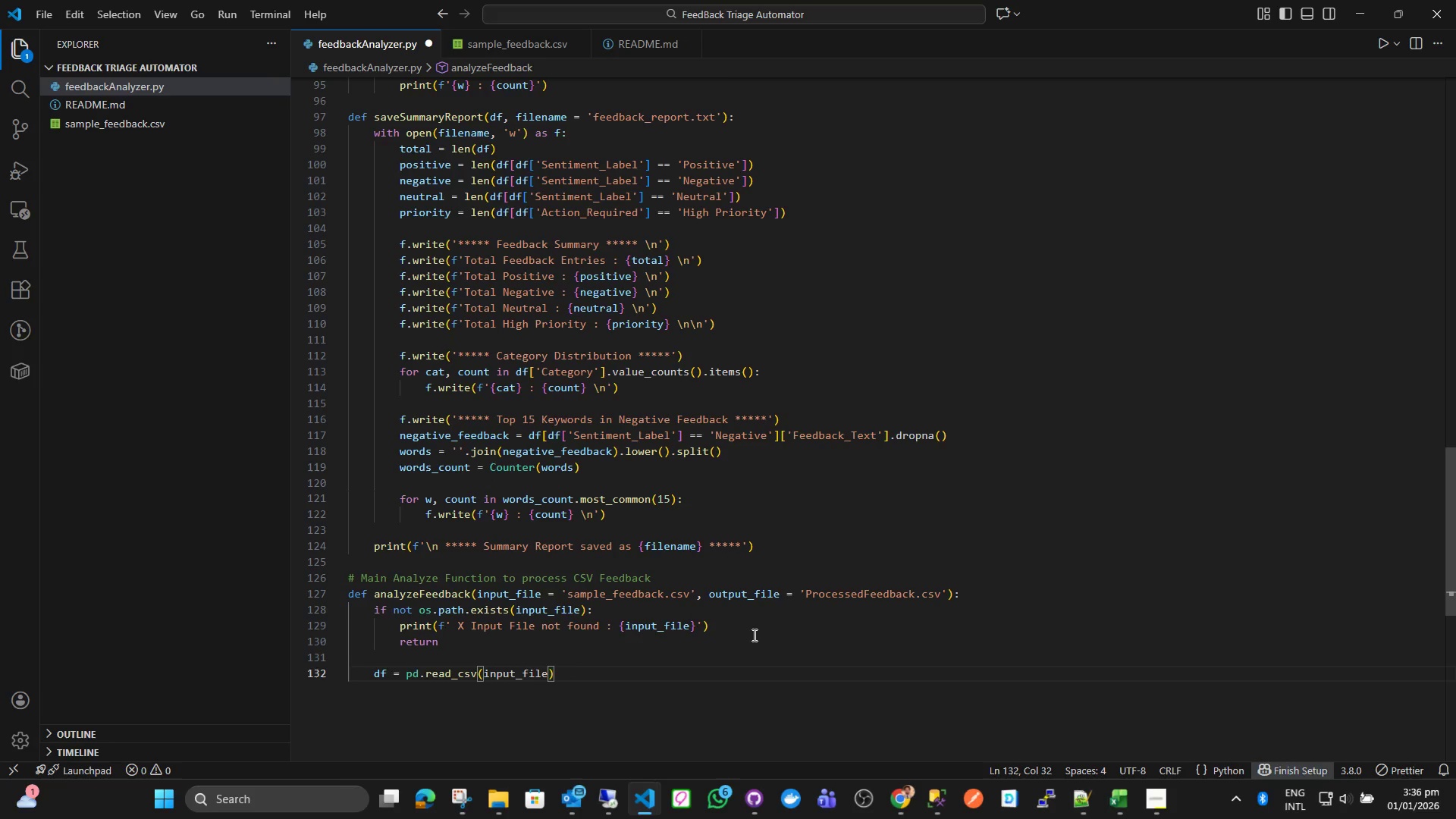 
key(ArrowRight)
 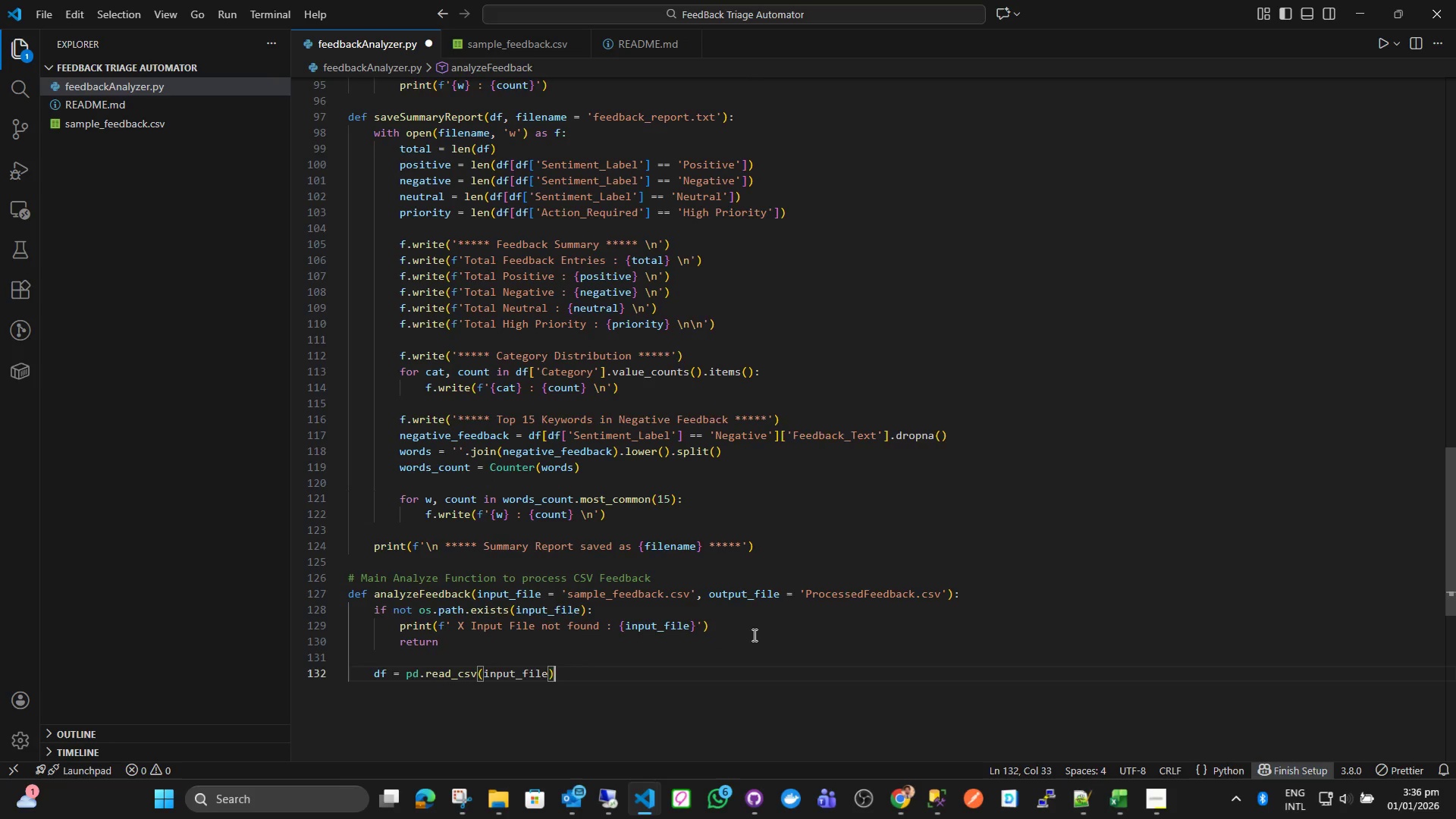 
key(Backslash)
 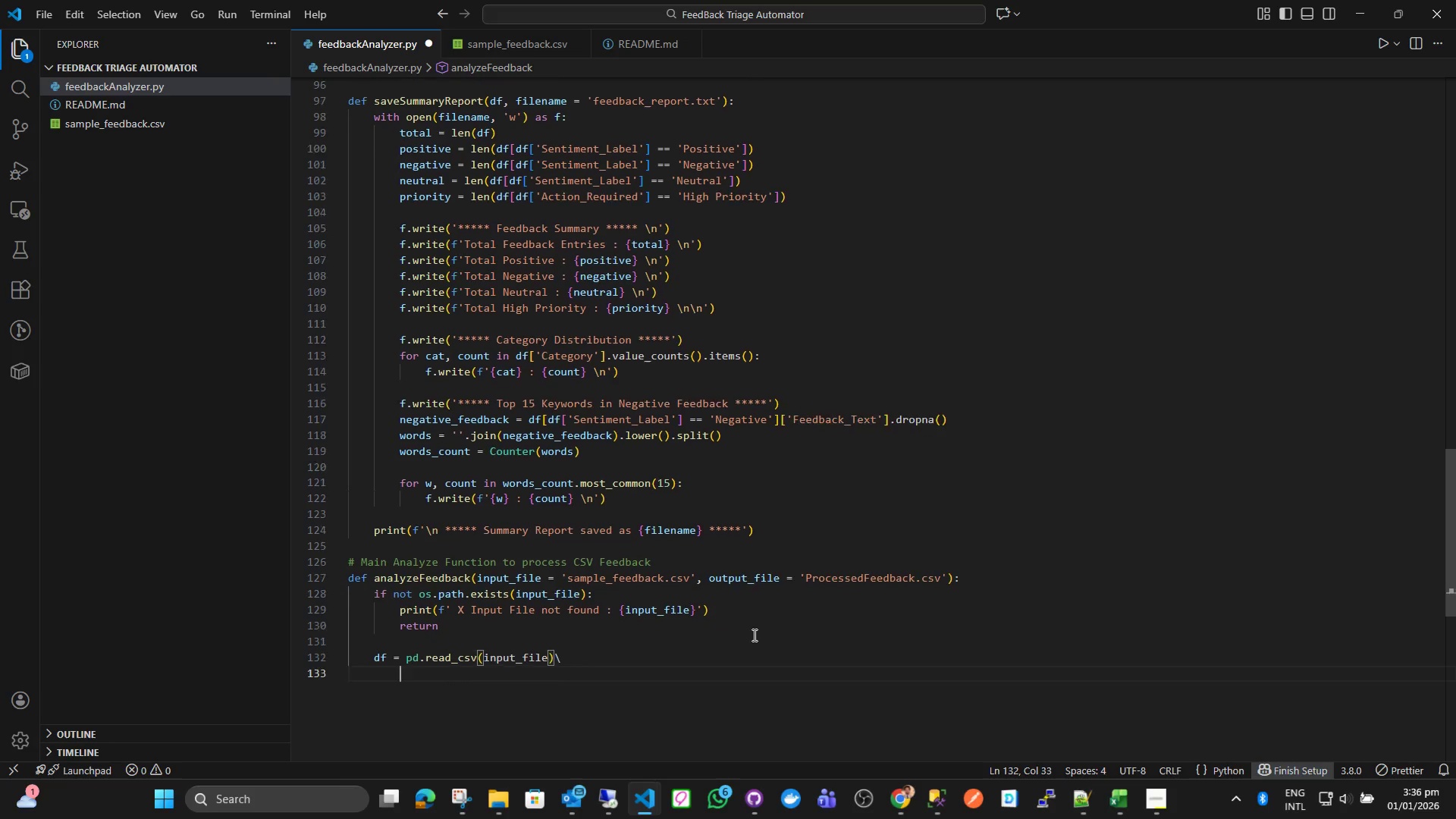 
key(Enter)
 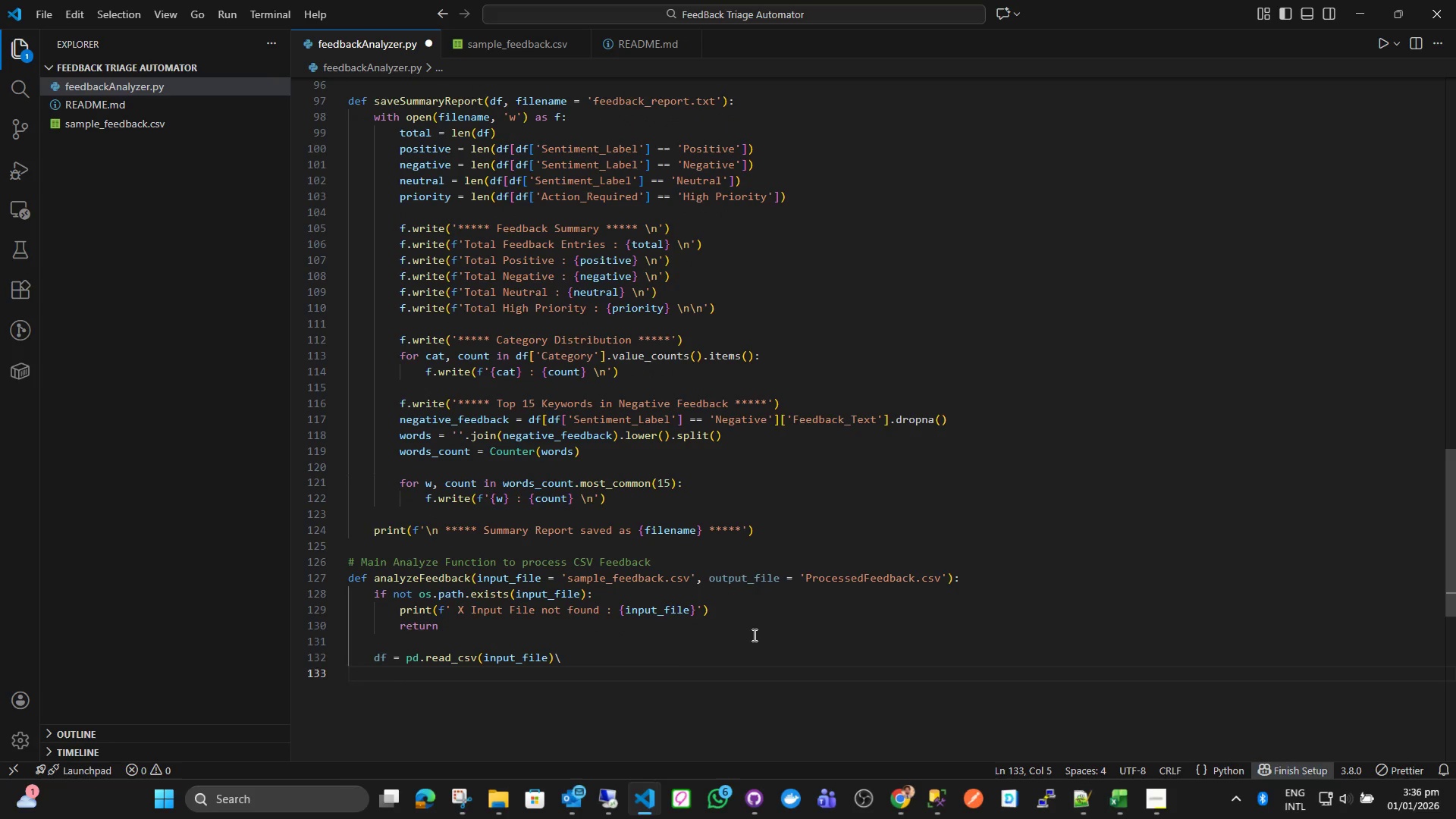 
key(Backspace)
 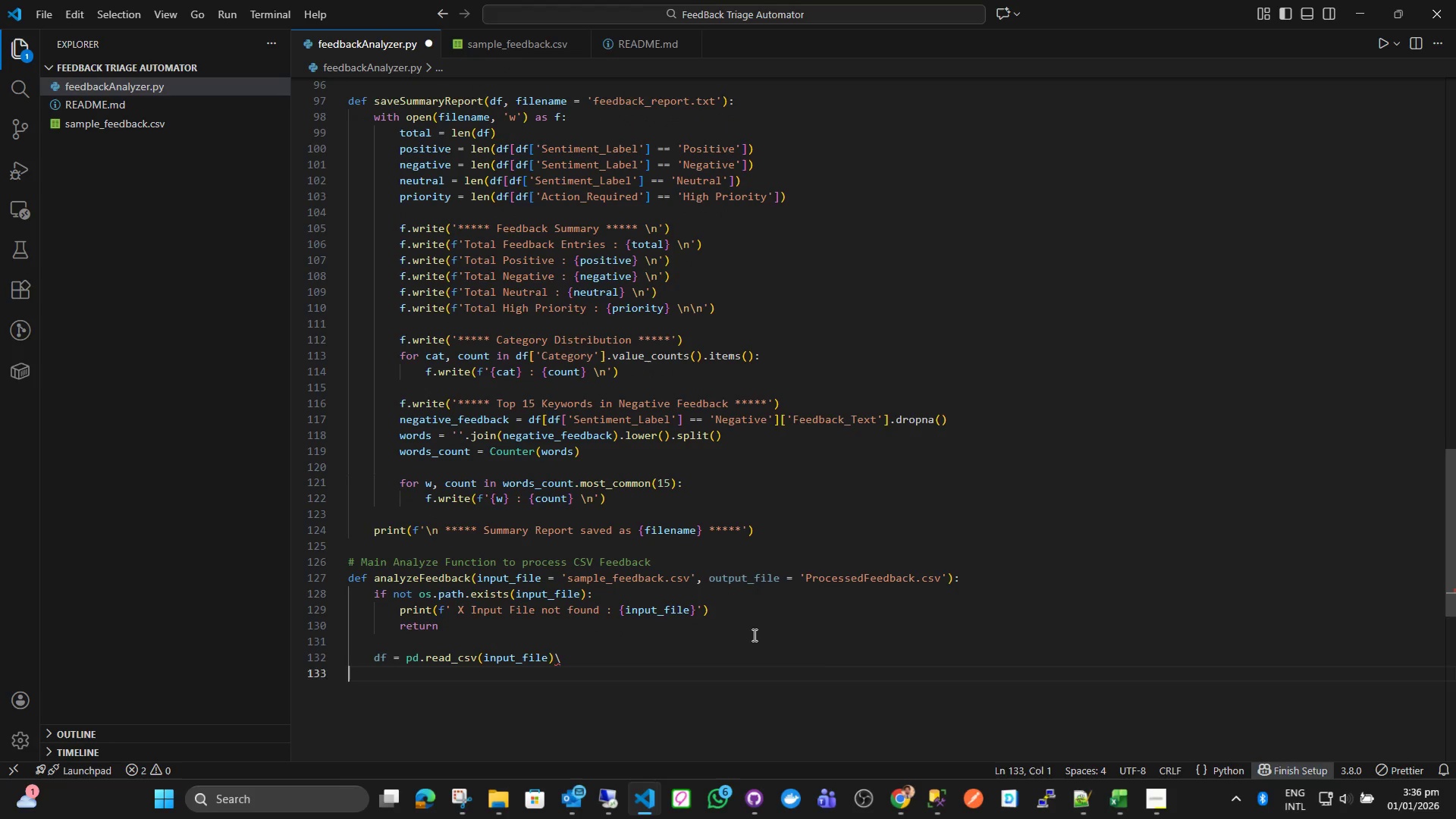 
key(Backspace)
 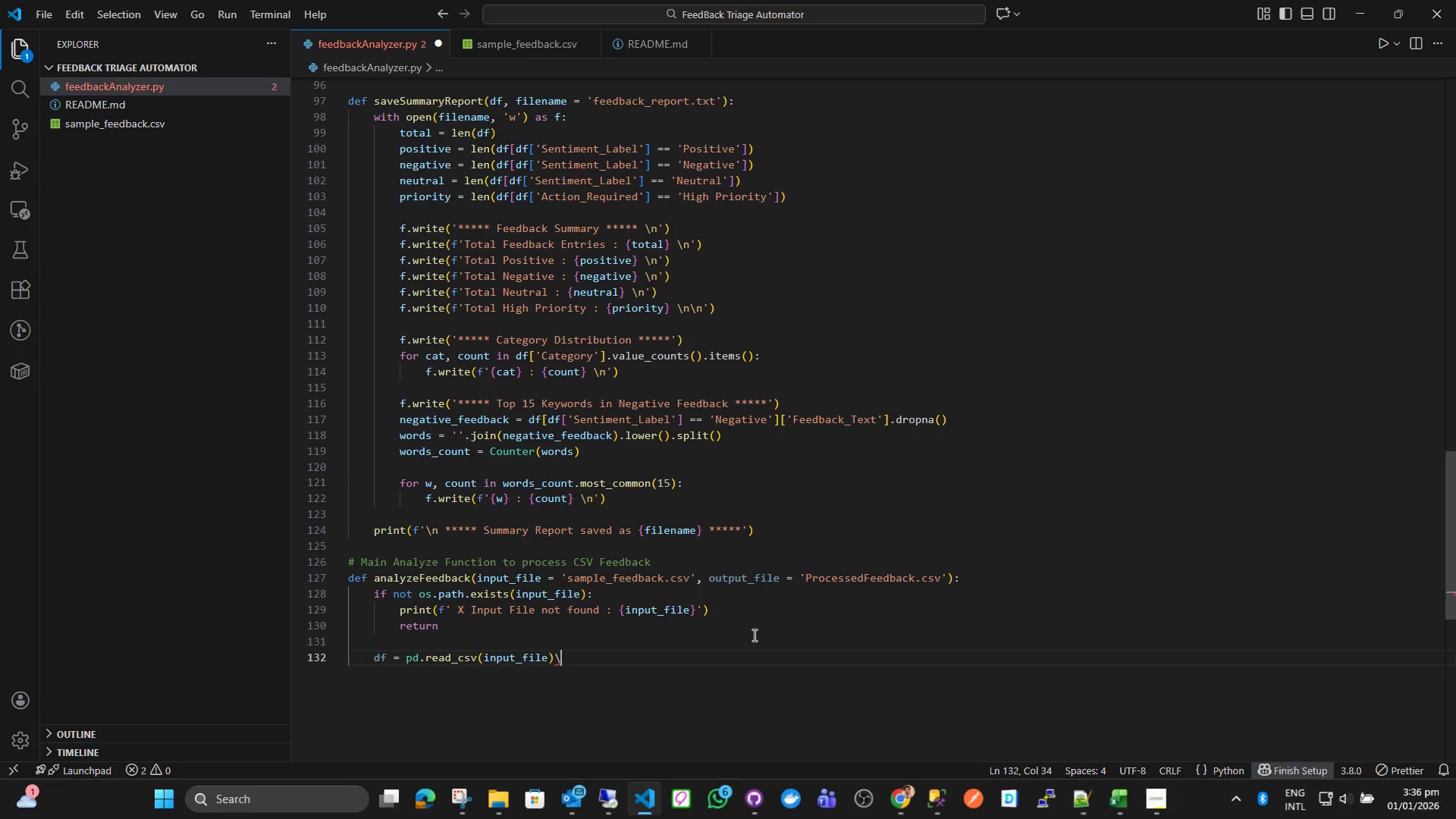 
key(Enter)
 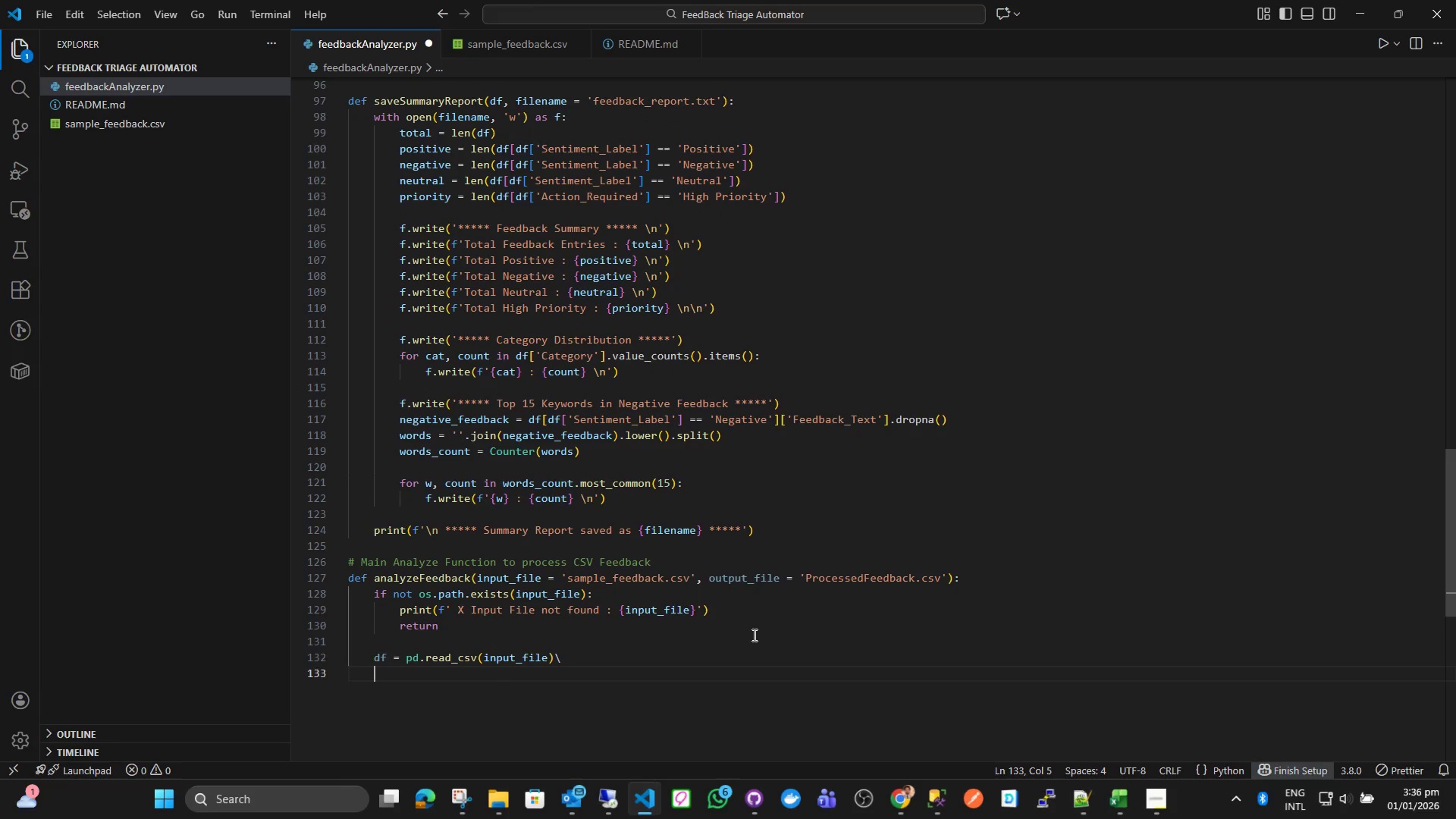 
key(Backspace)
 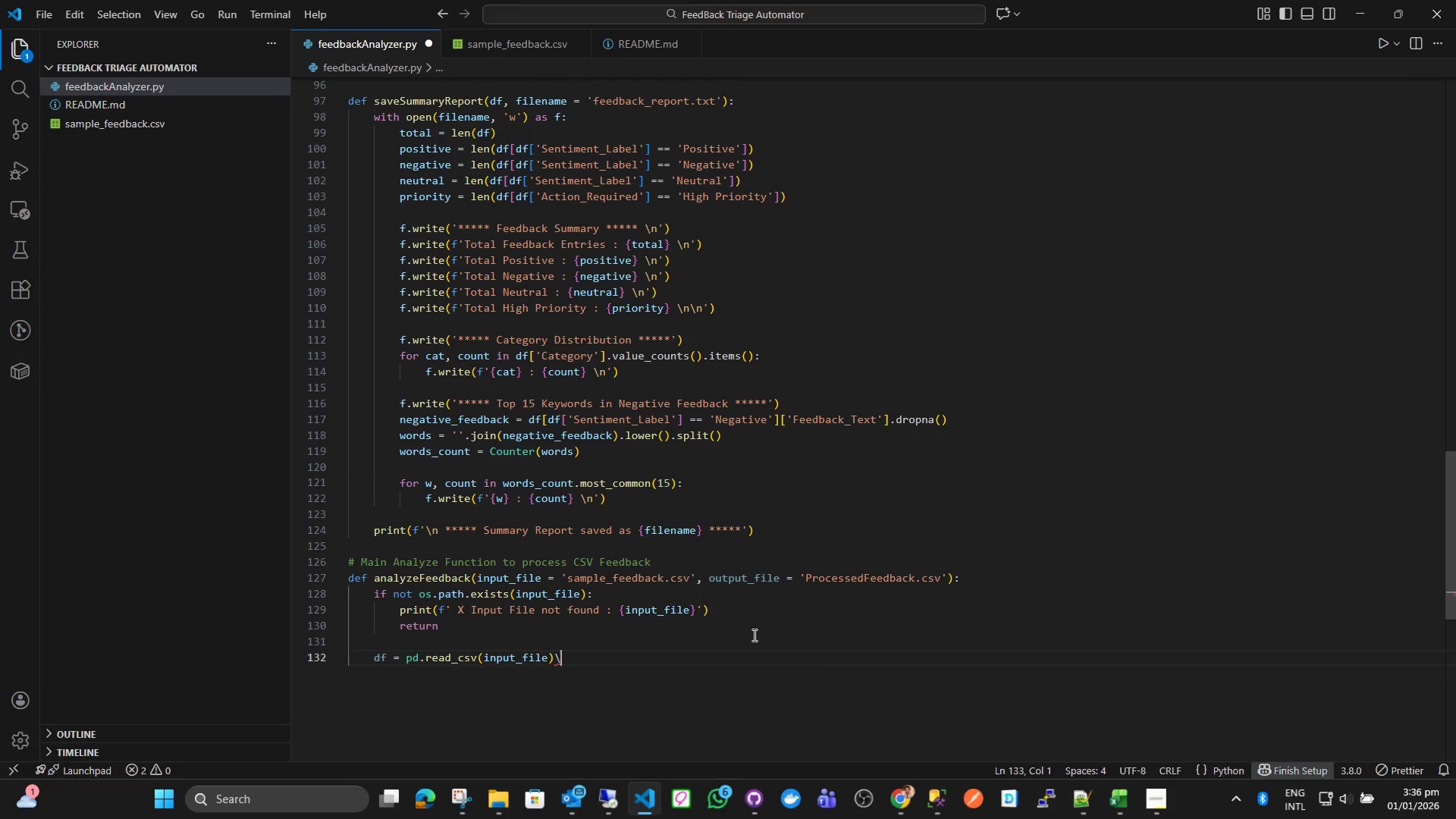 
key(Backspace)
 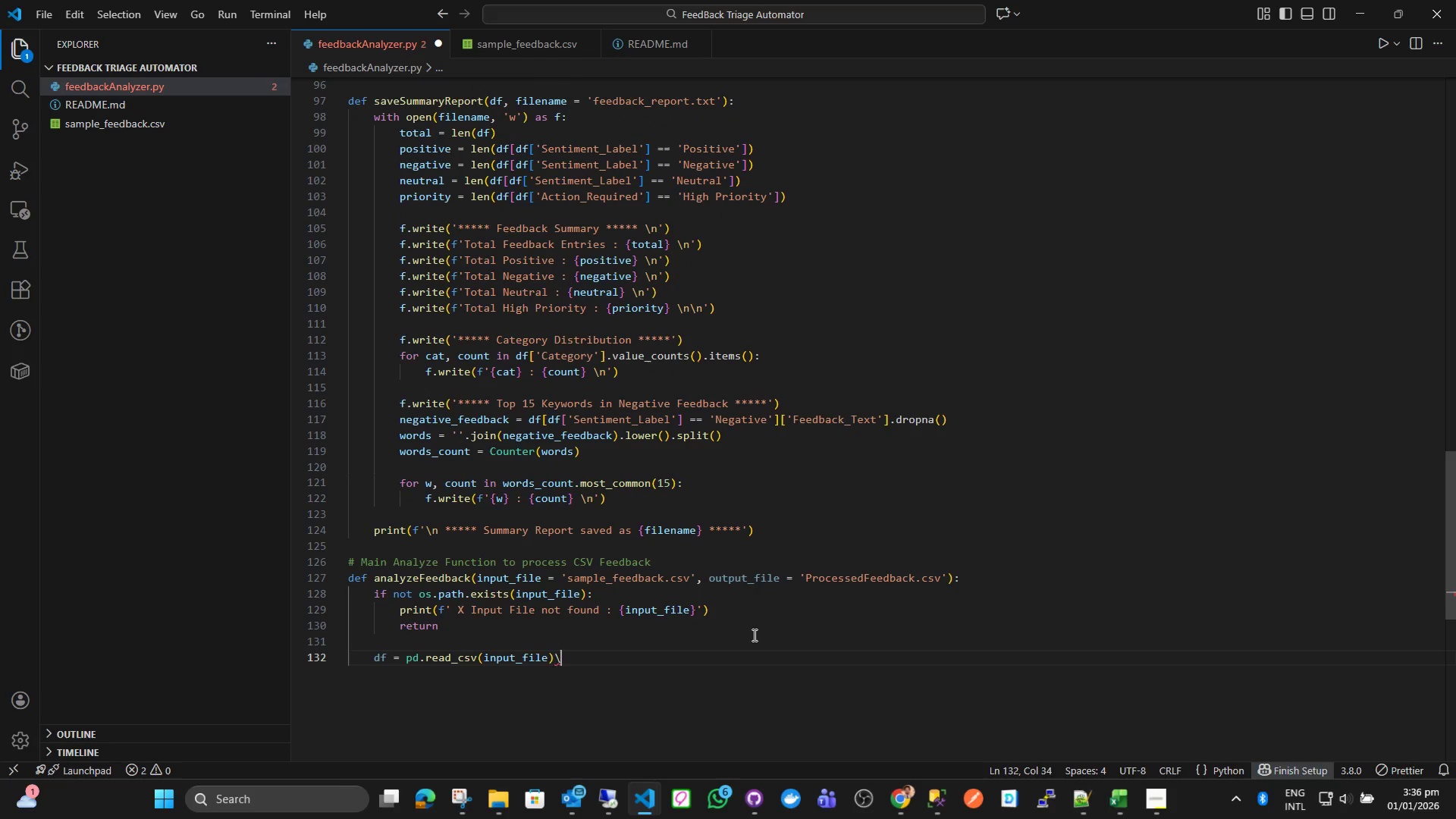 
key(Backspace)
 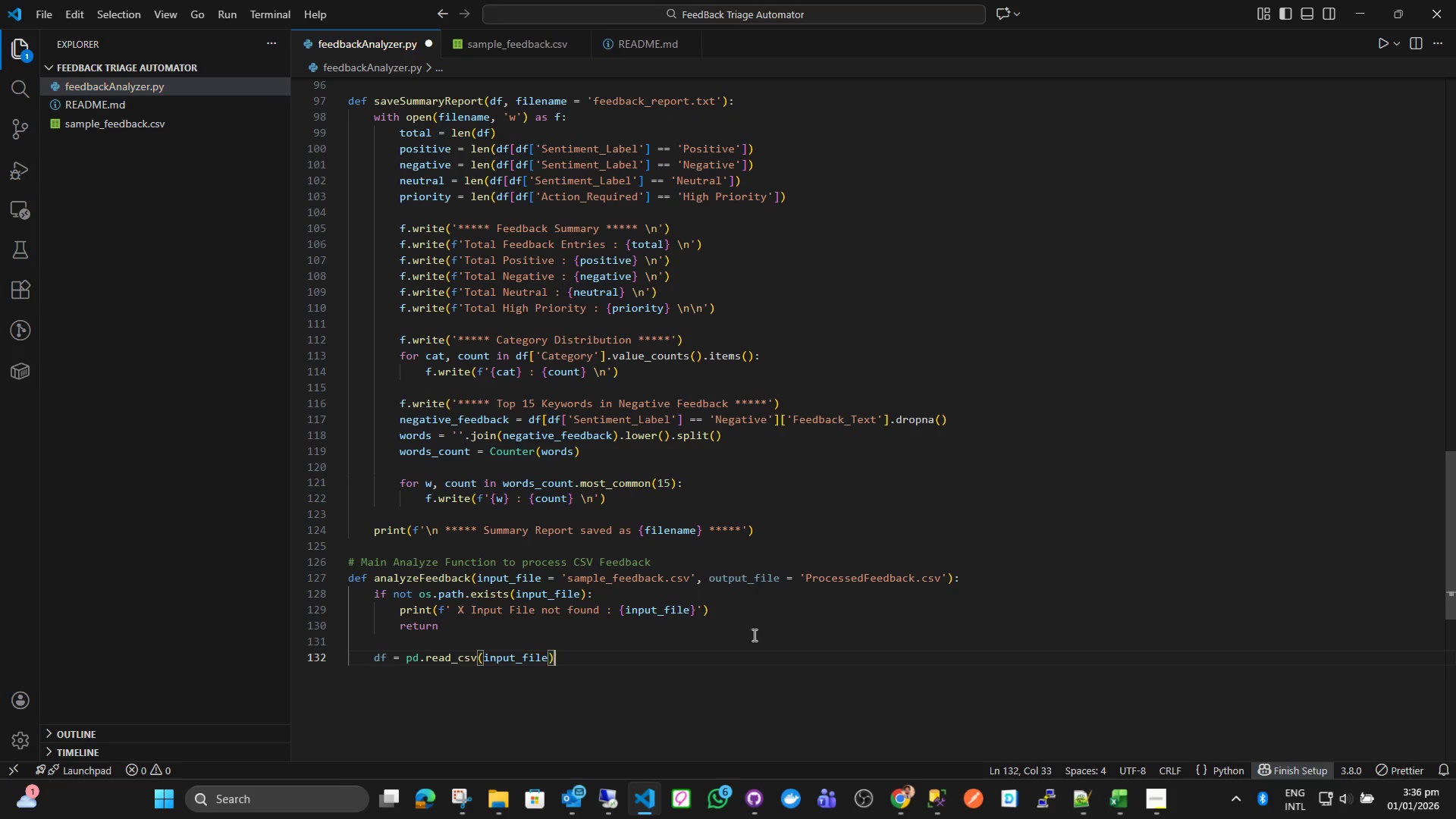 
key(Enter)
 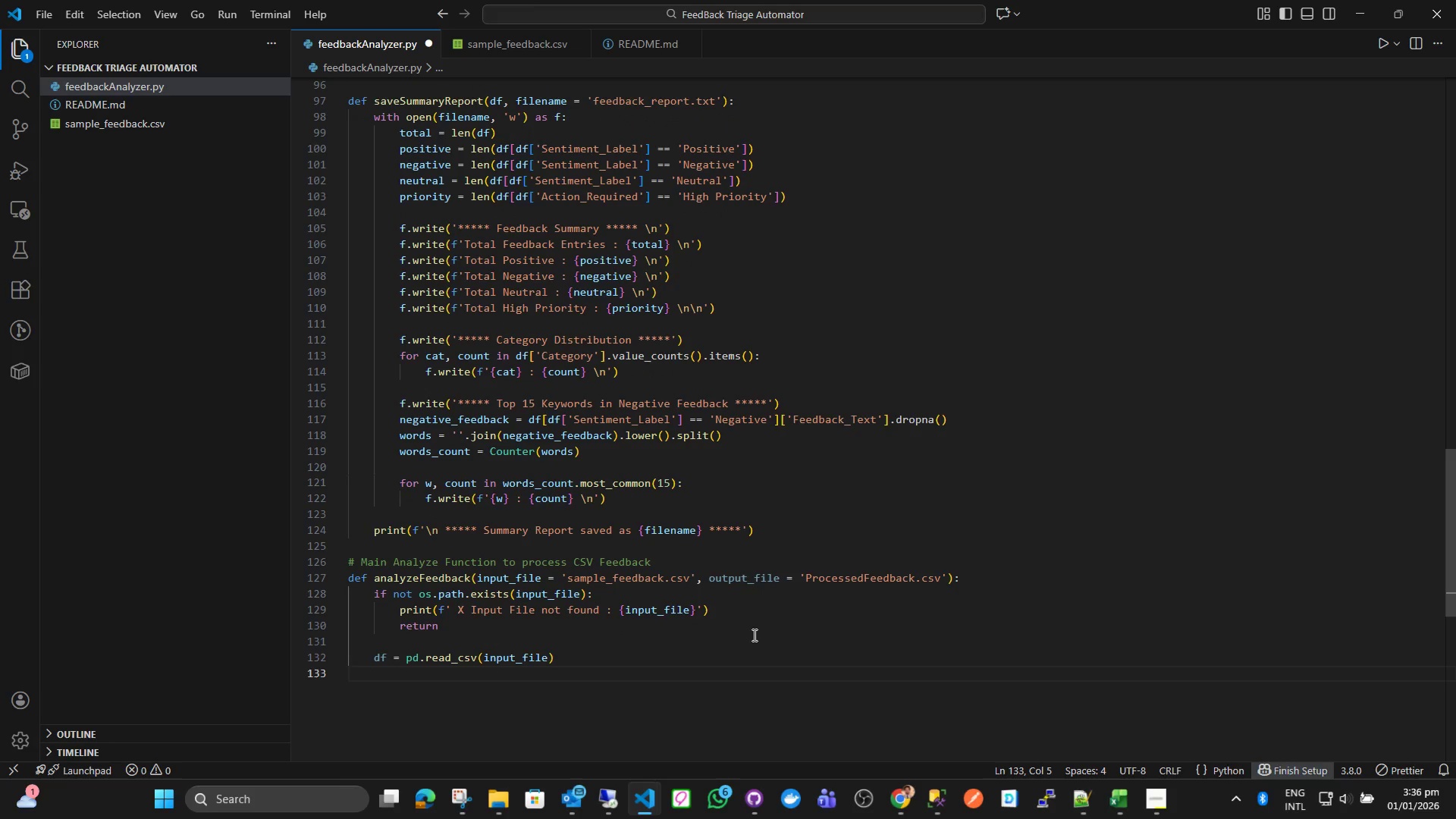 
type(analyzer = Sen)
 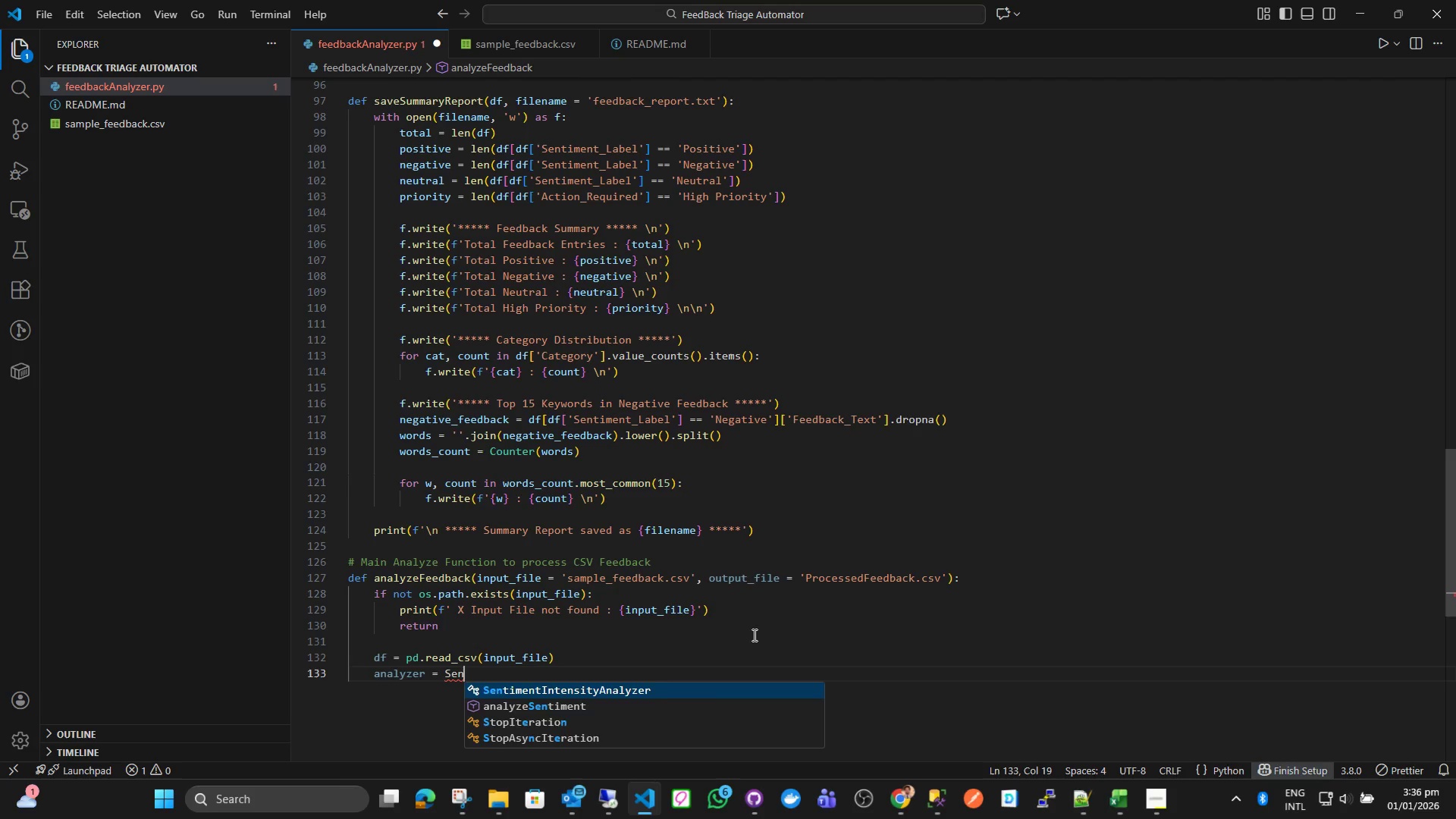 
key(Enter)
 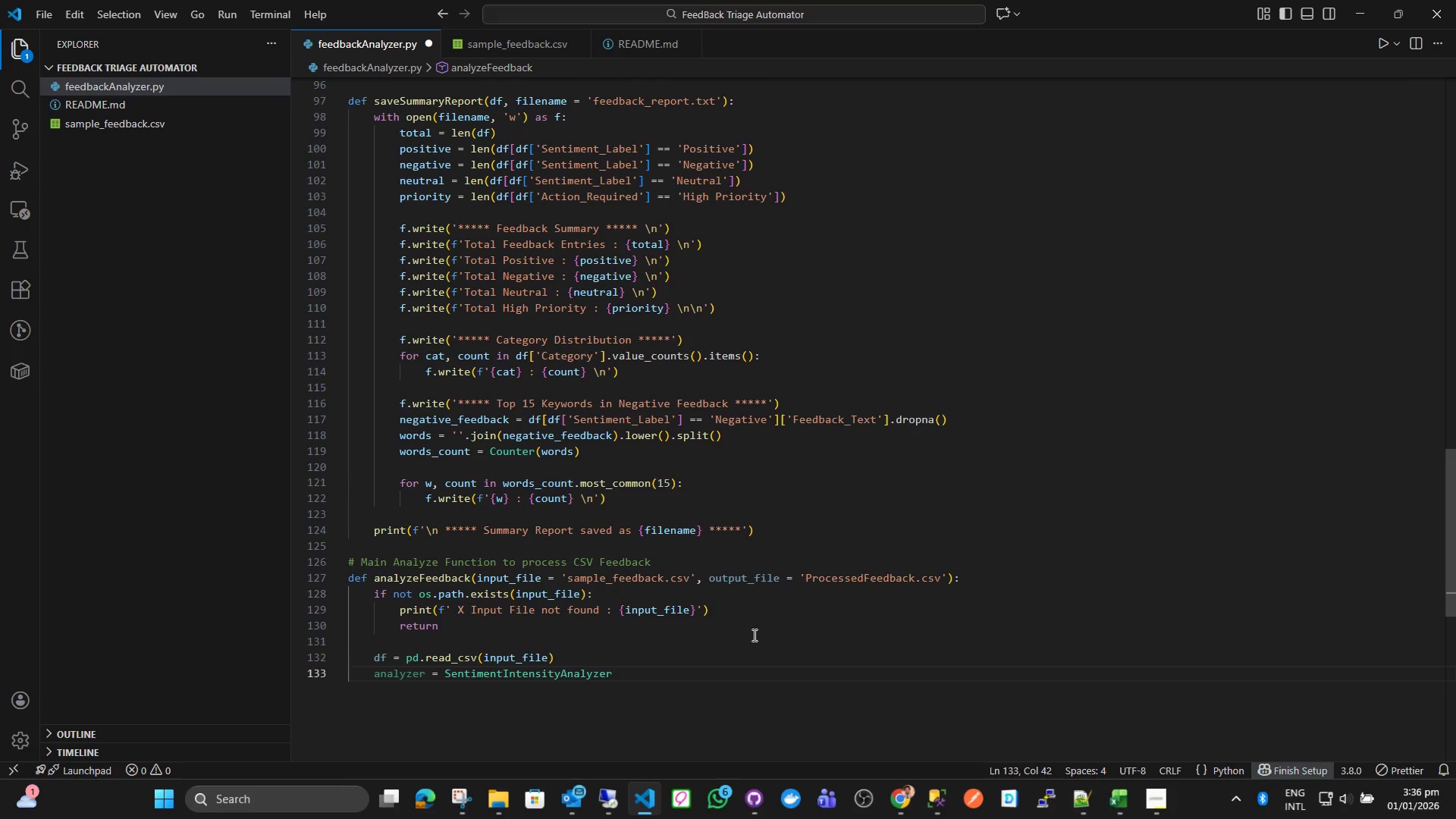 
key(Shift+9)
 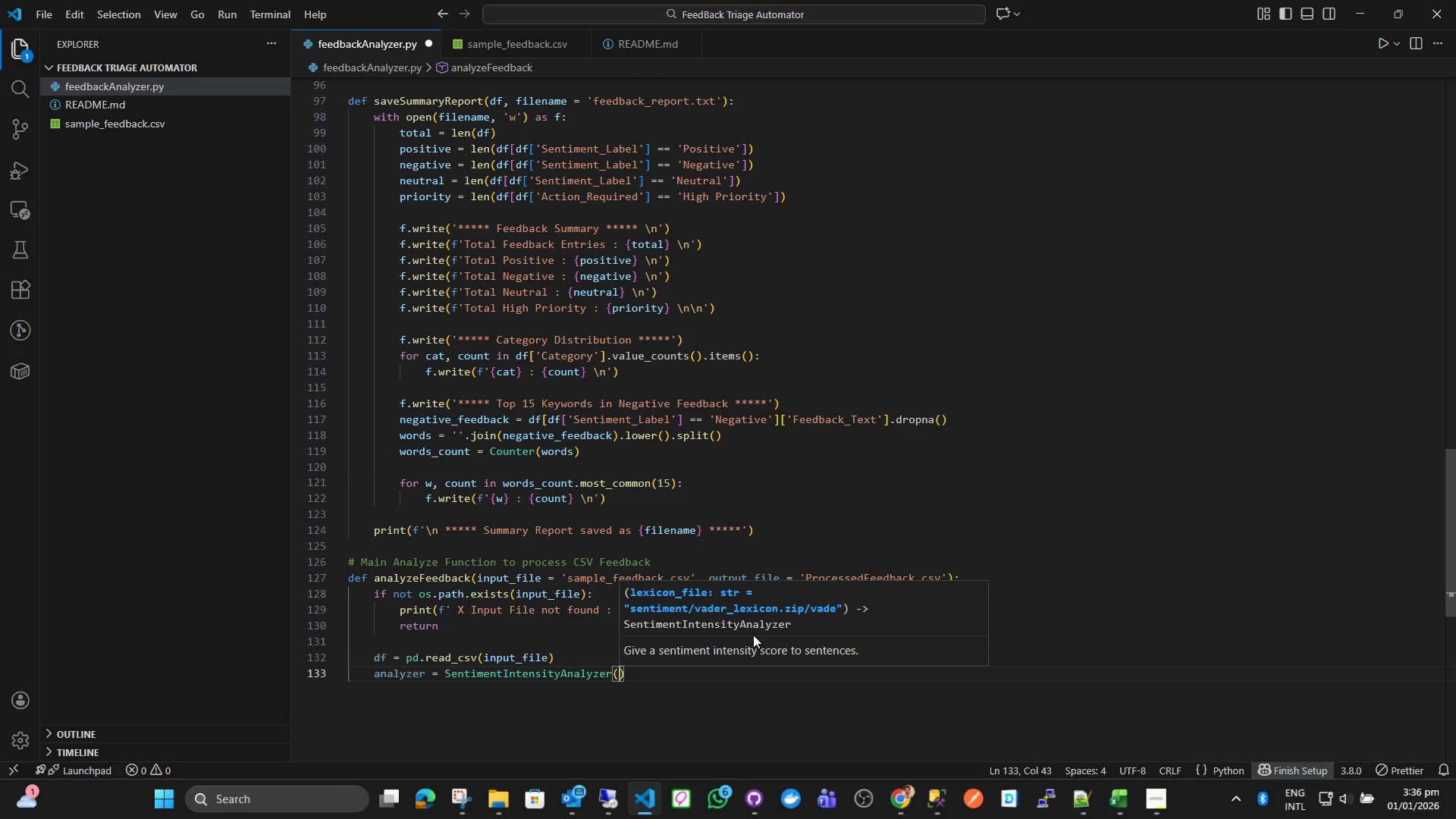 
key(ArrowRight)
 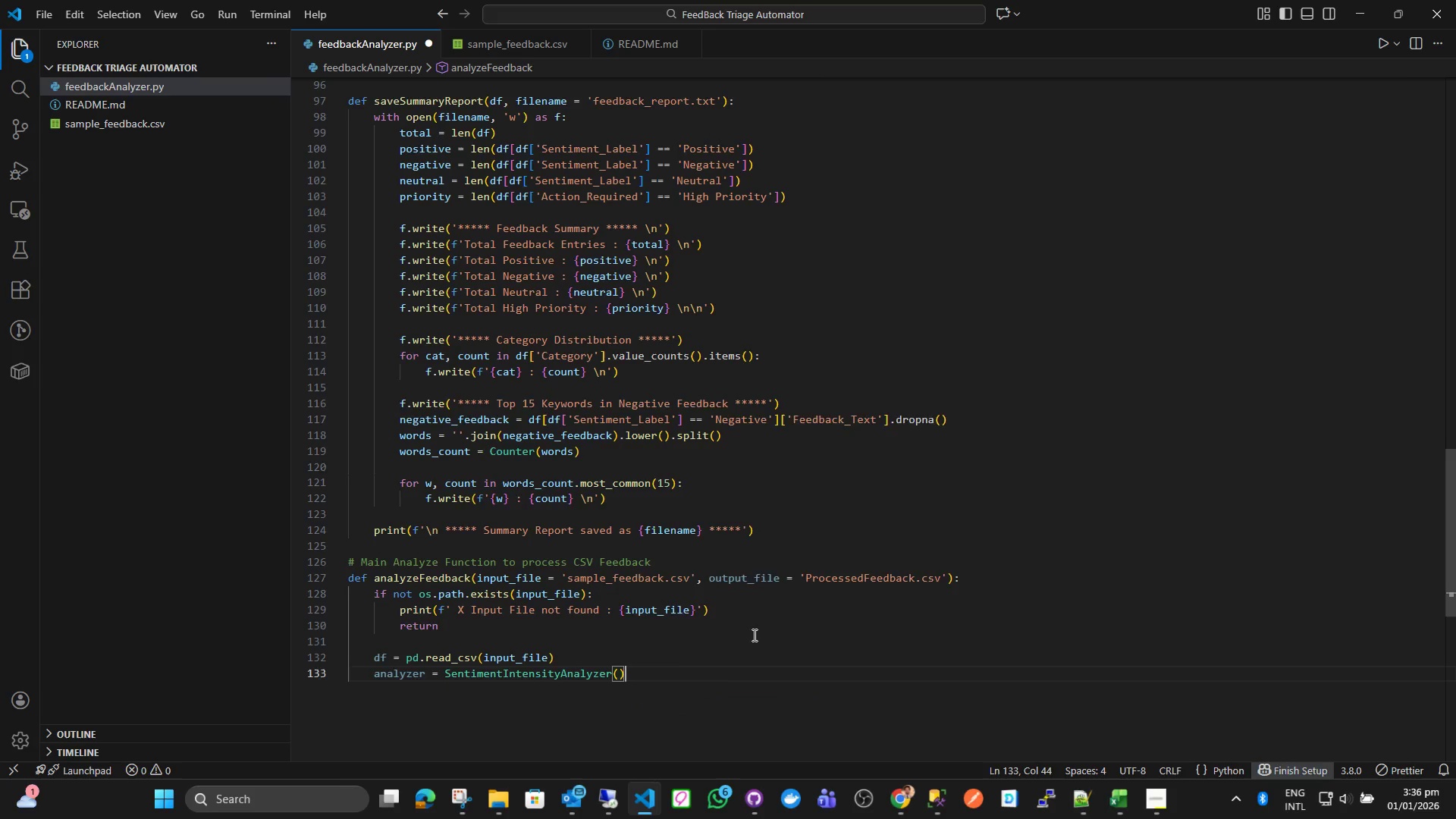 
key(Enter)
 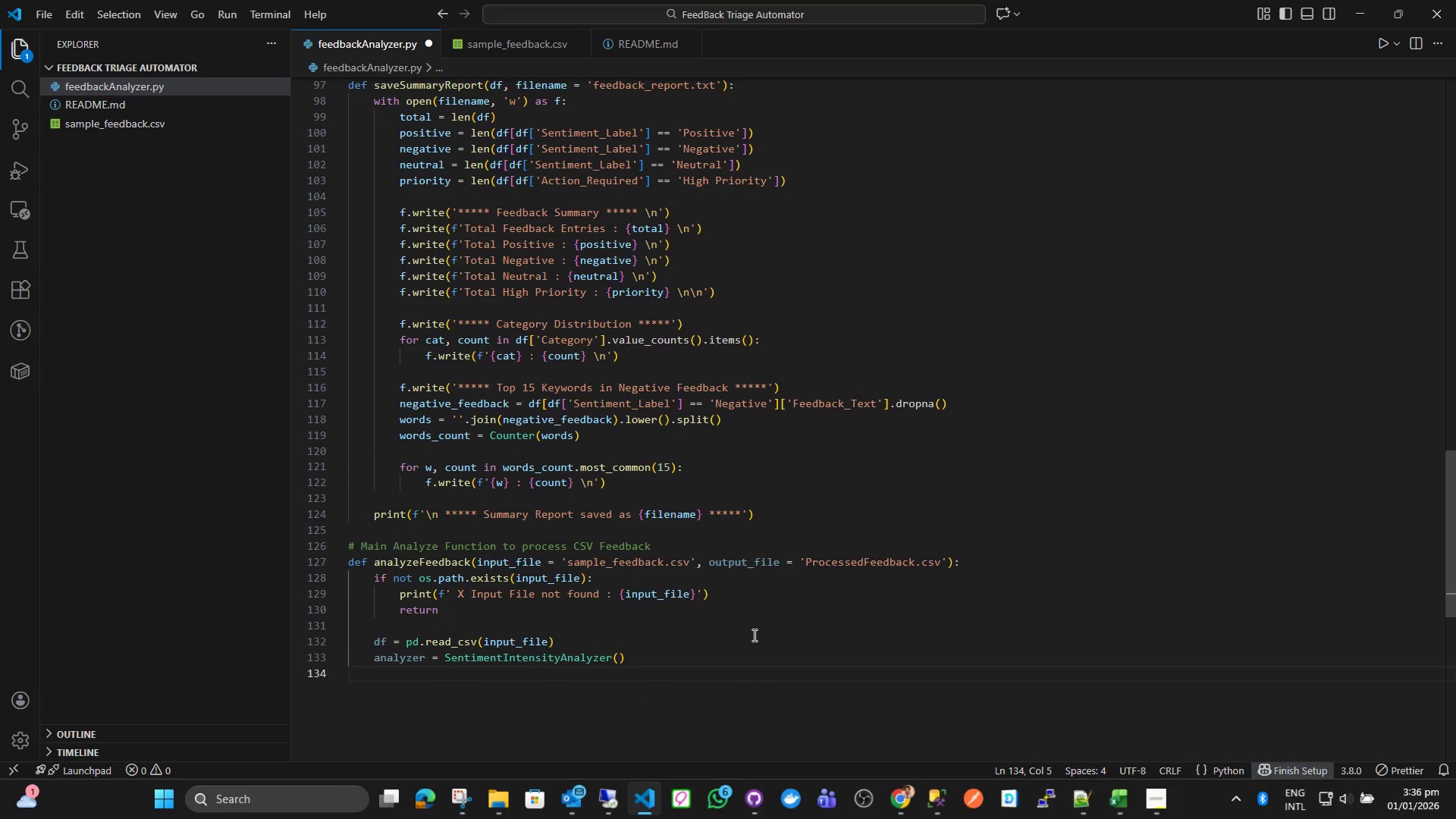 
key(Enter)
 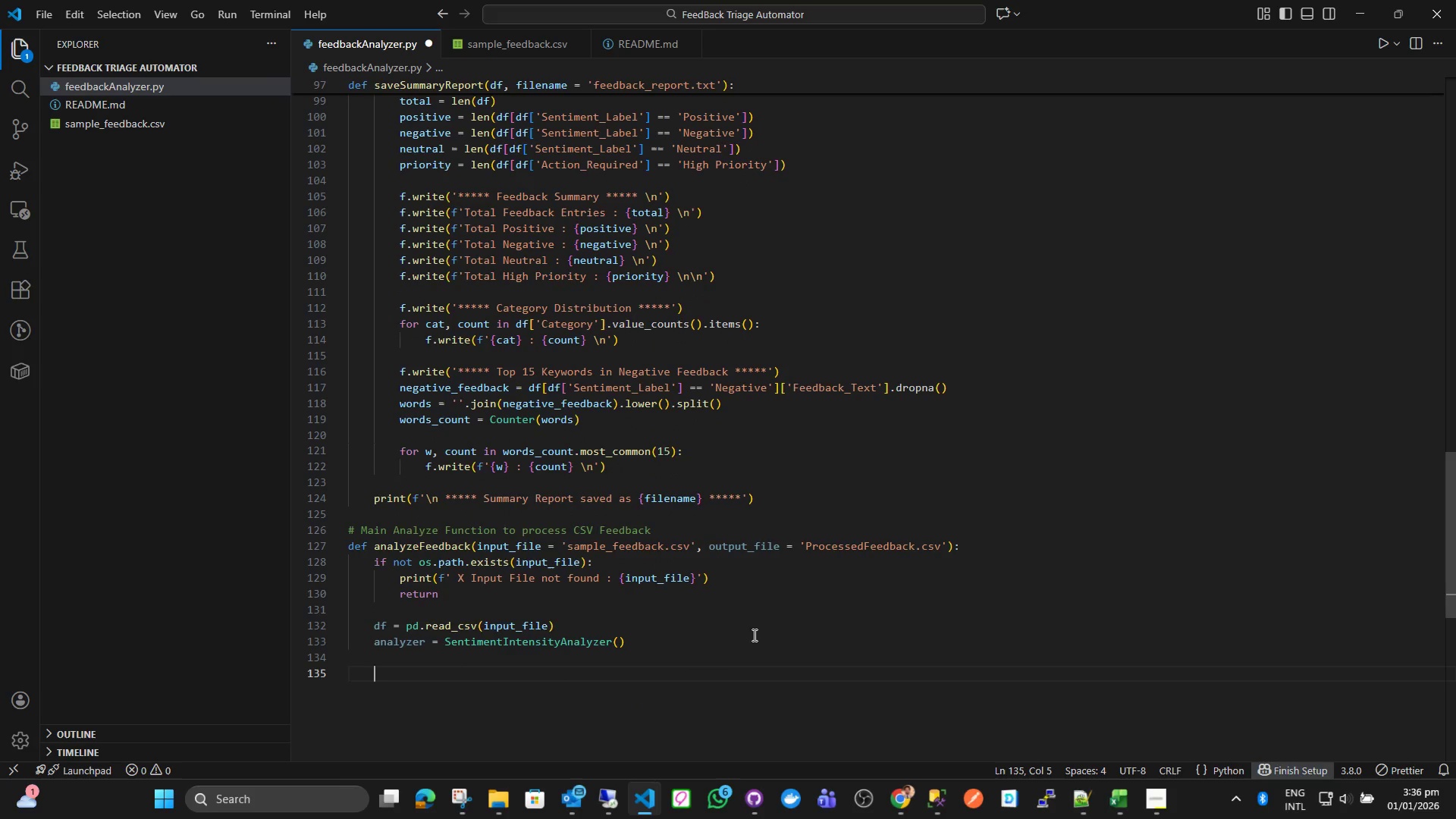 
key(S)
 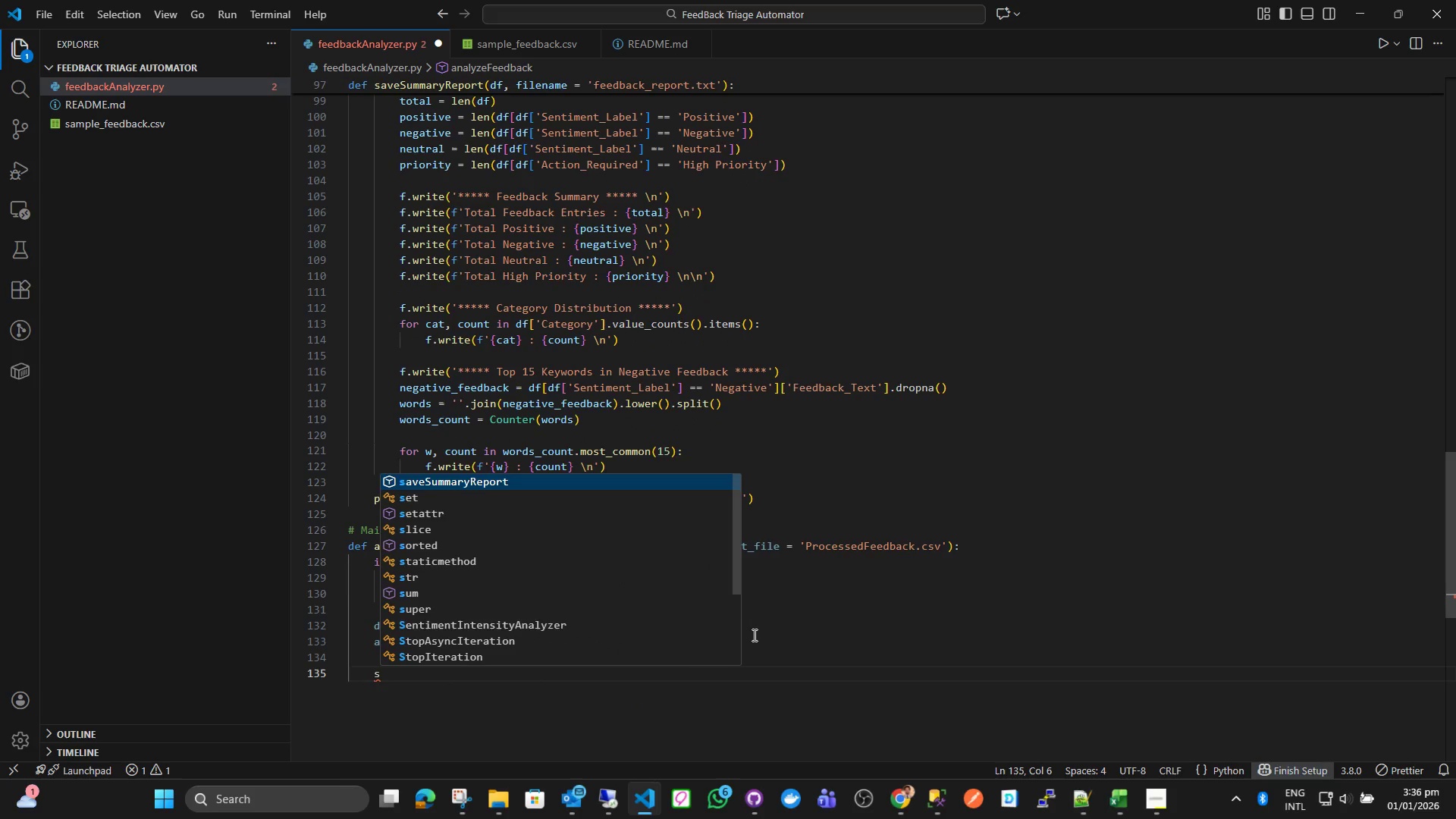 
key(Backspace)
 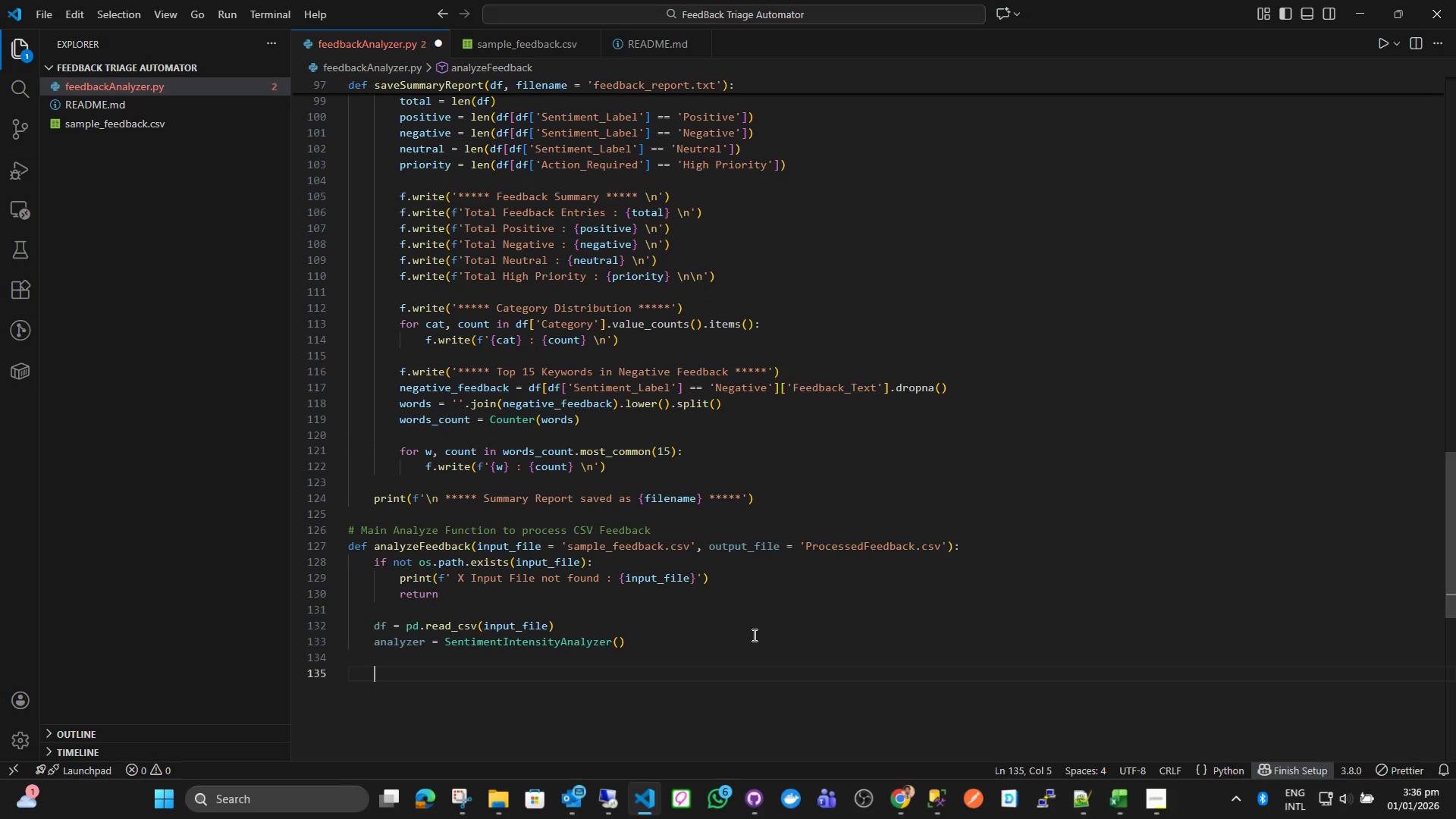 
key(Backspace)
 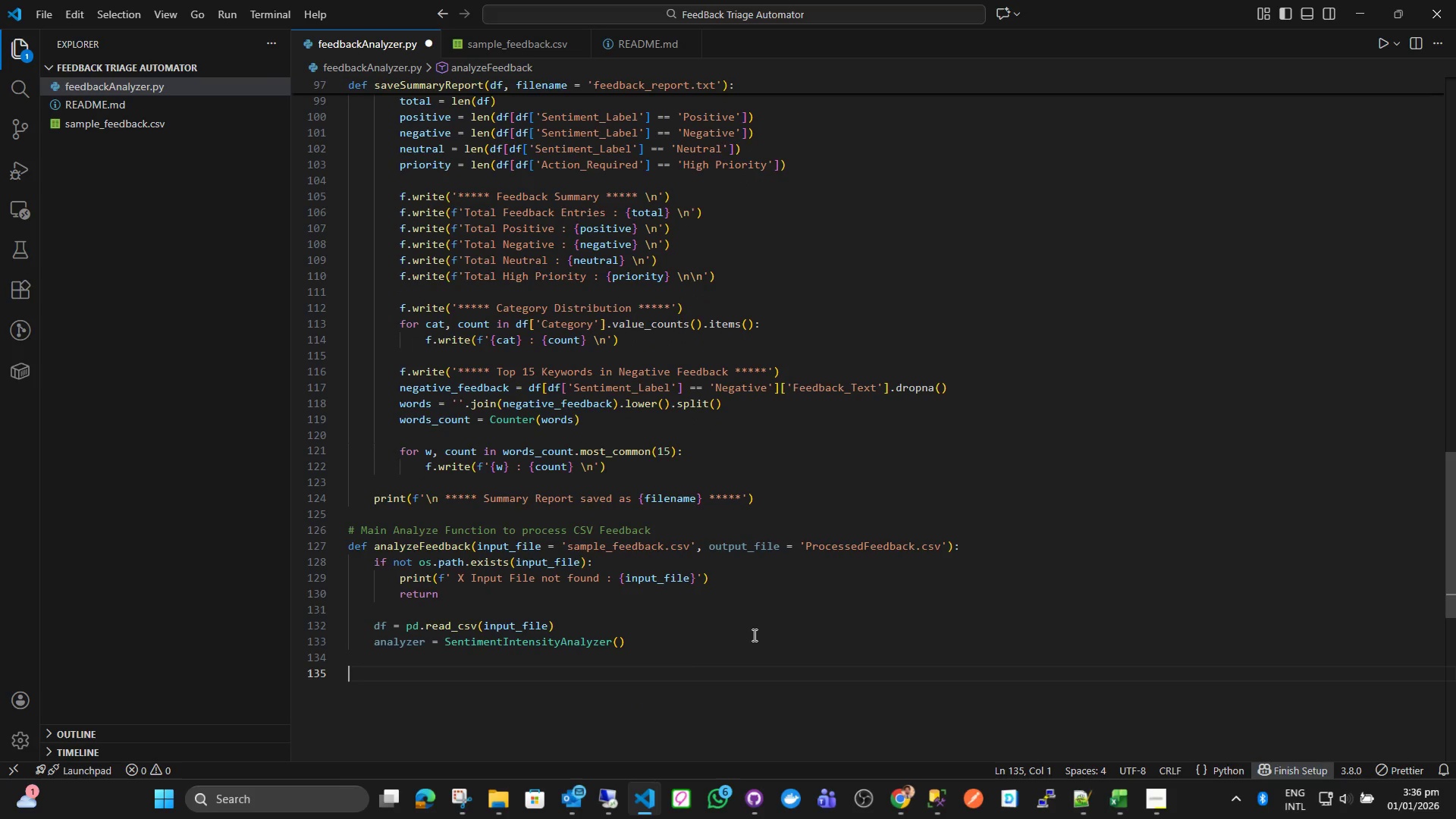 
key(Backspace)
 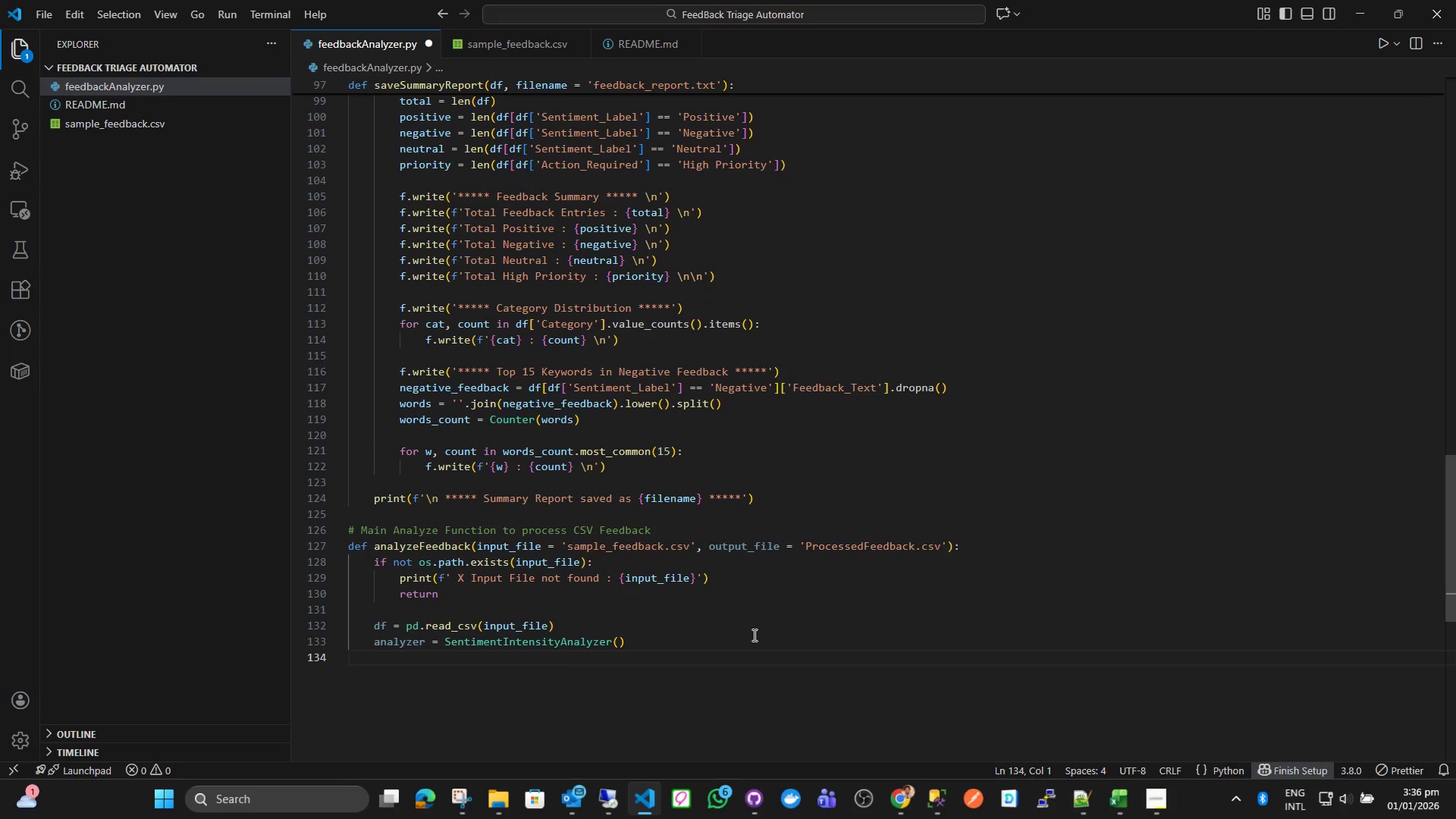 
key(Backspace)
 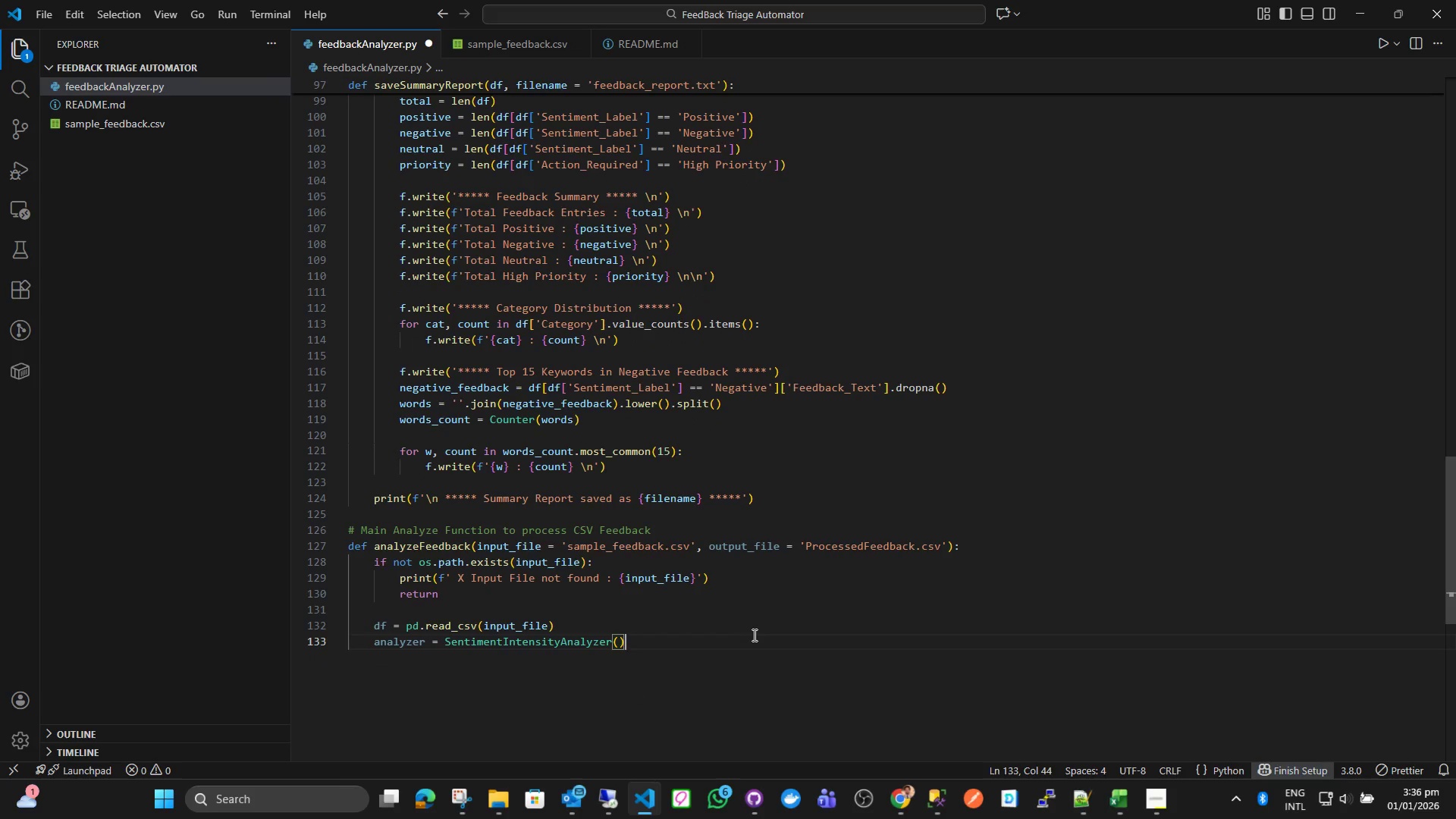 
key(Enter)
 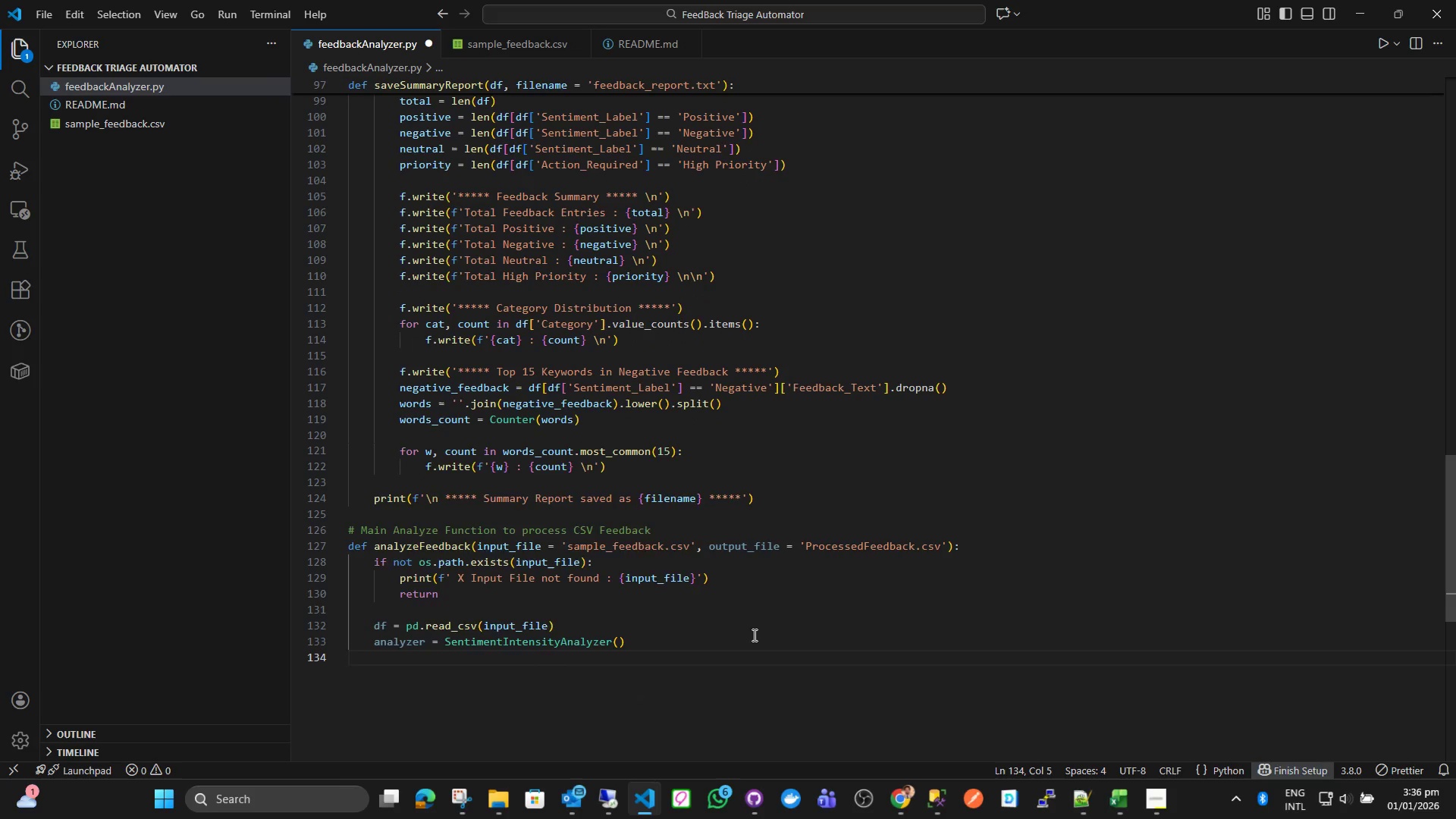 
type(sentimentScores = [)
 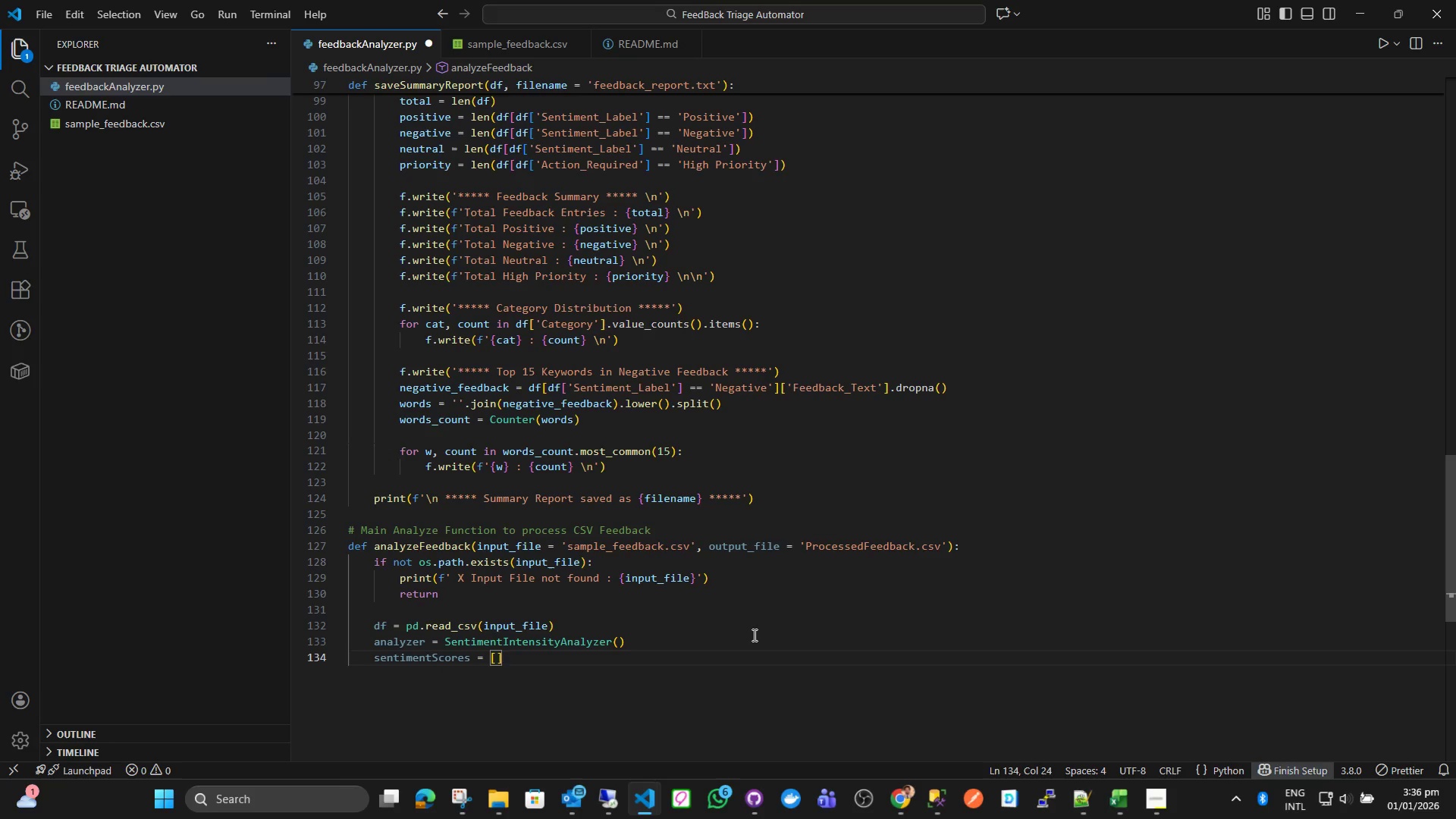 
 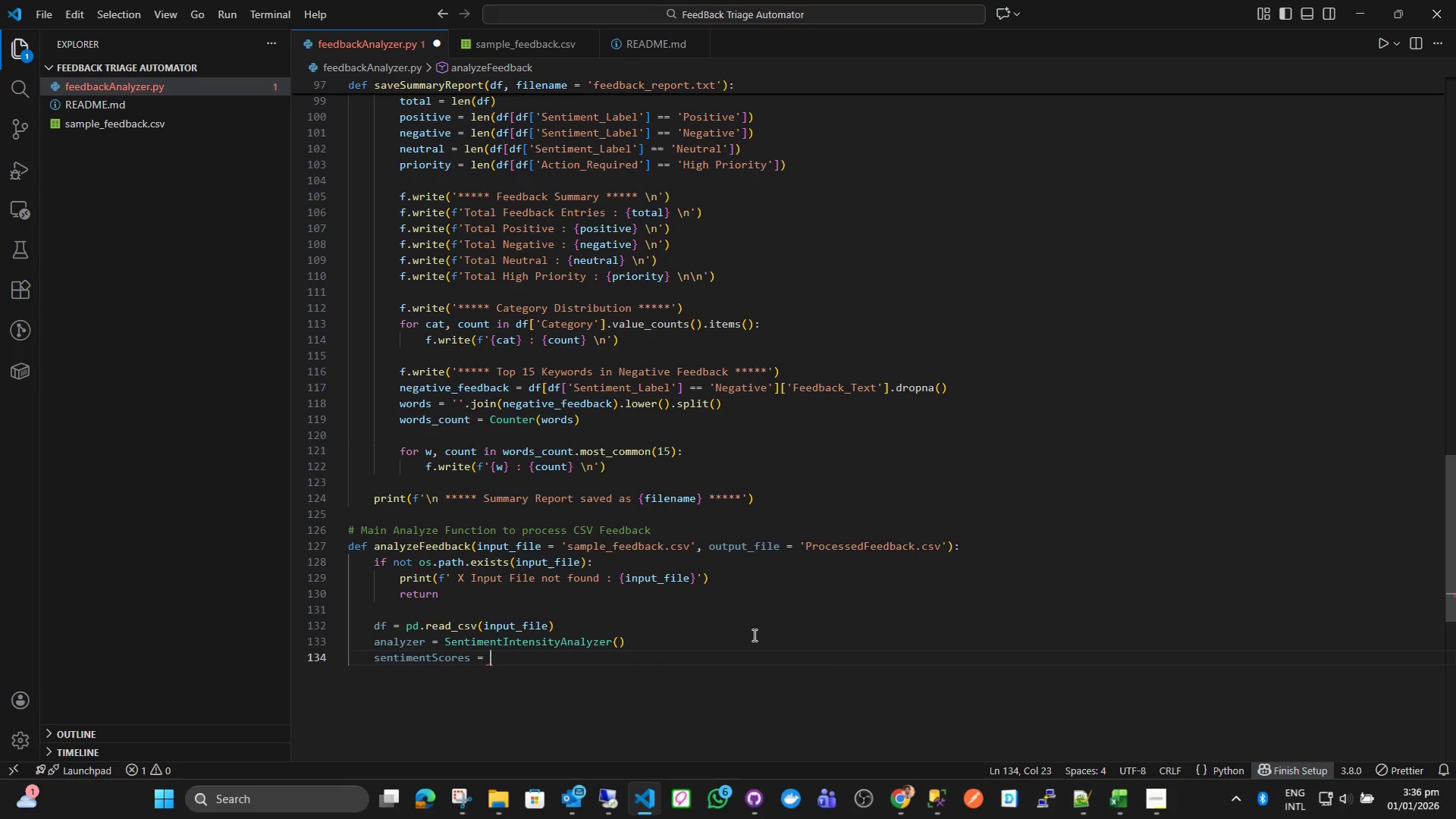 
key(ArrowRight)
 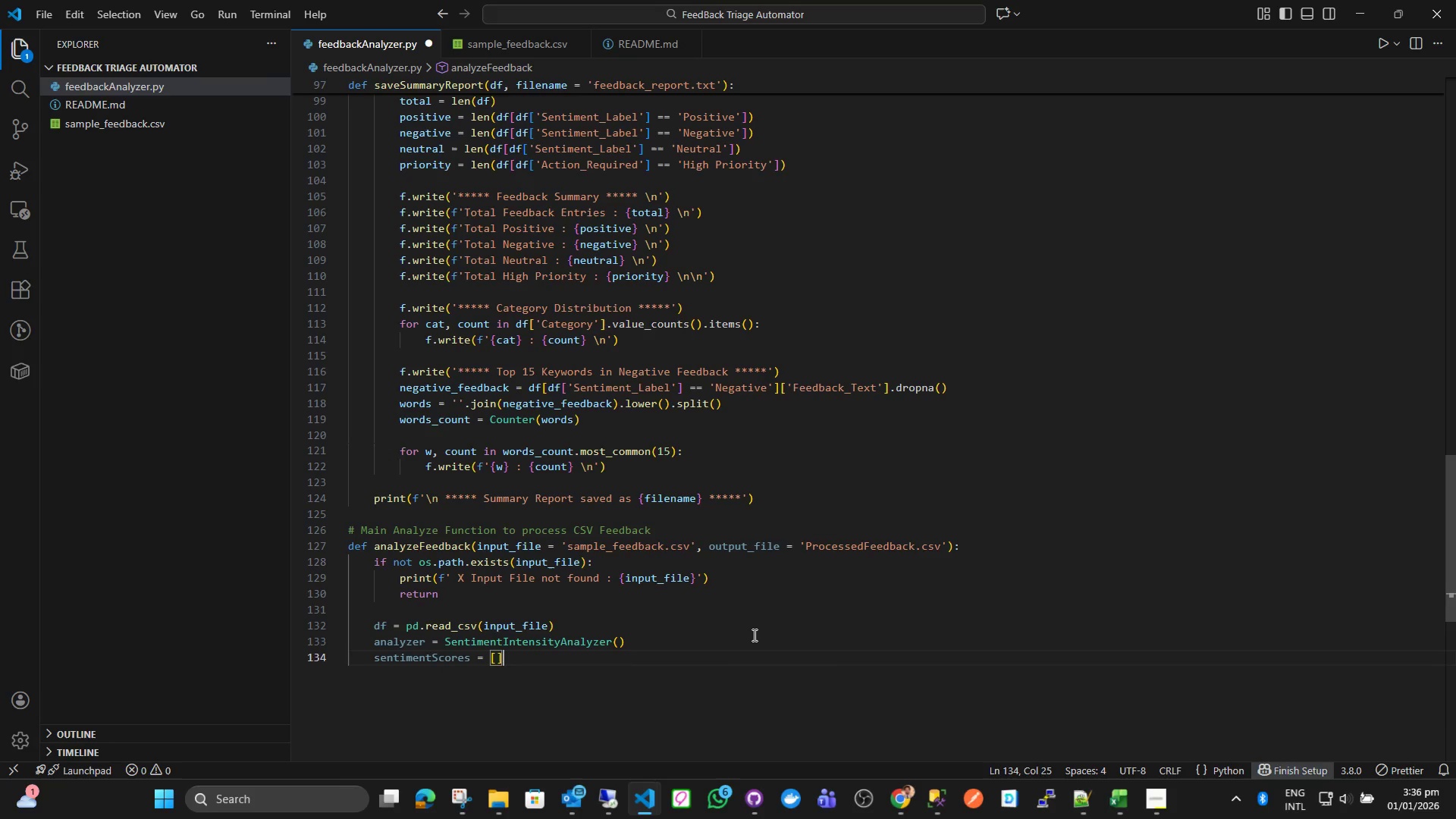 
key(Enter)
 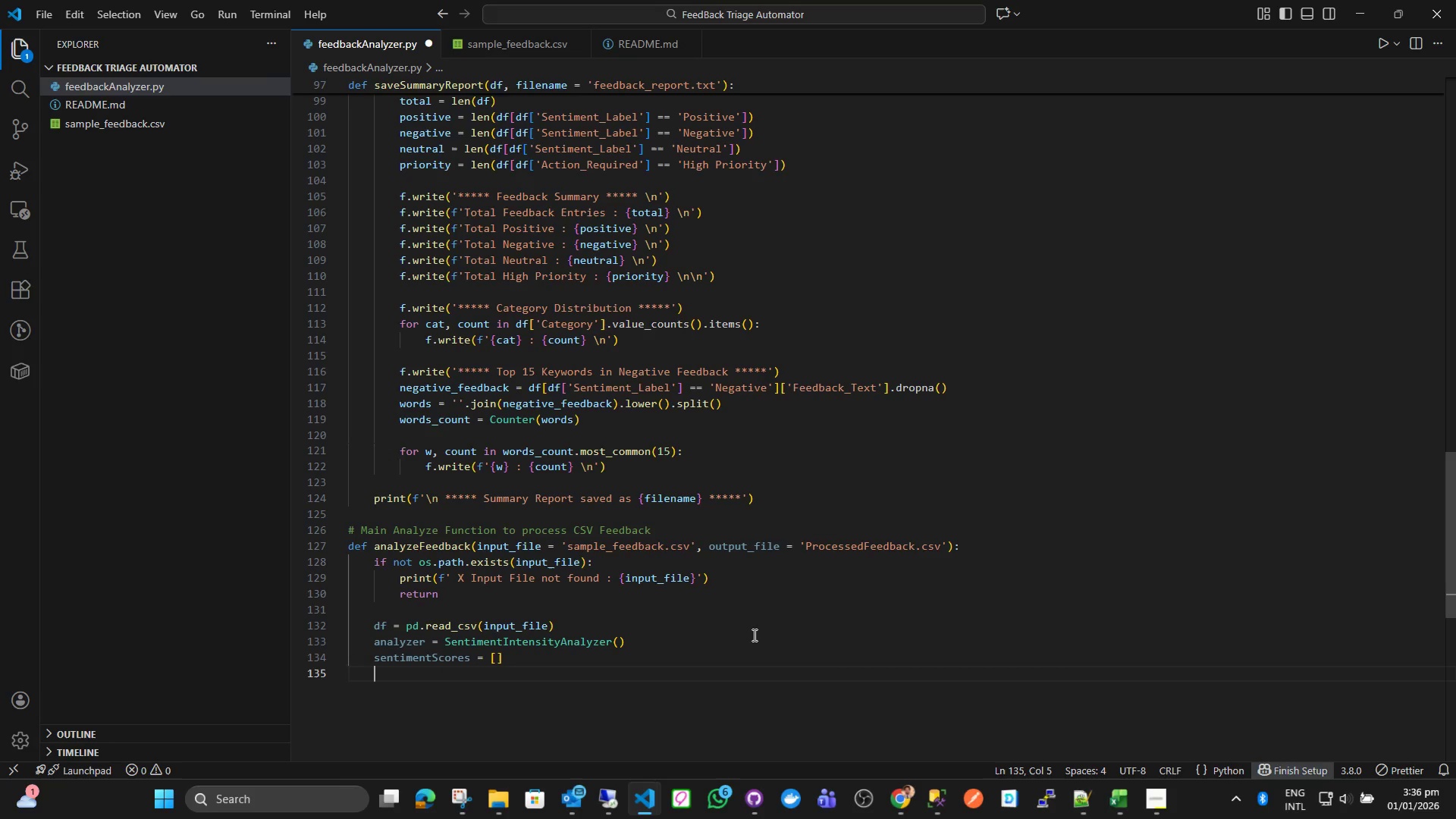 
type(sentimentLabels = [)
 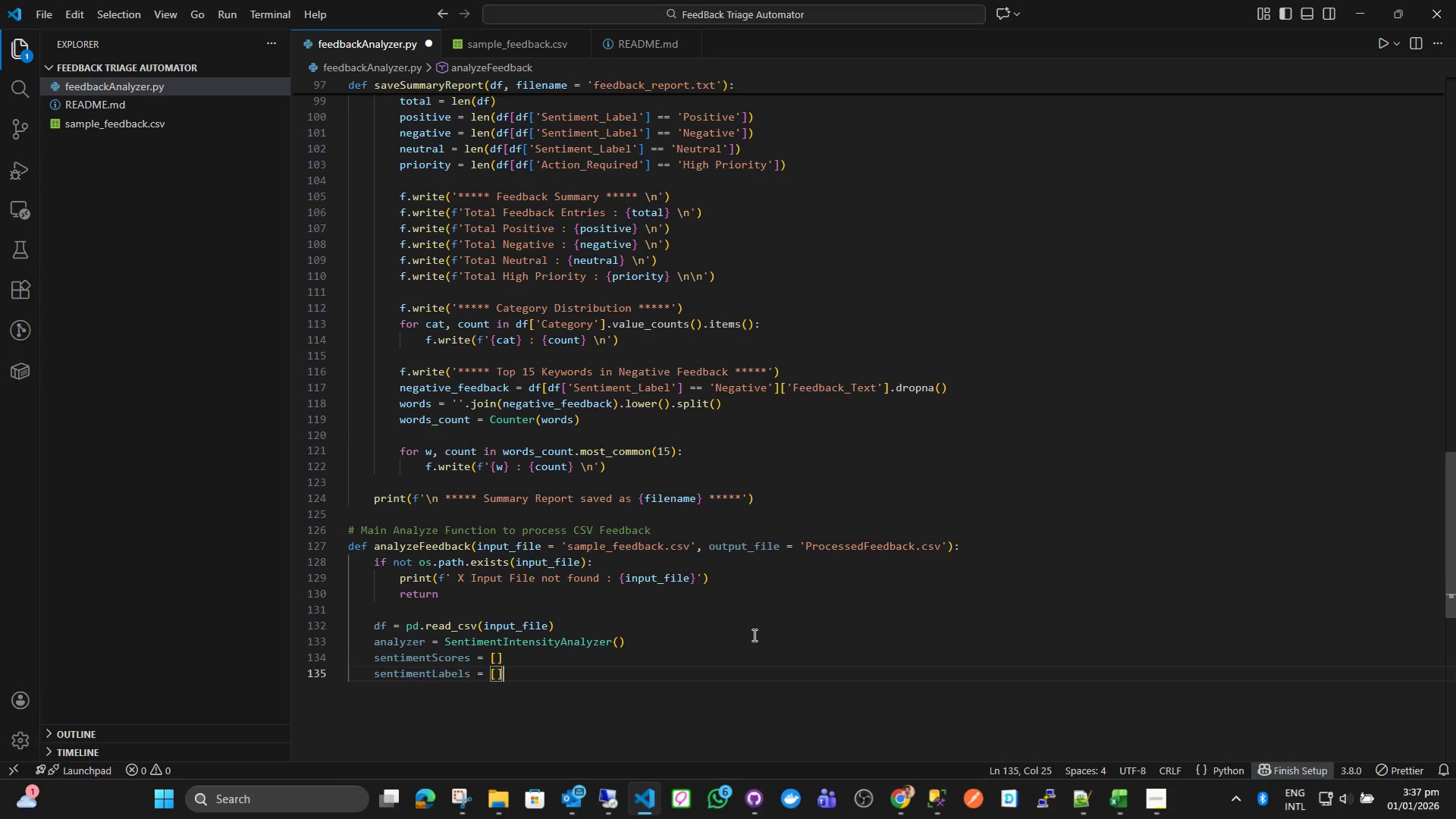 
 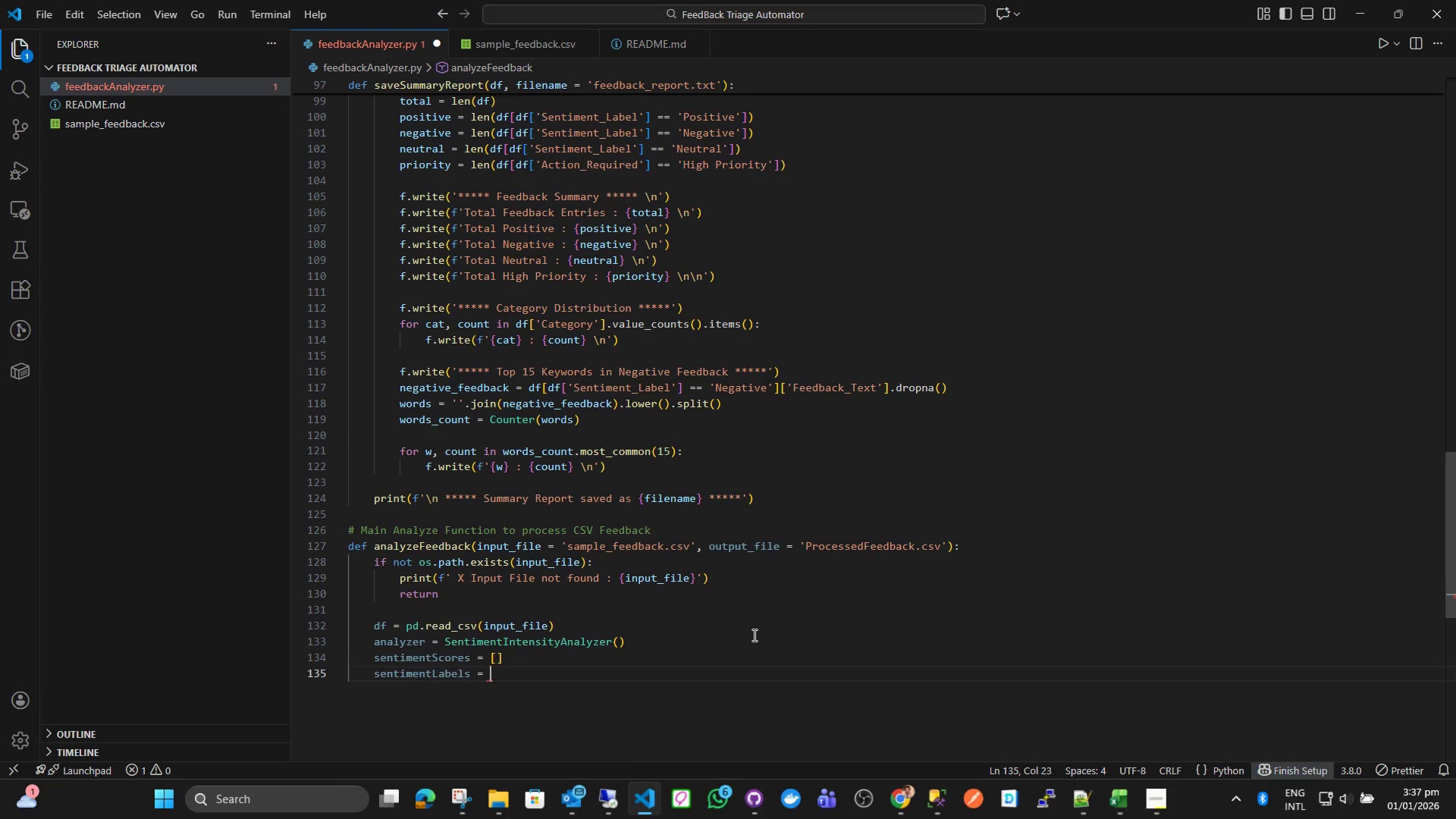 
key(ArrowRight)
 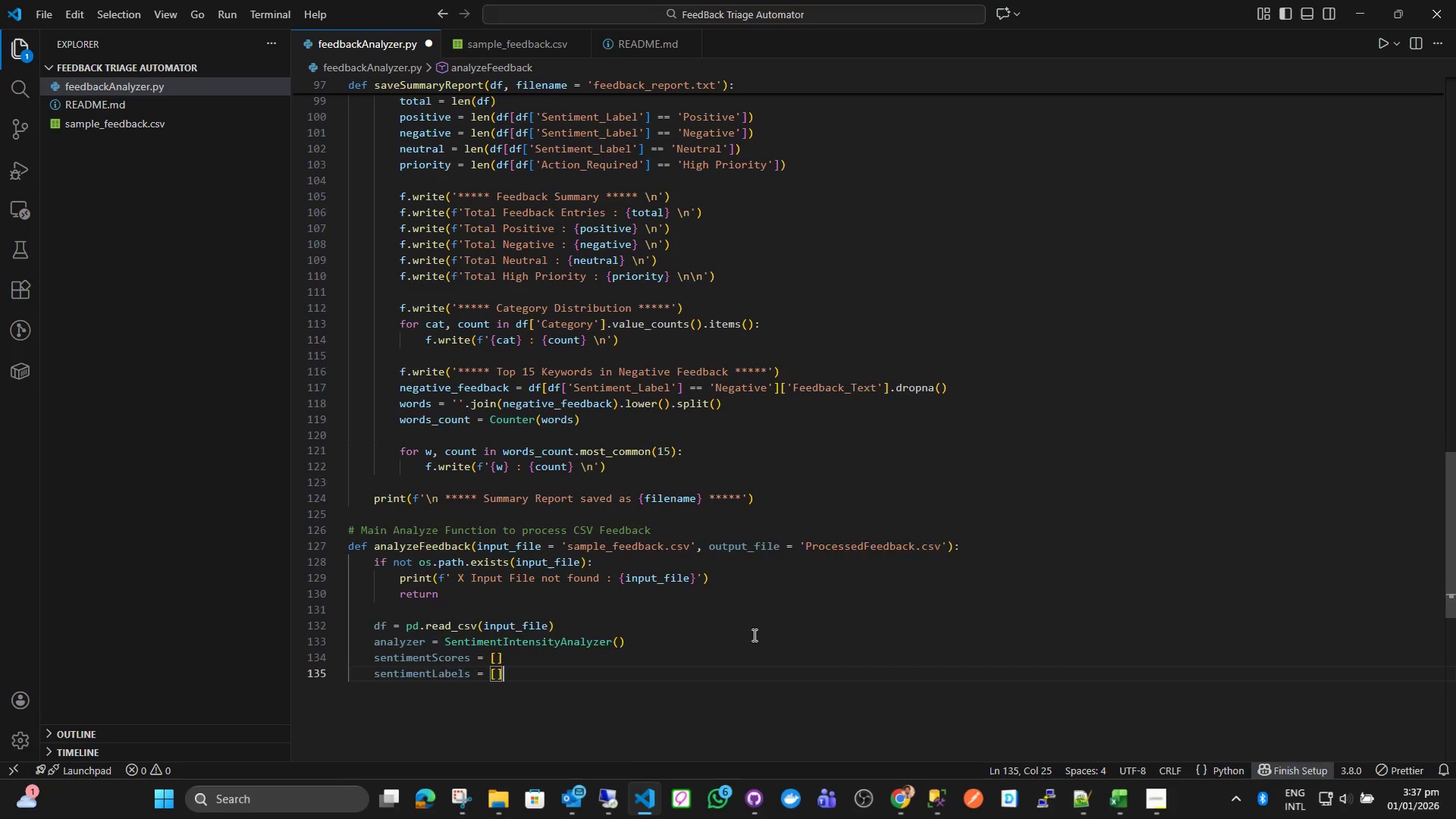 
key(Enter)
 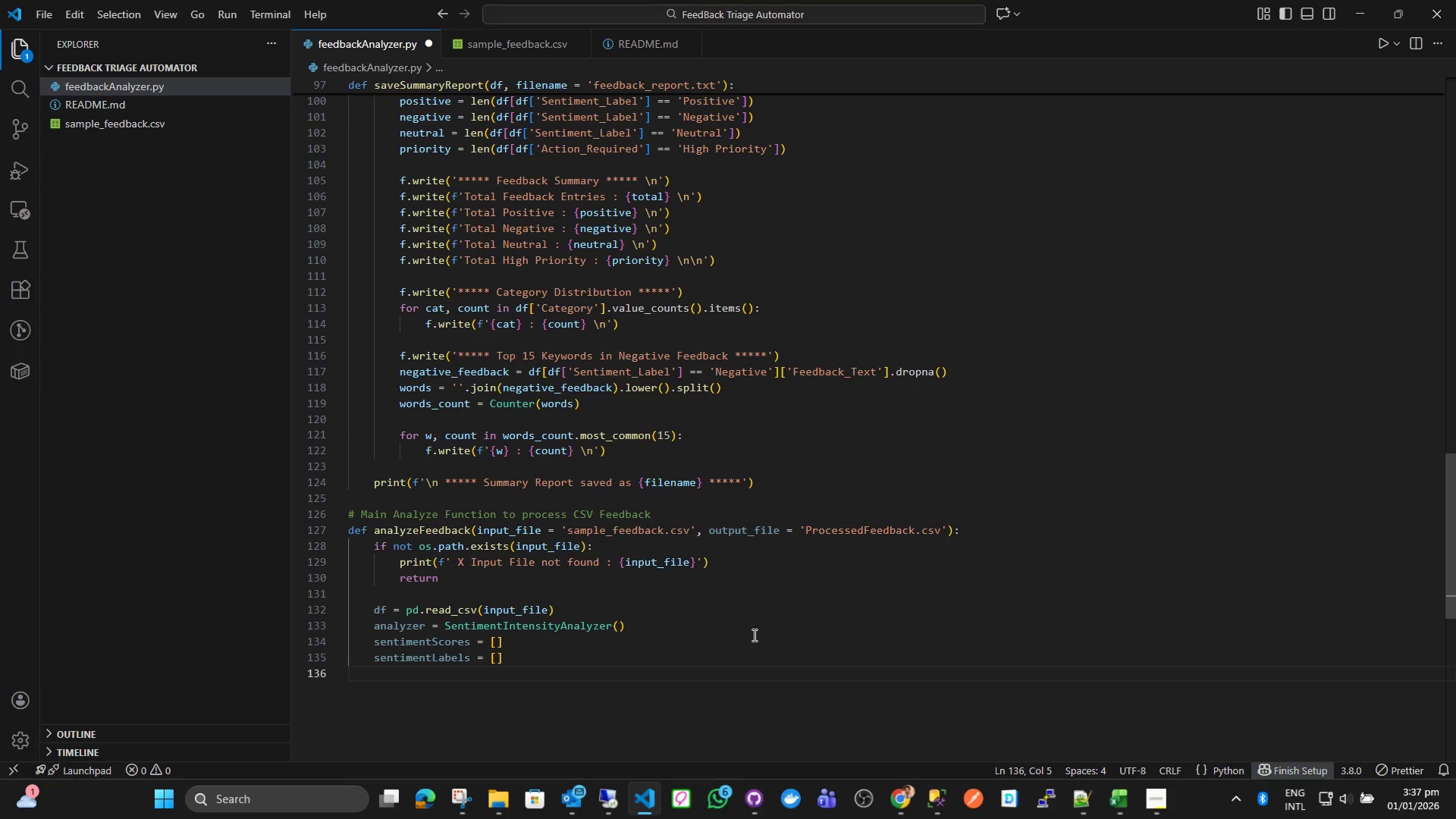 
type(categores)
key(Backspace)
key(Backspace)
type(ies = [)
 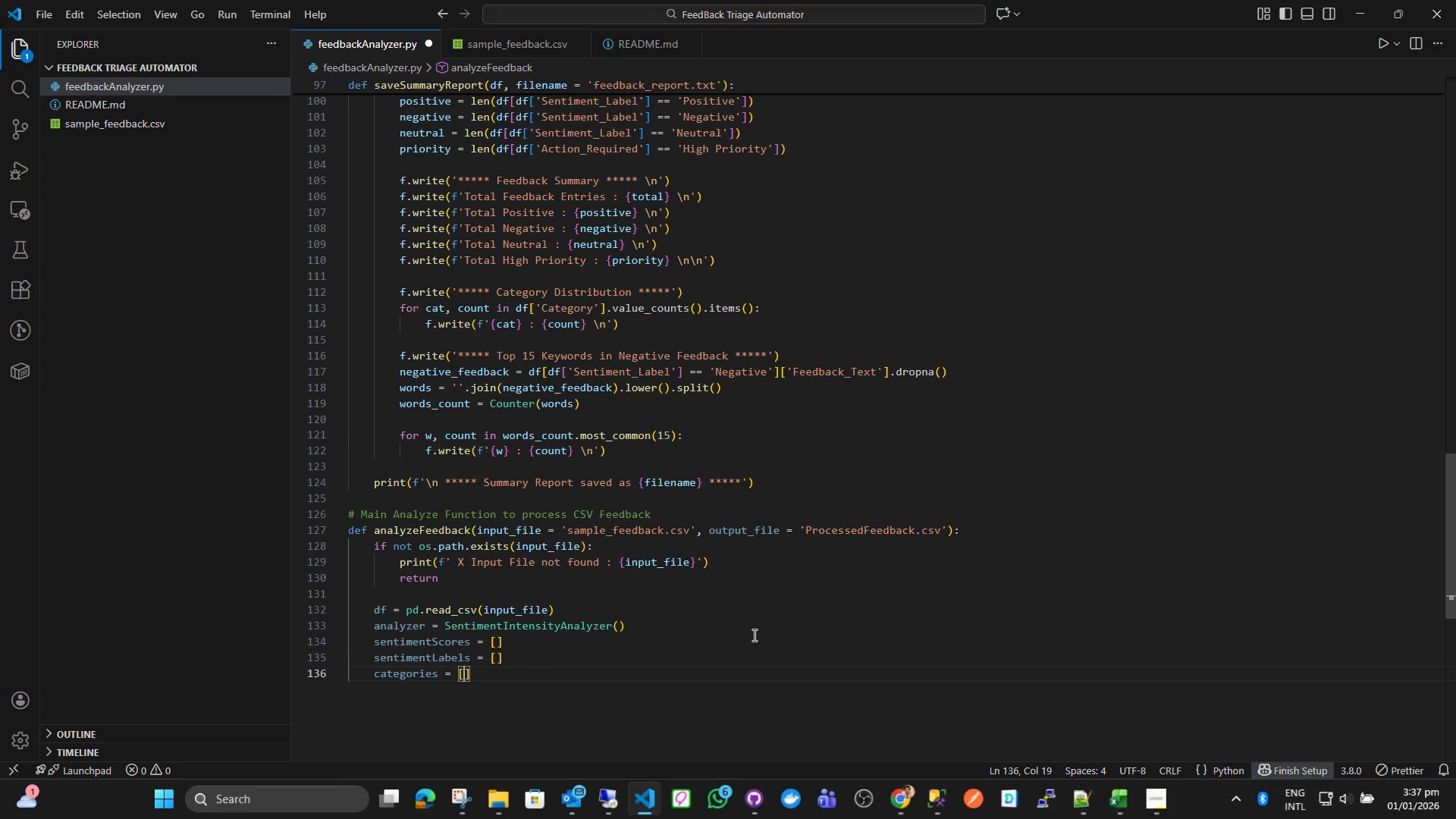 
key(ArrowRight)
 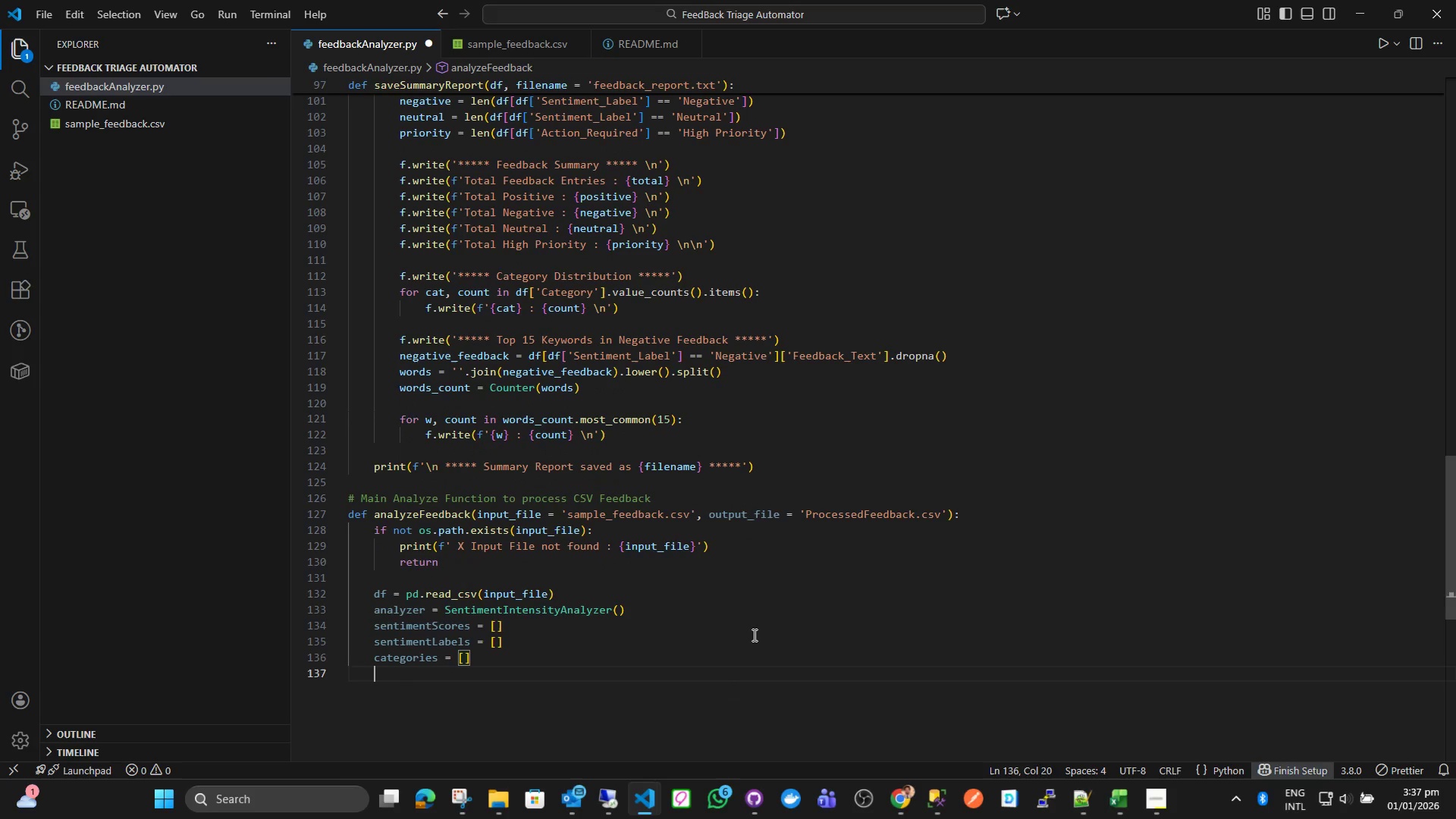 
key(Enter)
 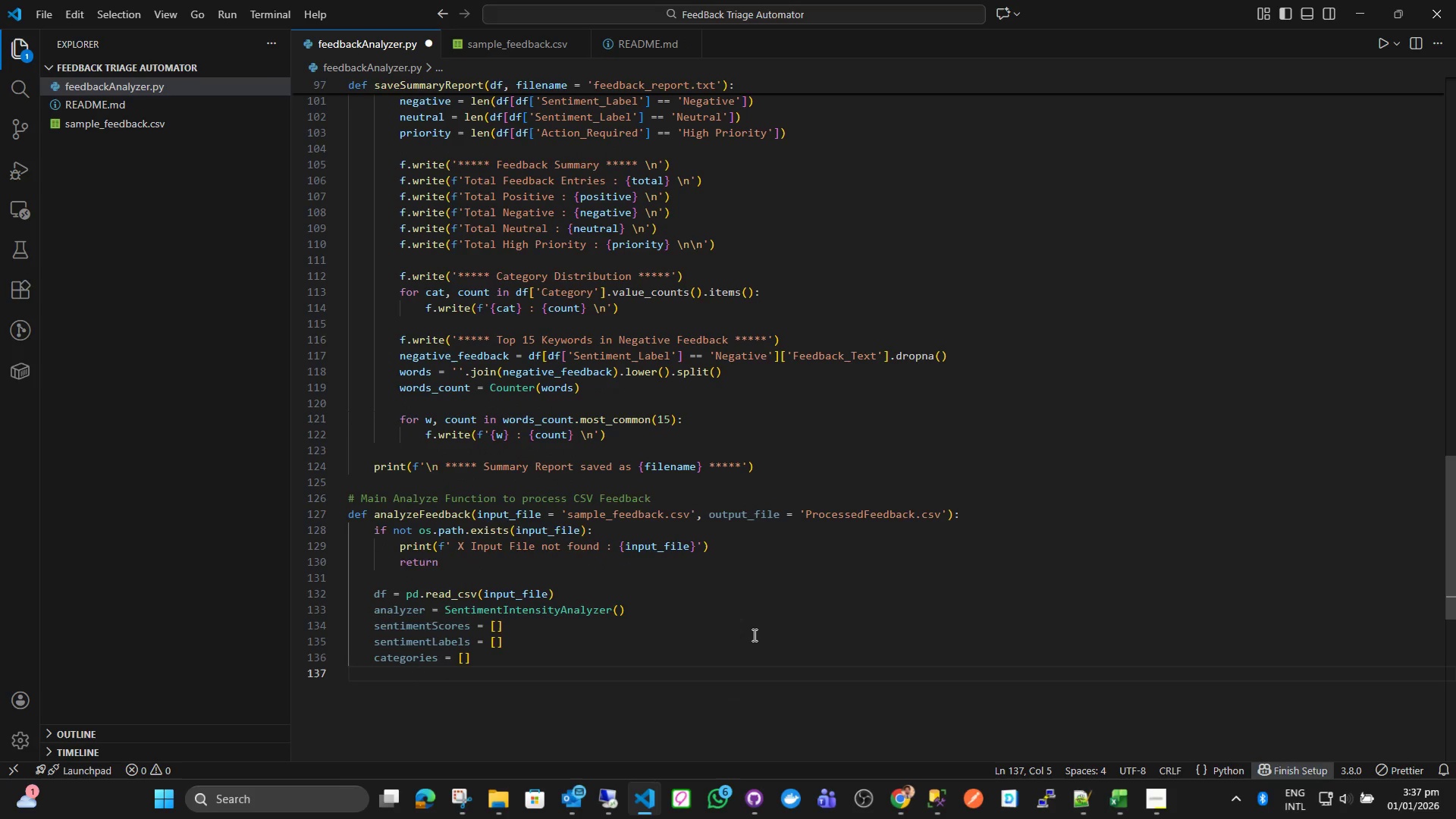 
type(actionsRequired = [)
 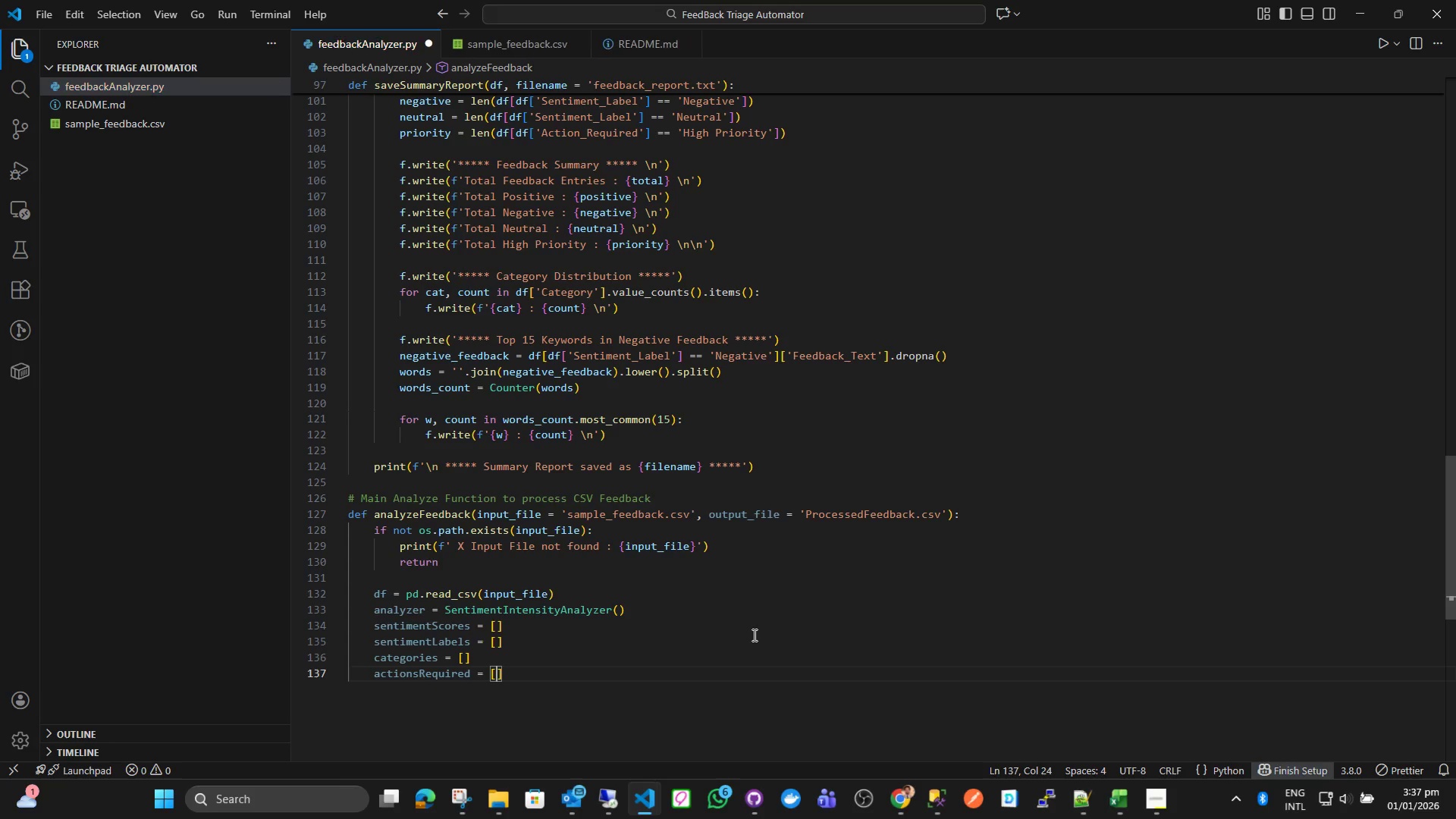 
key(ArrowRight)
 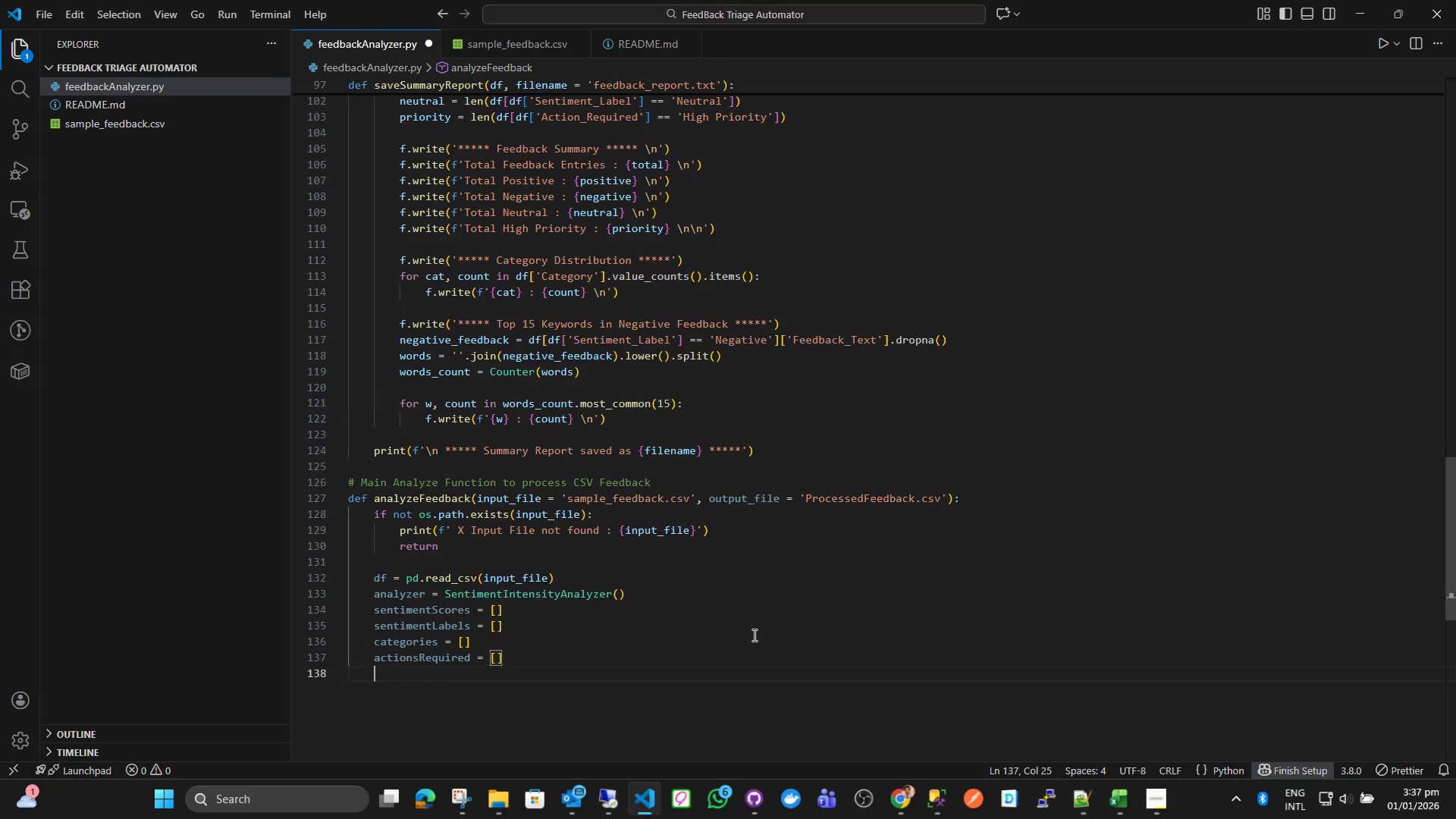 
key(Enter)
 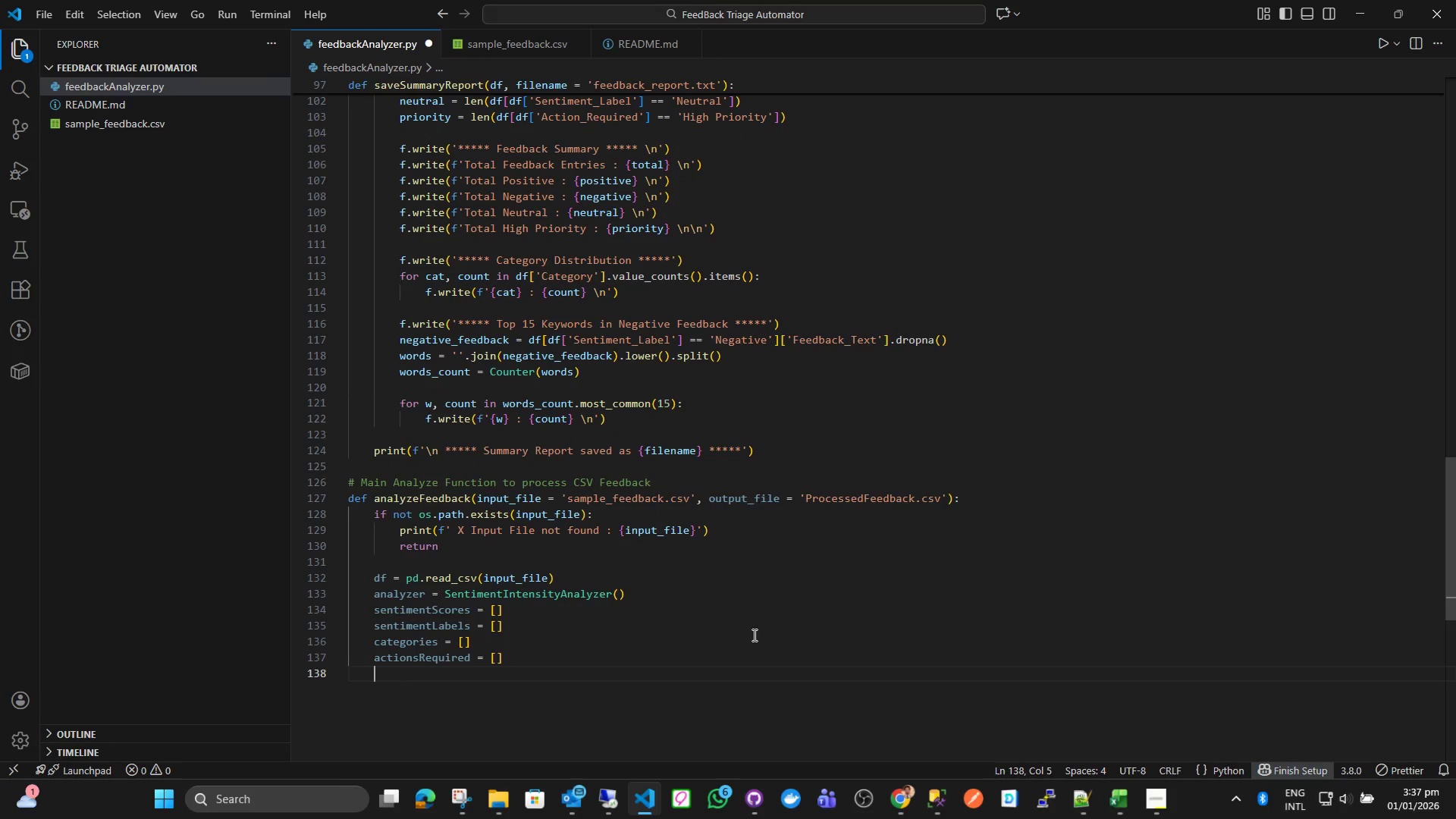 
key(Enter)
 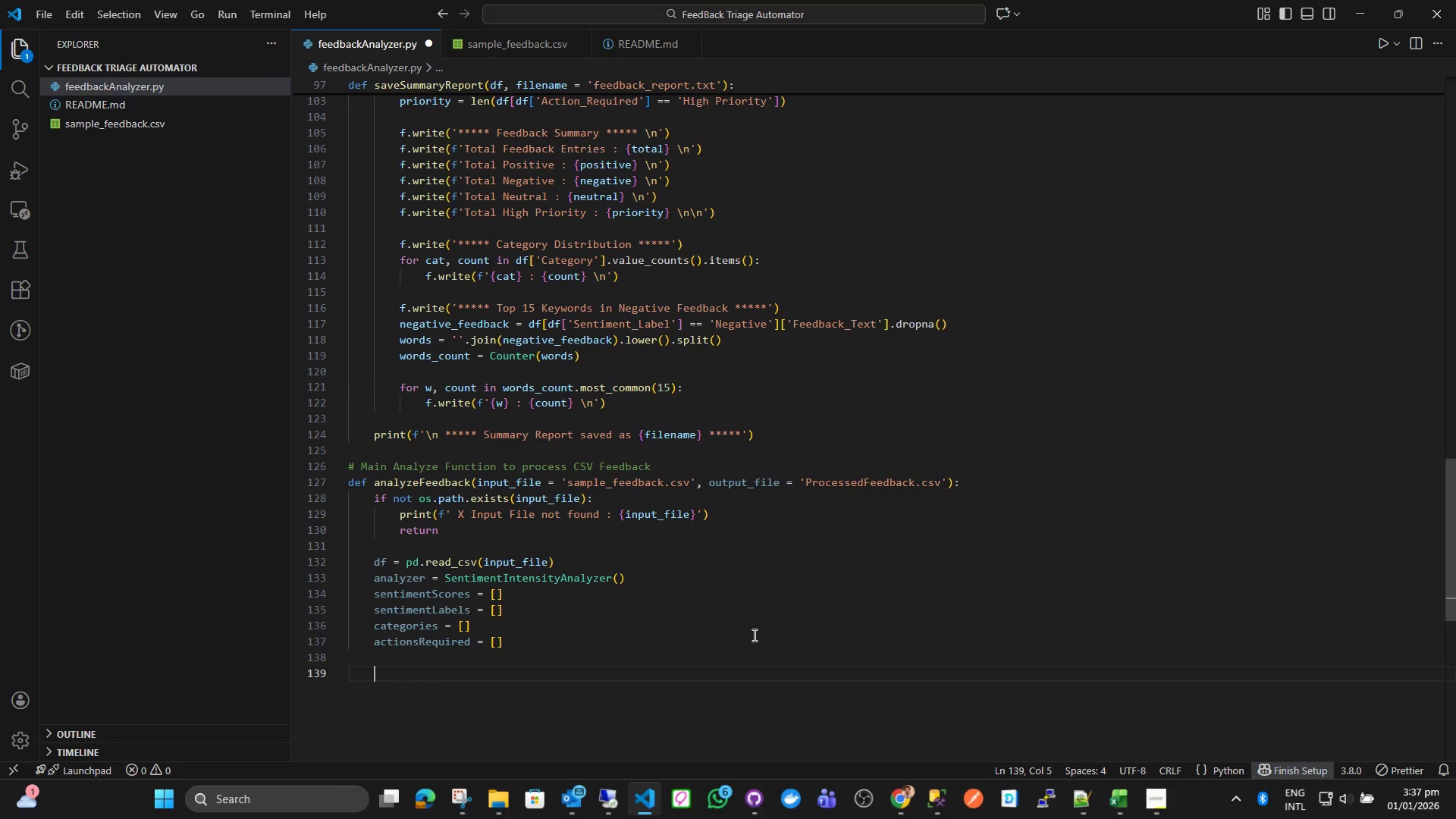 
type(for _, row in df,)
key(Backspace)
type(.it)
 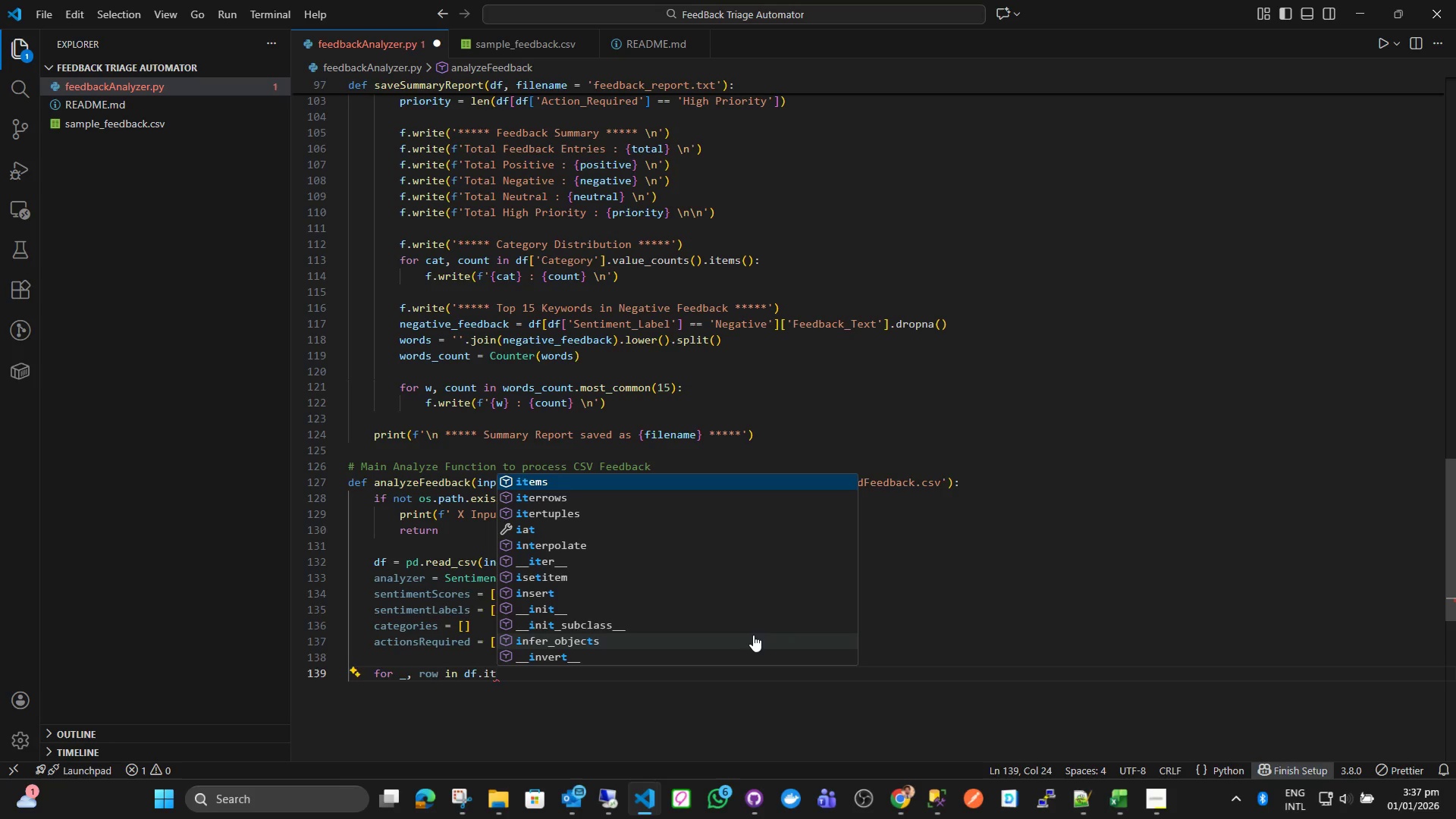 
key(ArrowDown)
 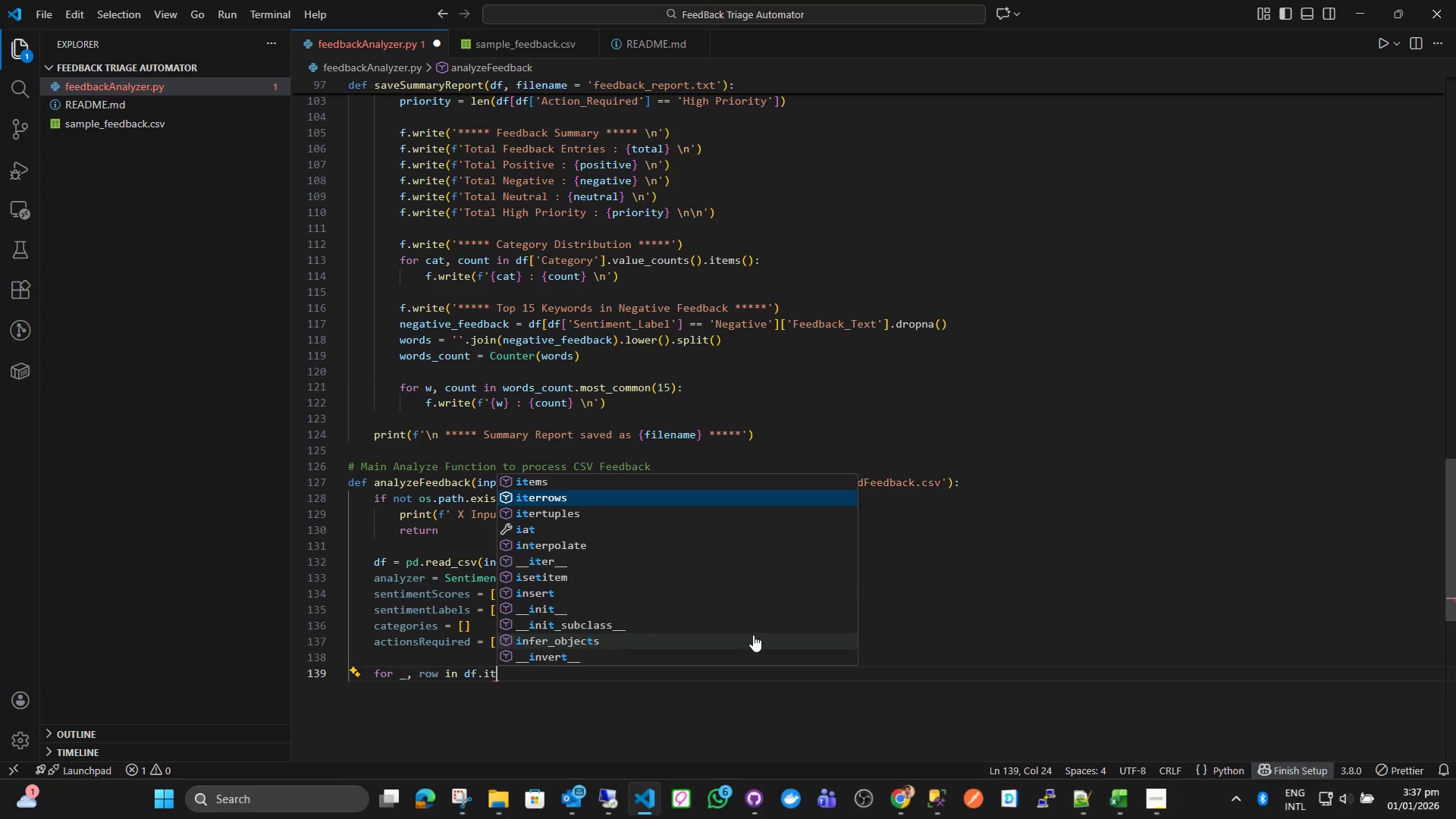 
key(Enter)
 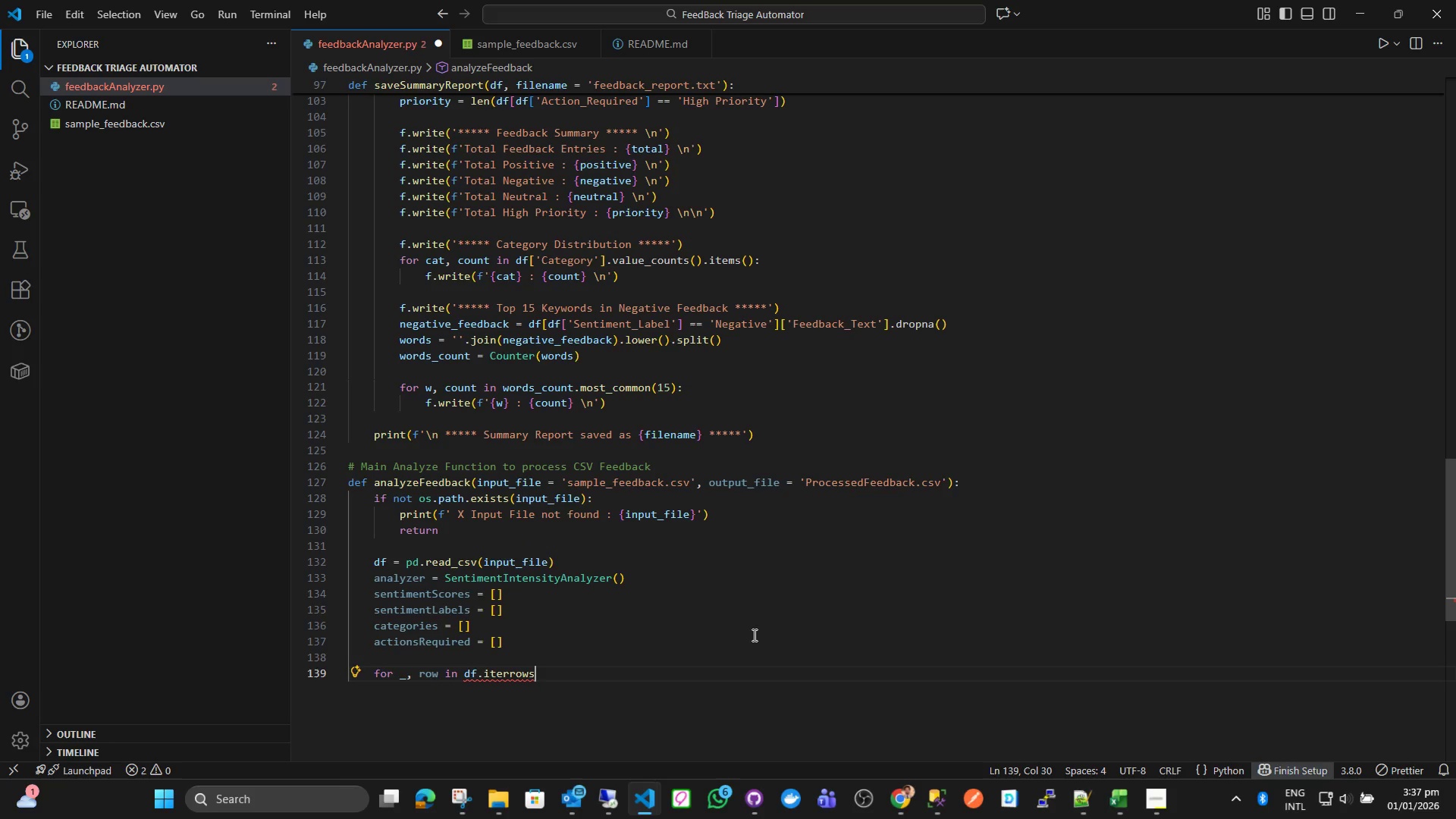 
key(Shift+9)
 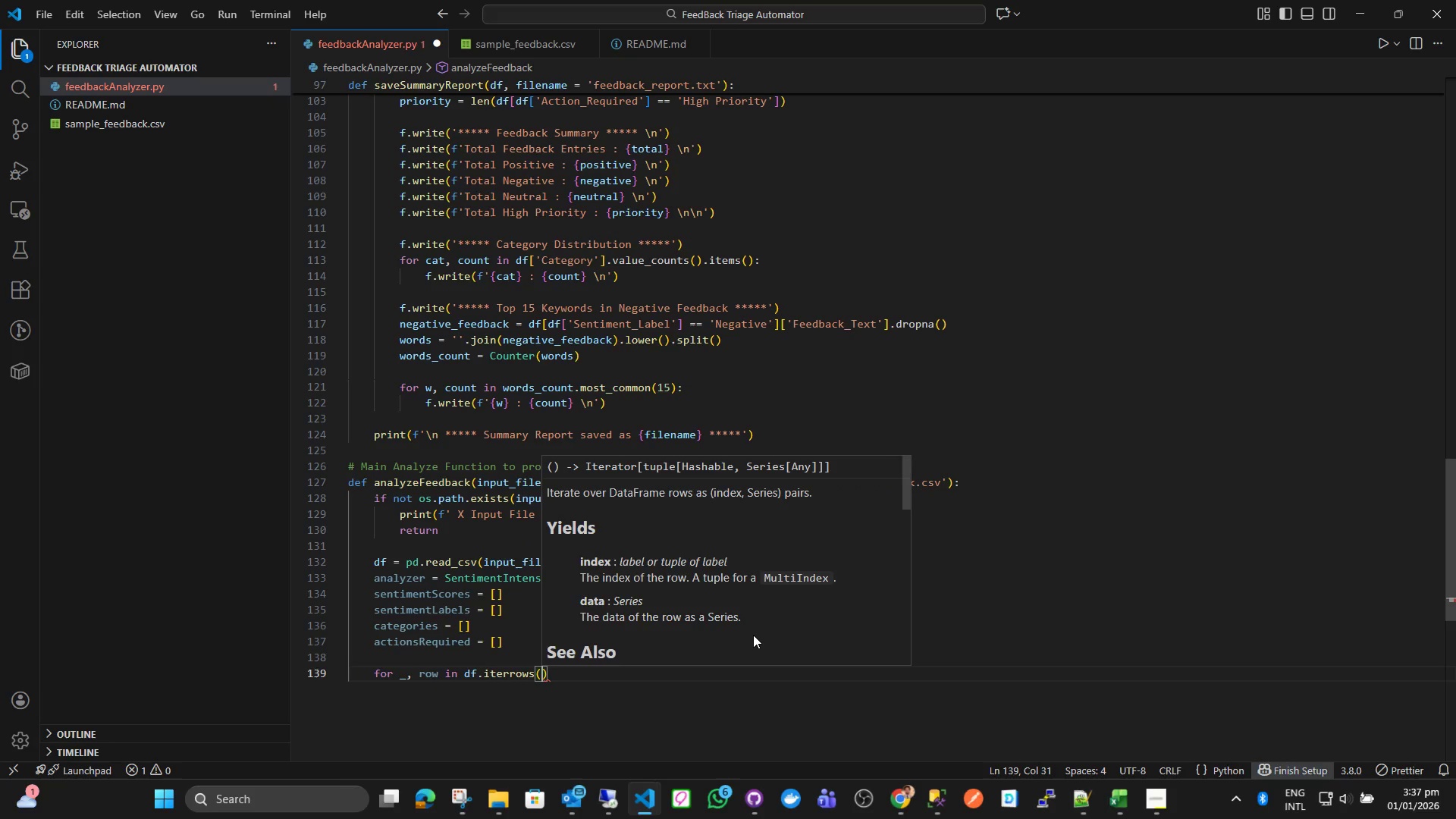 
key(ArrowRight)
 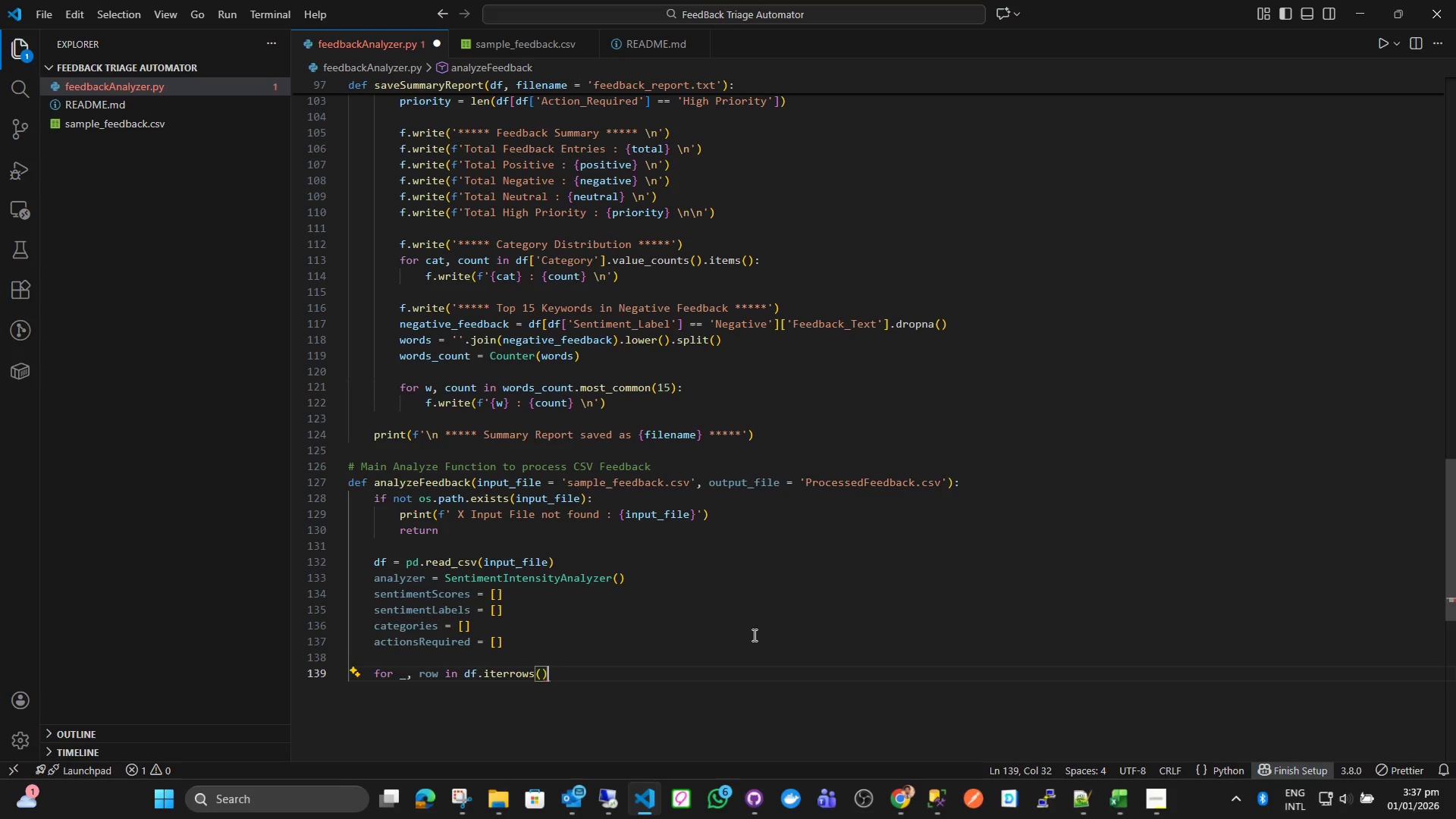 
key(Shift+Semicolon)
 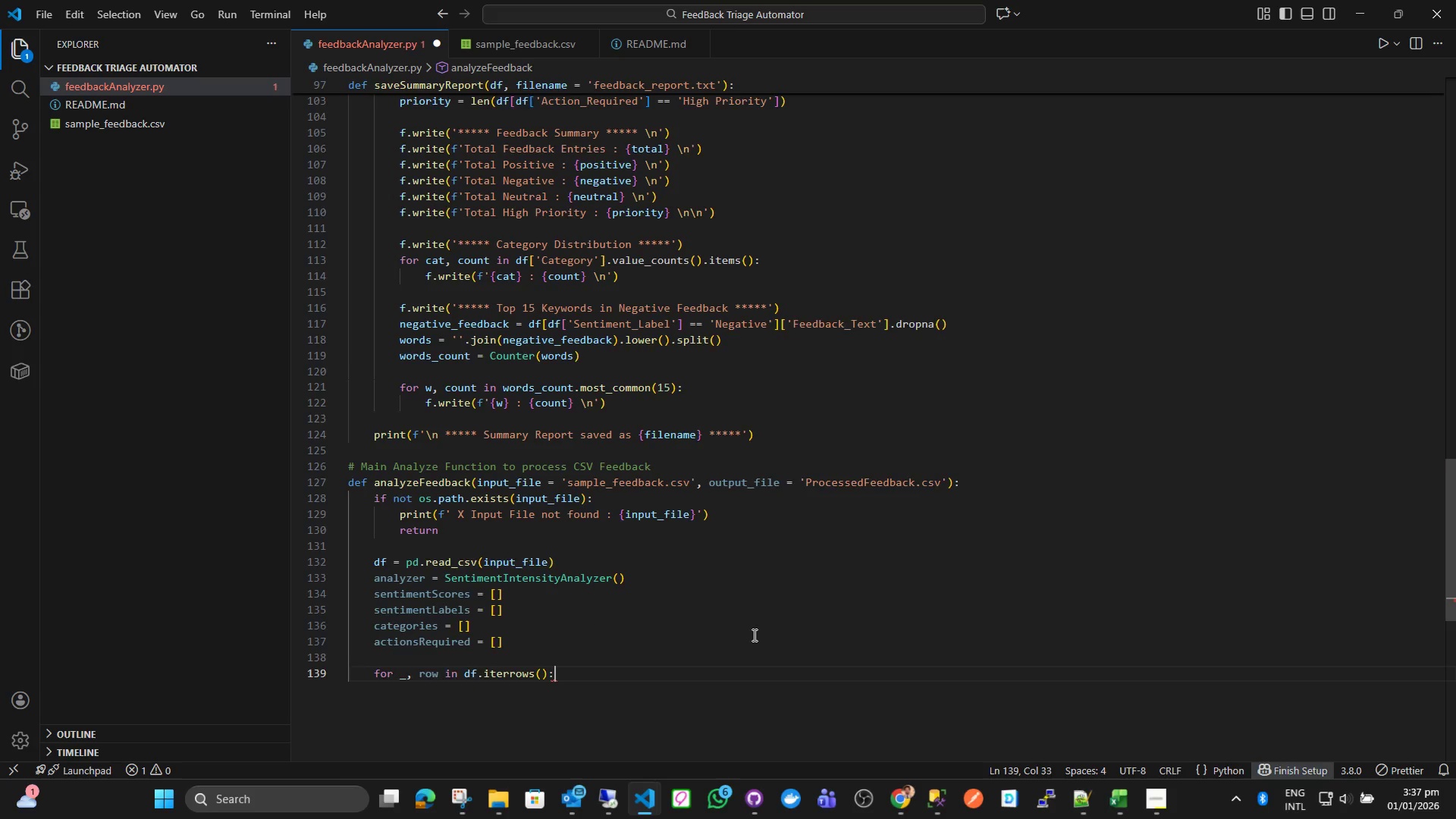 
key(Enter)
 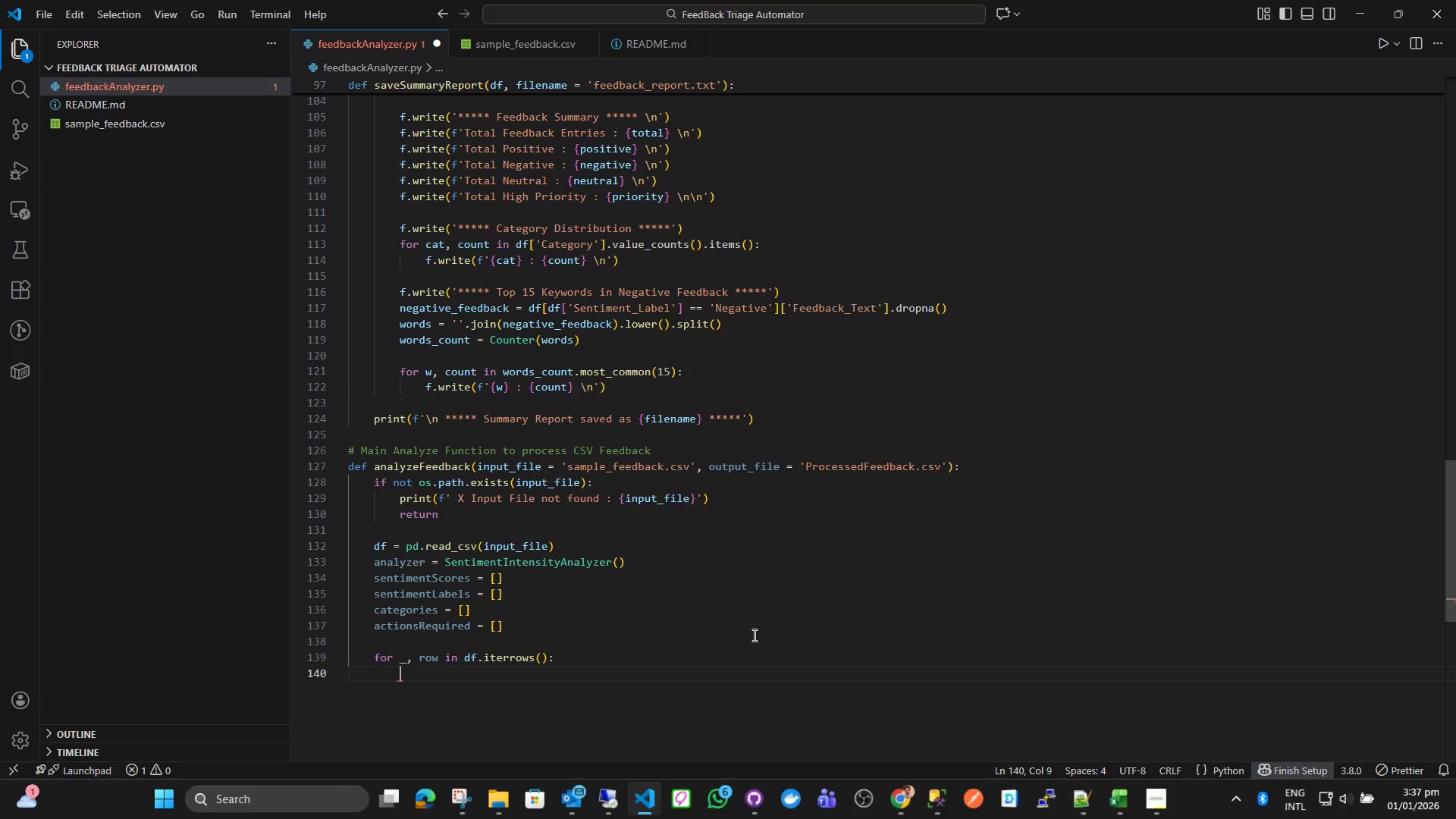 
type(feedback - )
key(Backspace)
key(Backspace)
type(= clea)
 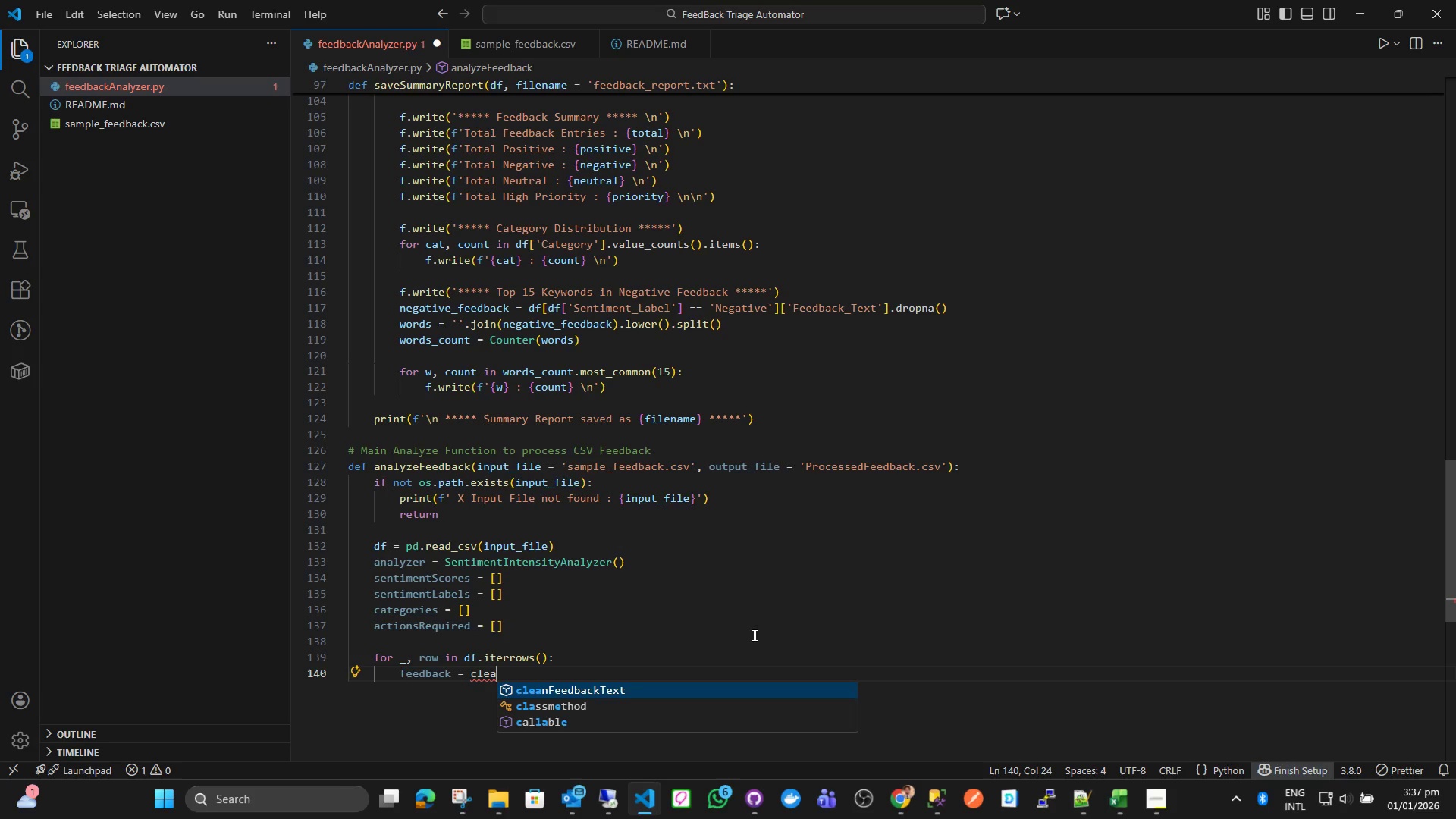 
key(Enter)
 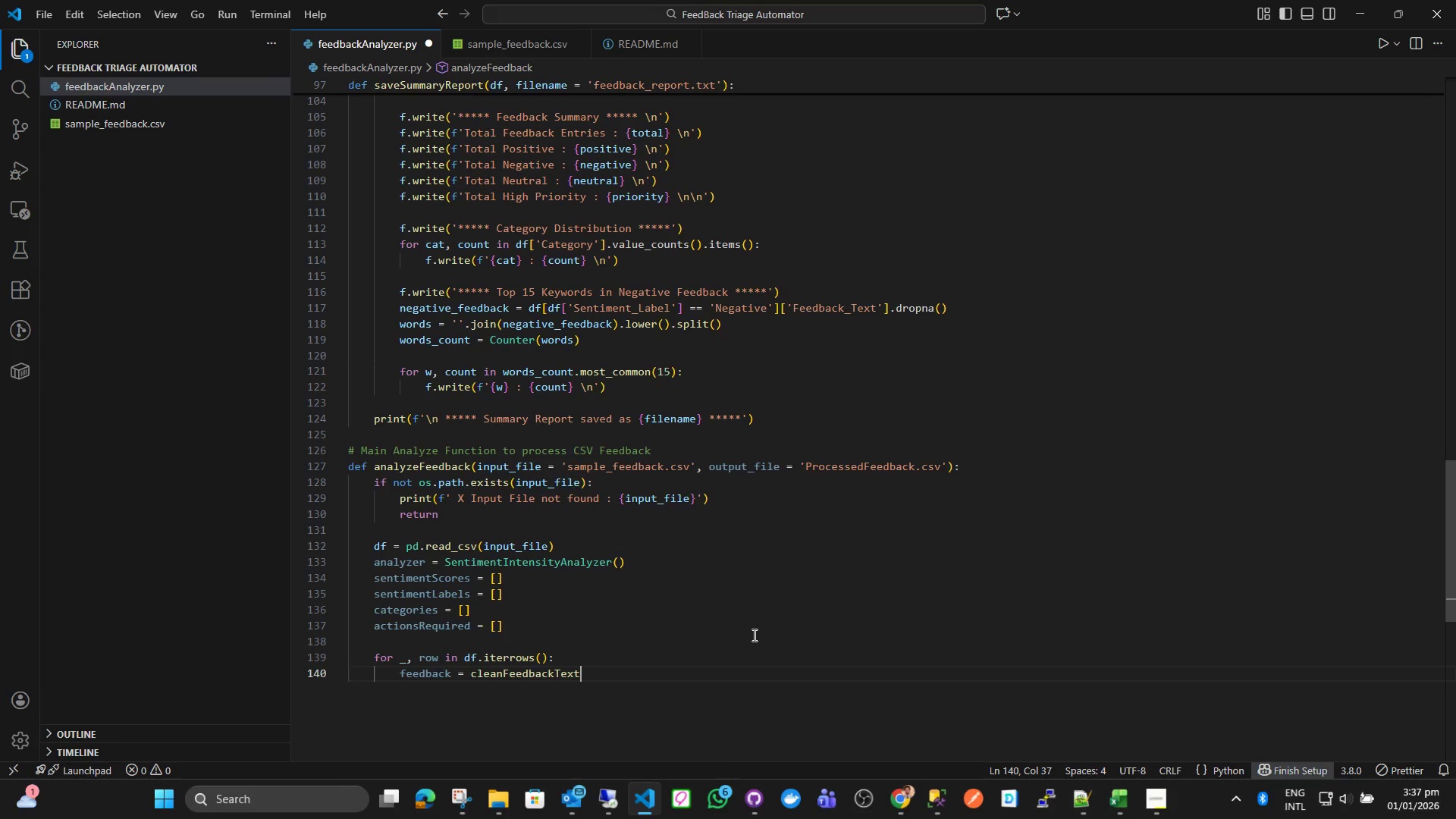 
type((row.get('')
 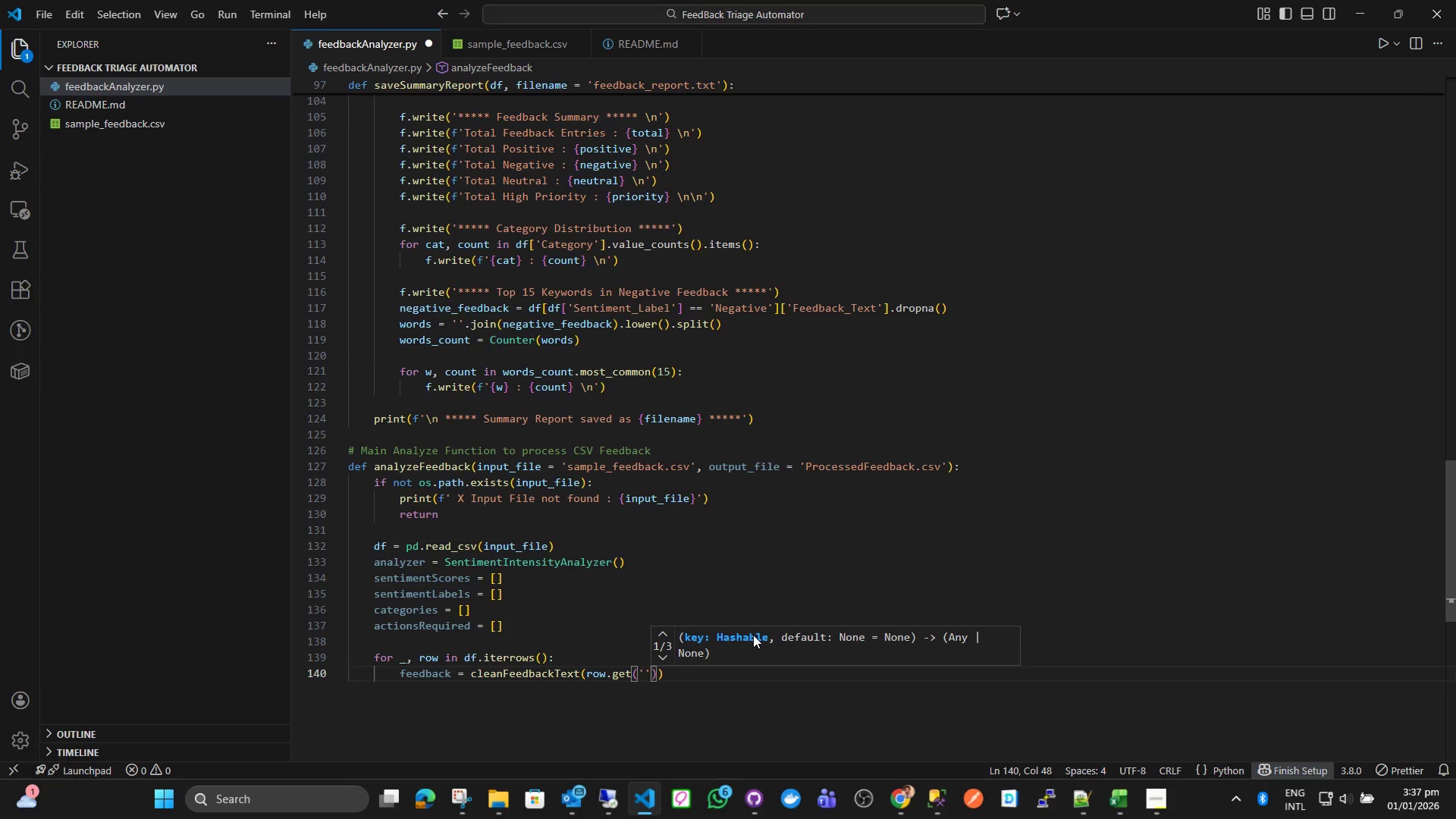 
 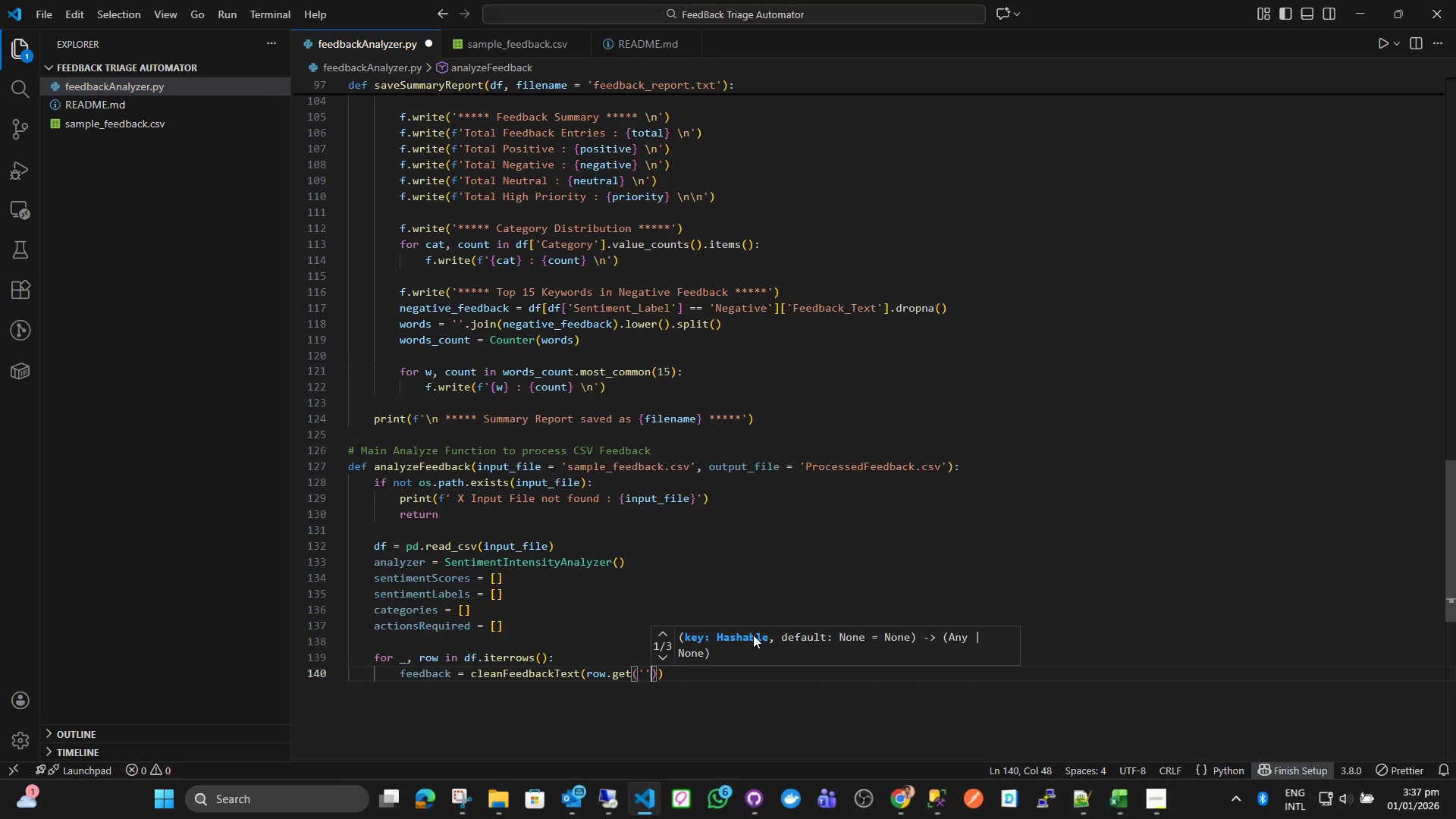 
key(ArrowLeft)
 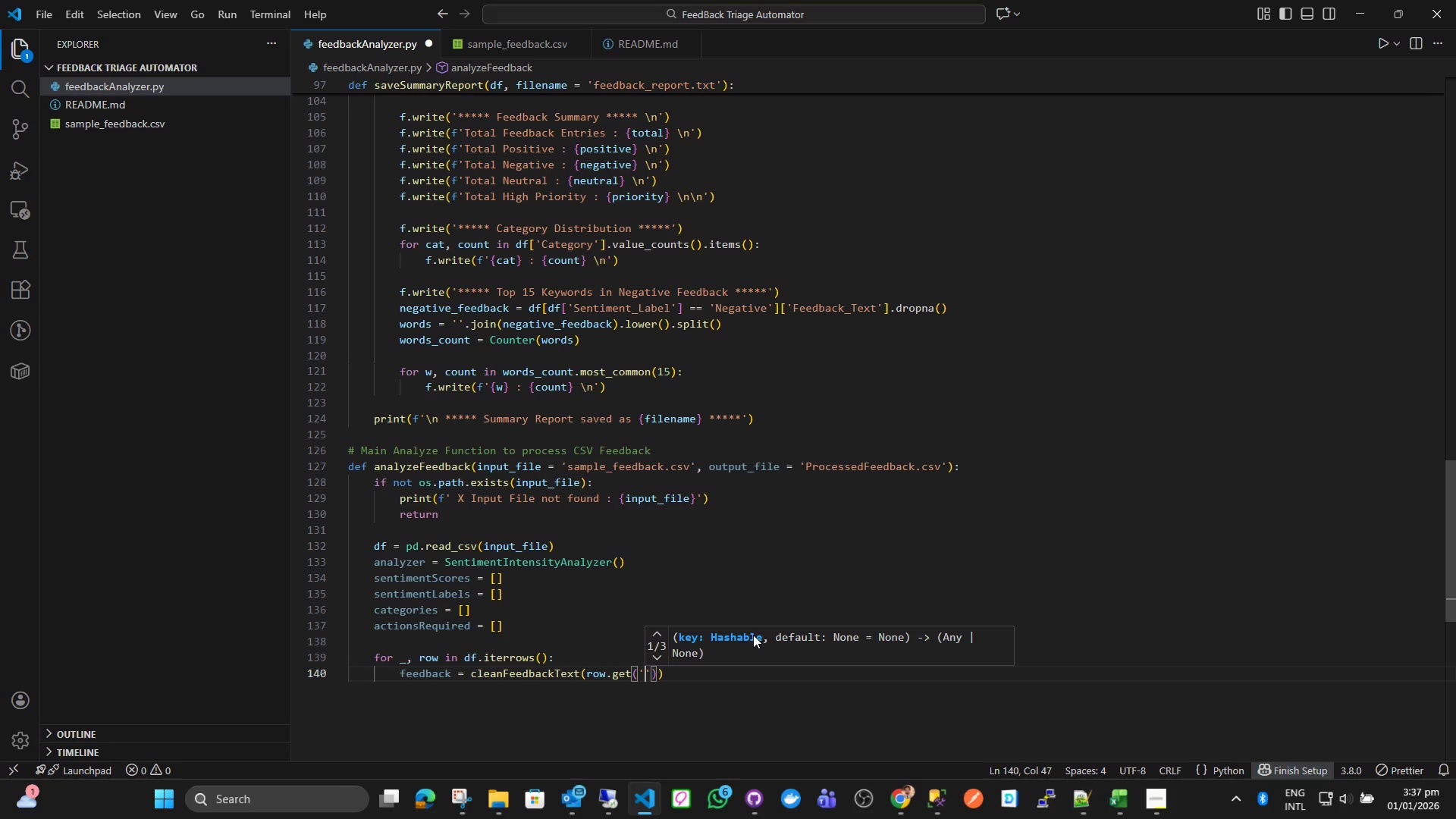 
hold_key(key=ShiftLeft, duration=1.5)
 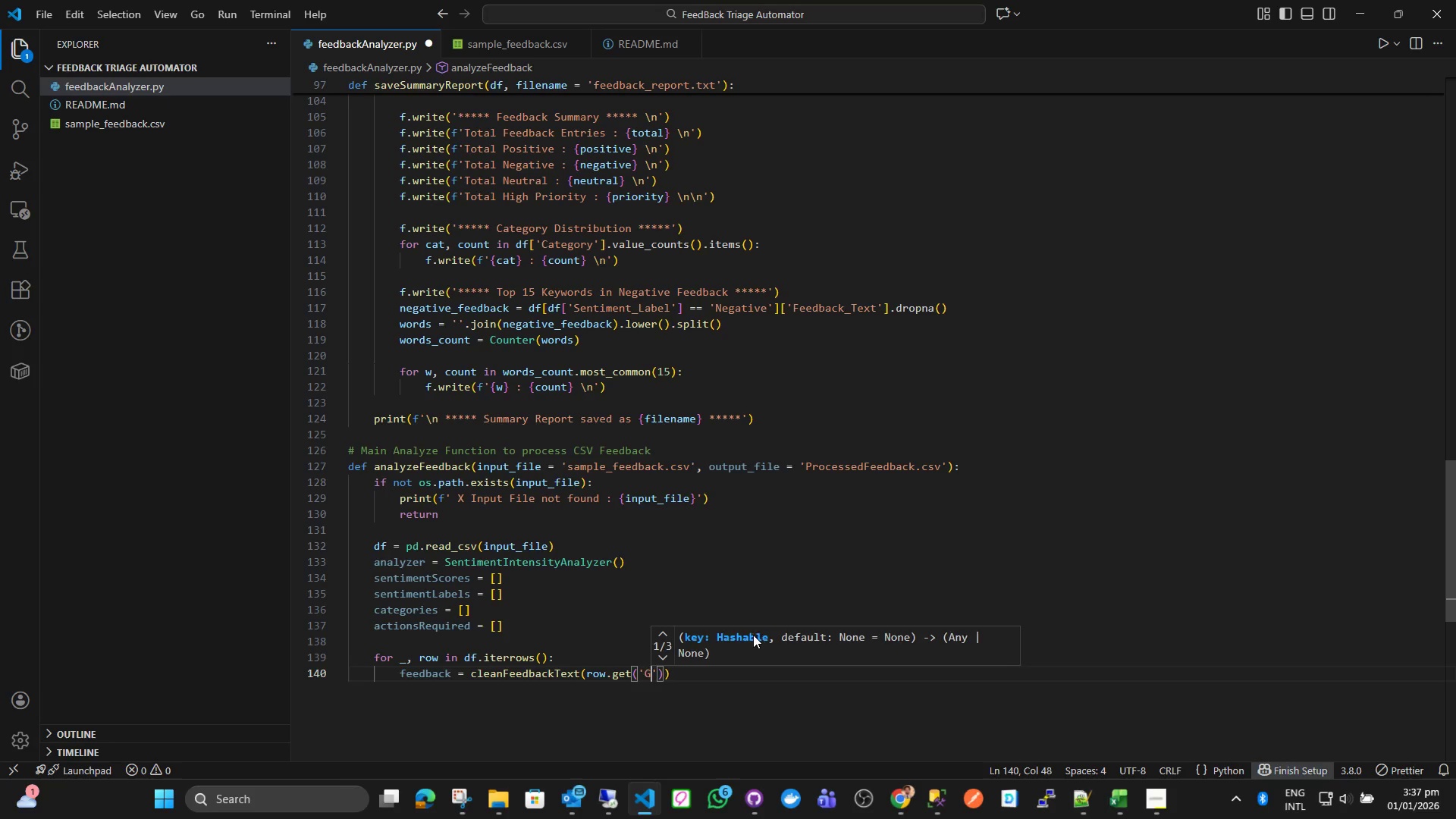 
type(G)
key(Backspace)
type(G)
key(Backspace)
type(D)
key(Backspace)
type(Feedback )
key(Backspace)
type(_t)
key(Backspace)
type(Text)
 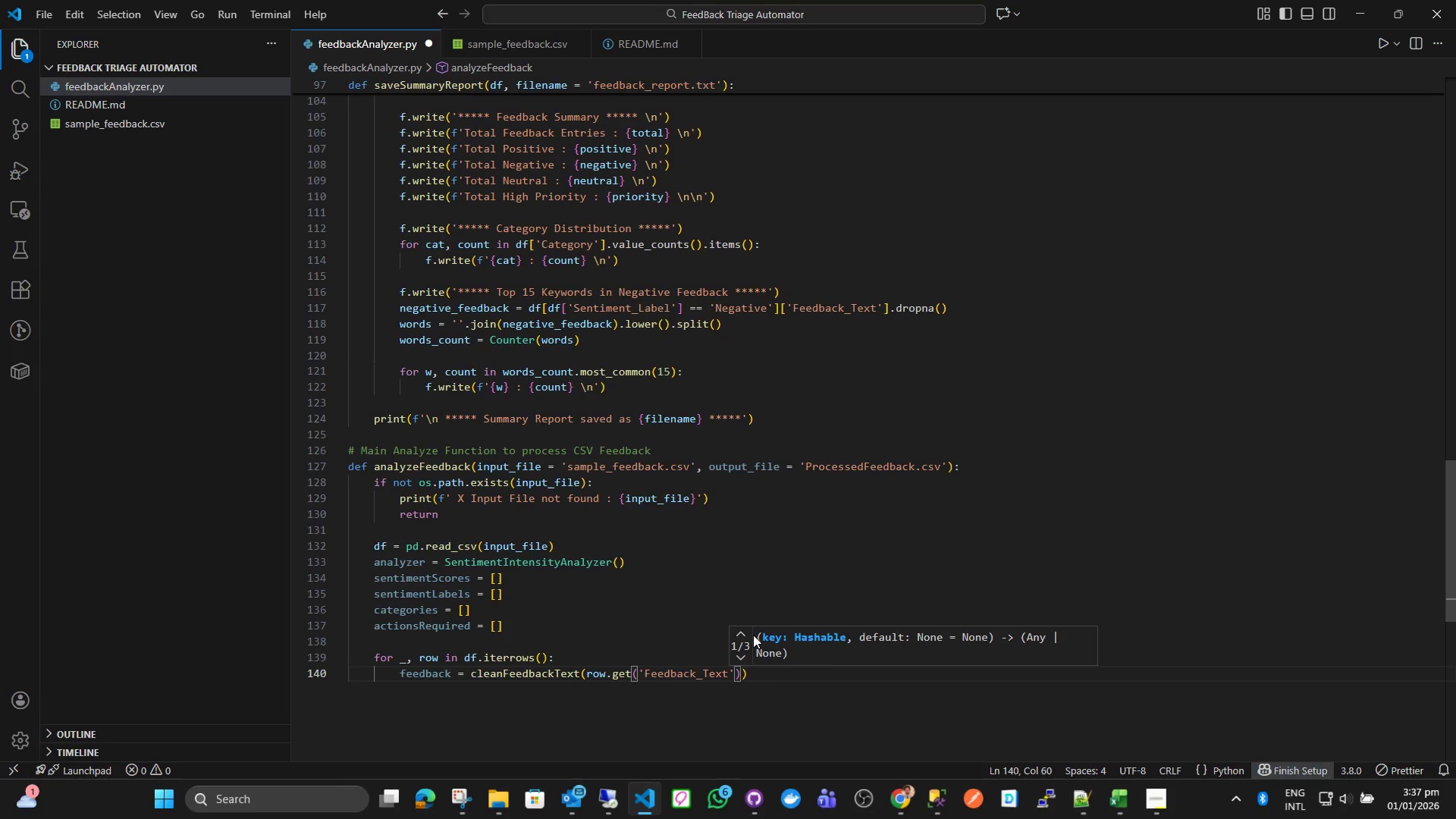 
key(ArrowRight)
 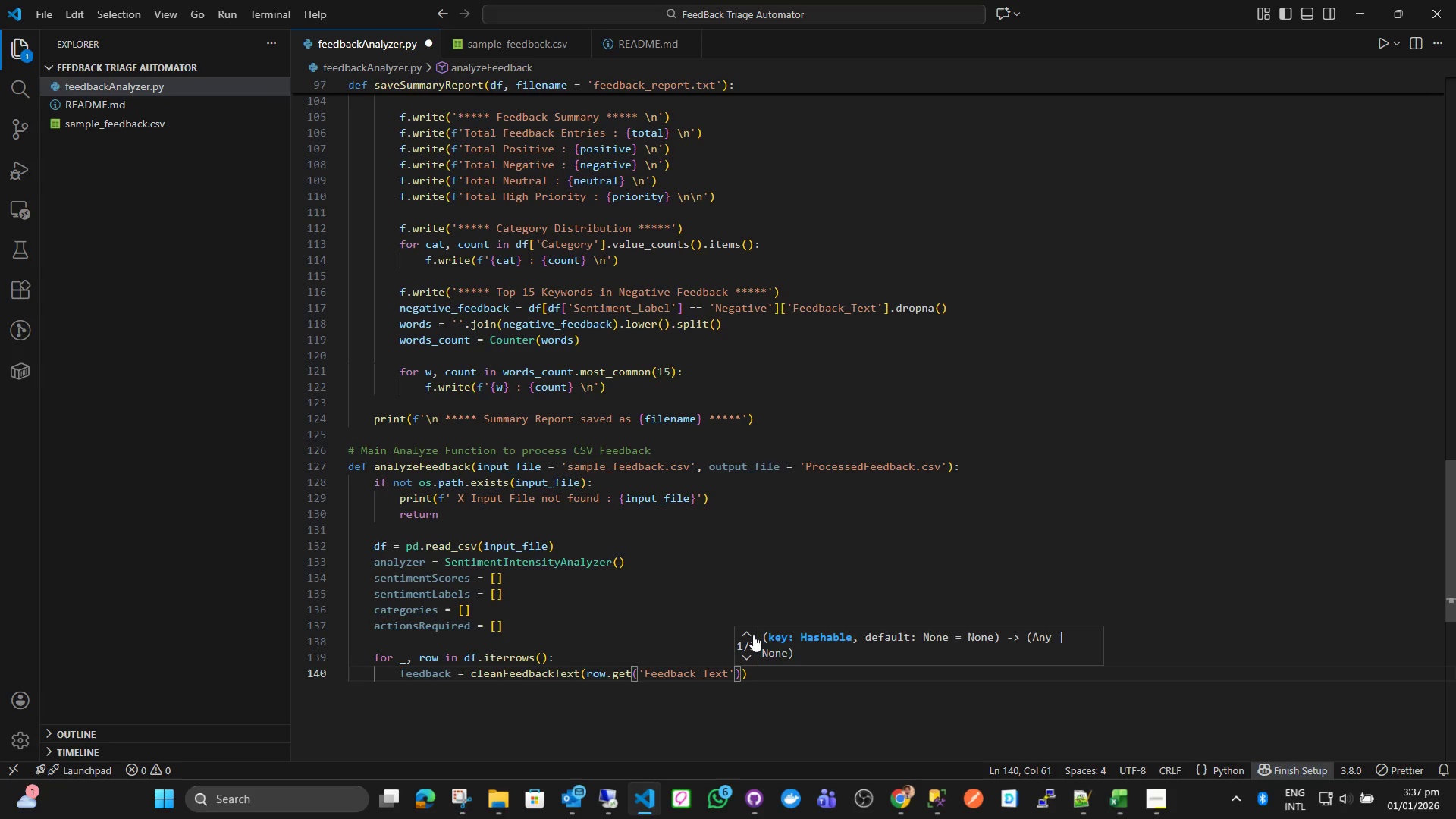 
key(Comma)
 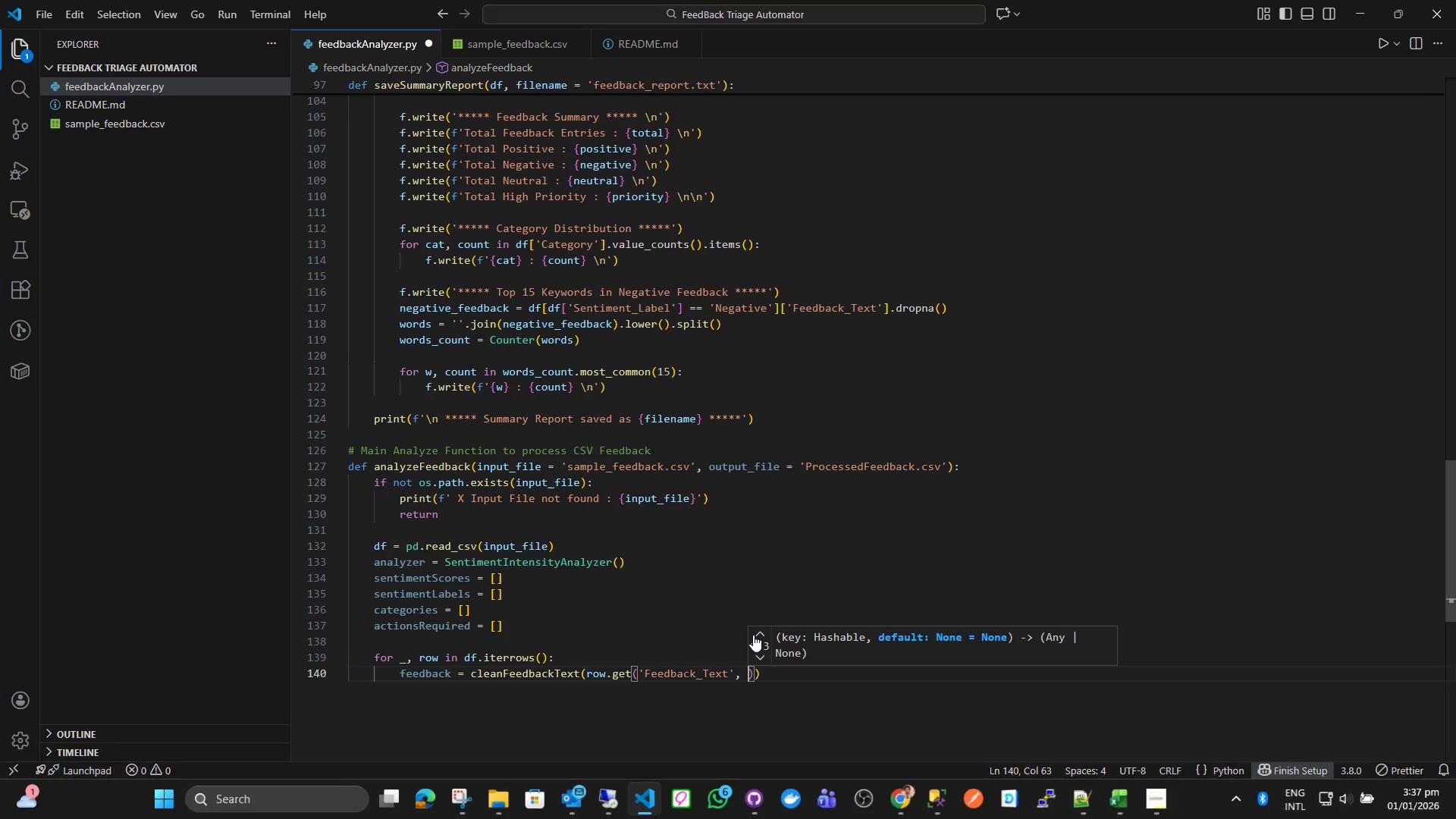 
key(Space)
 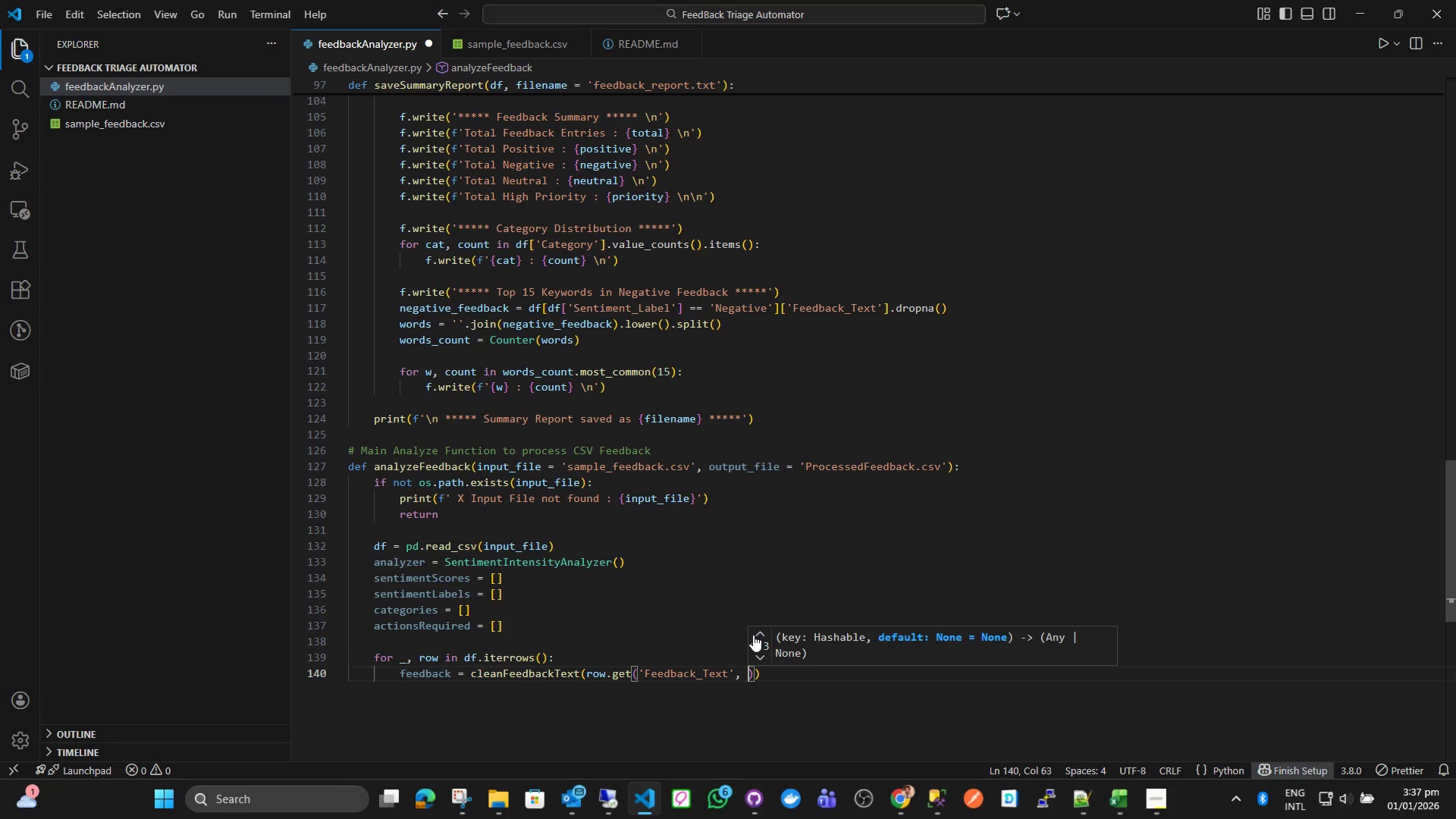 
key(Quote)
 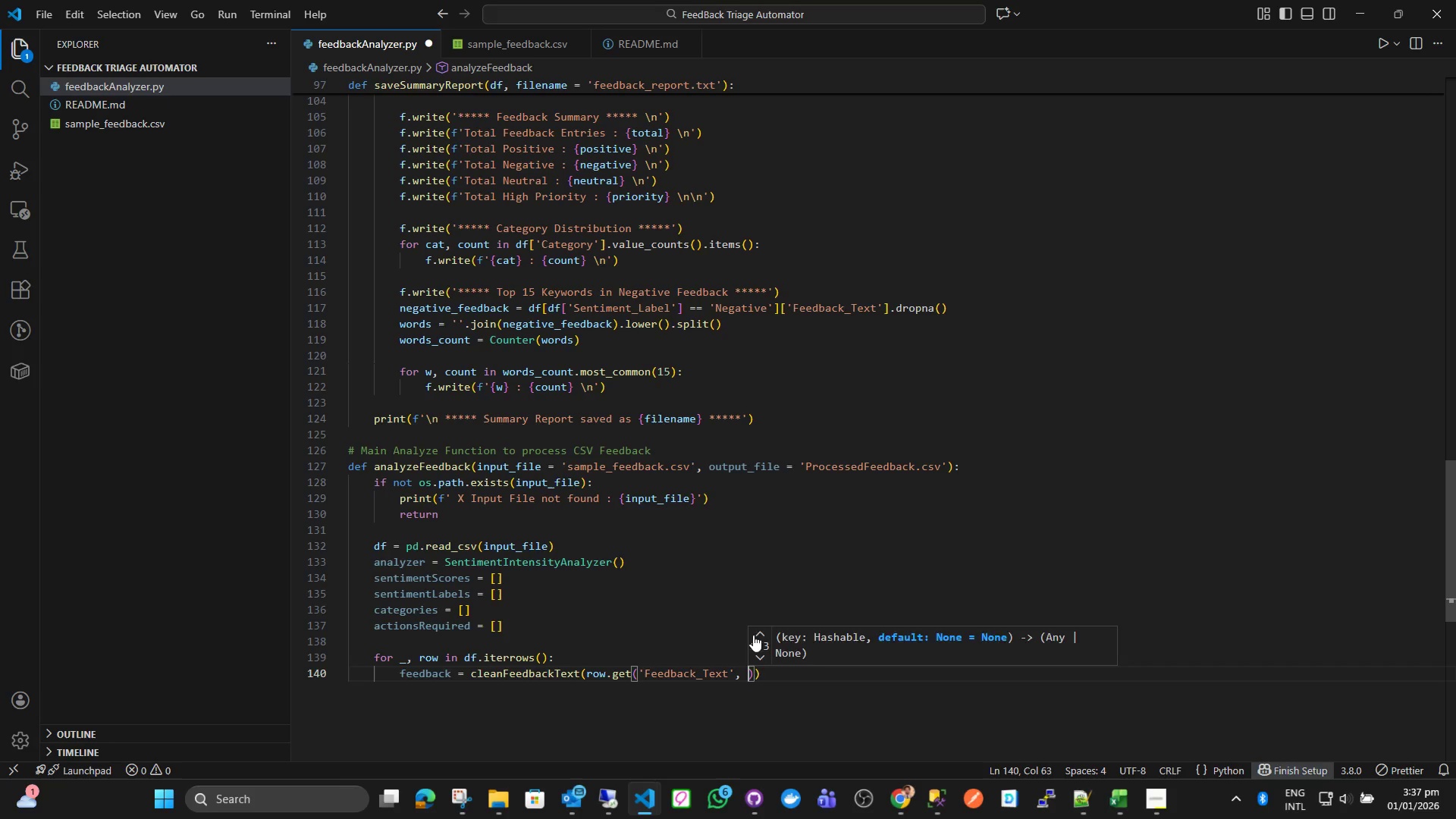 
key(Quote)
 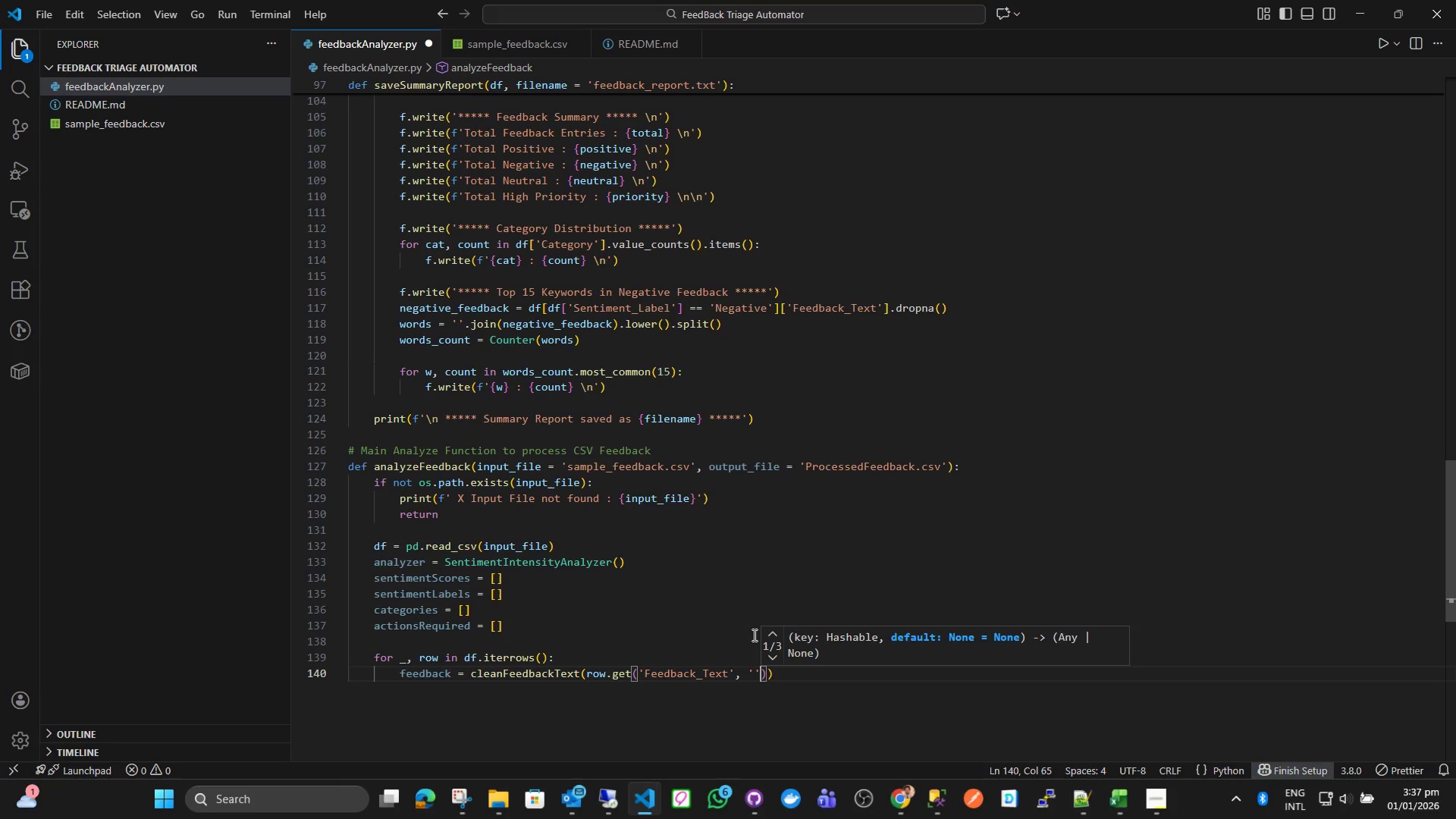 
key(ArrowRight)
 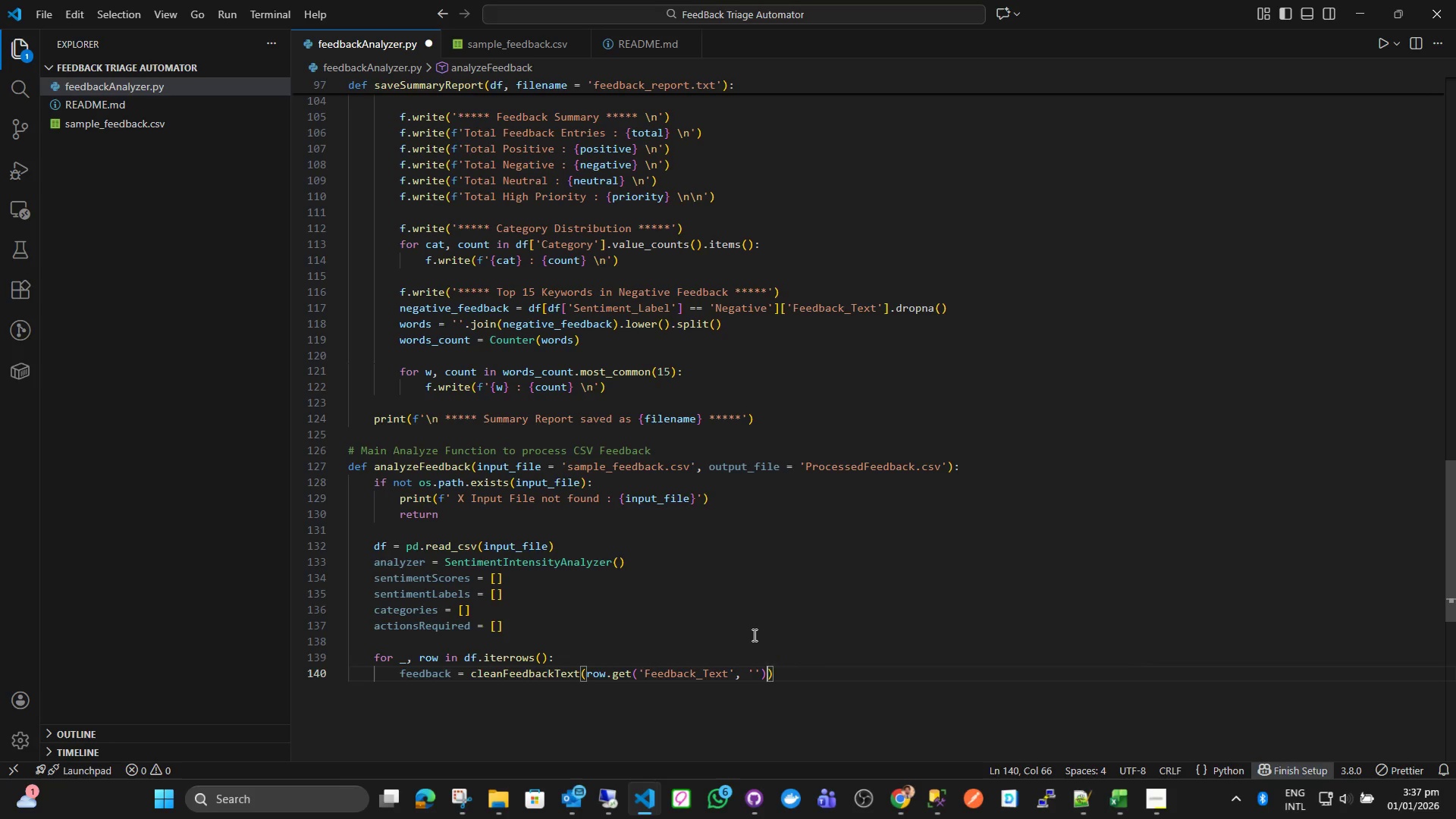 
key(ArrowRight)
 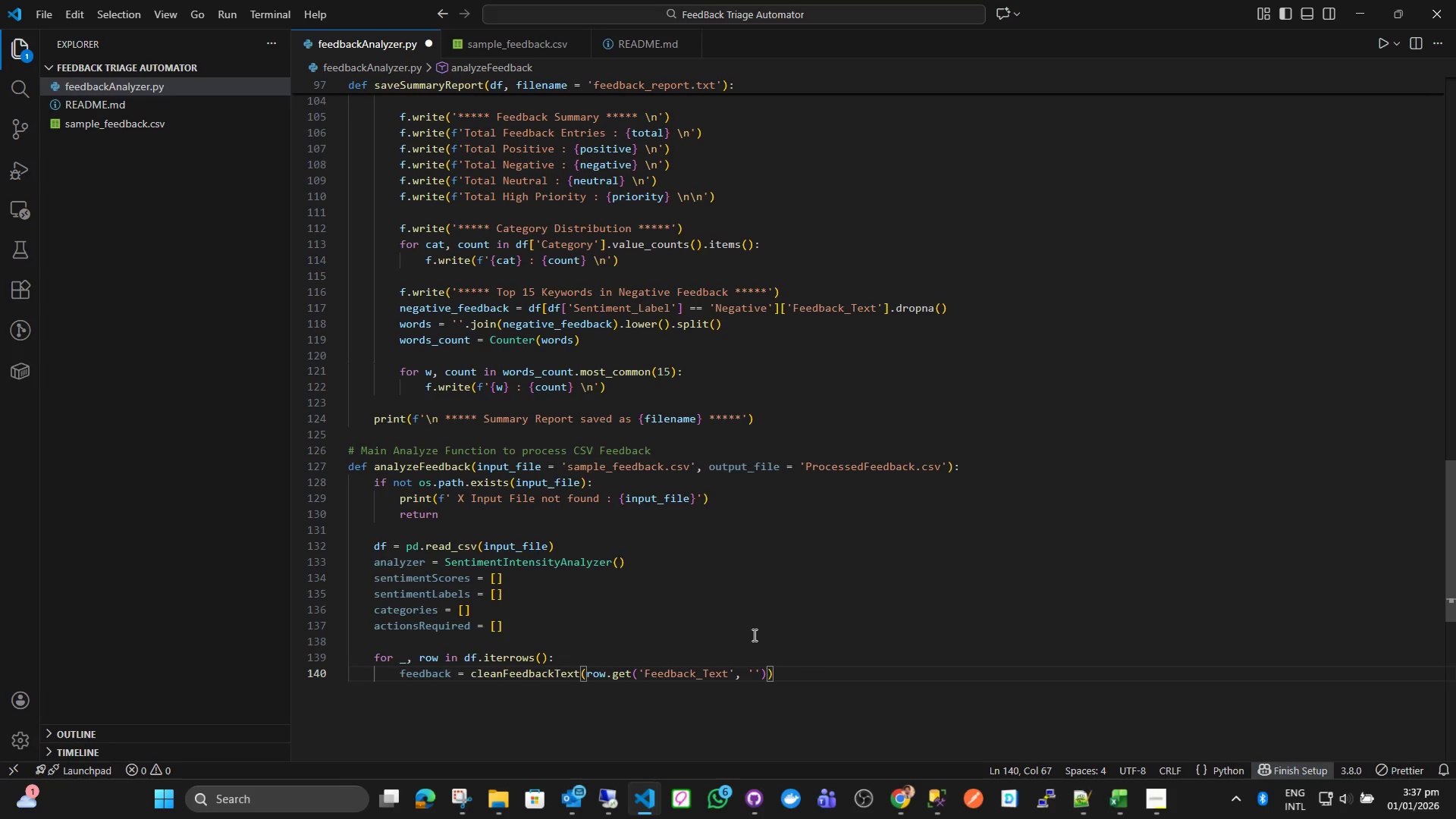 
key(Enter)
 